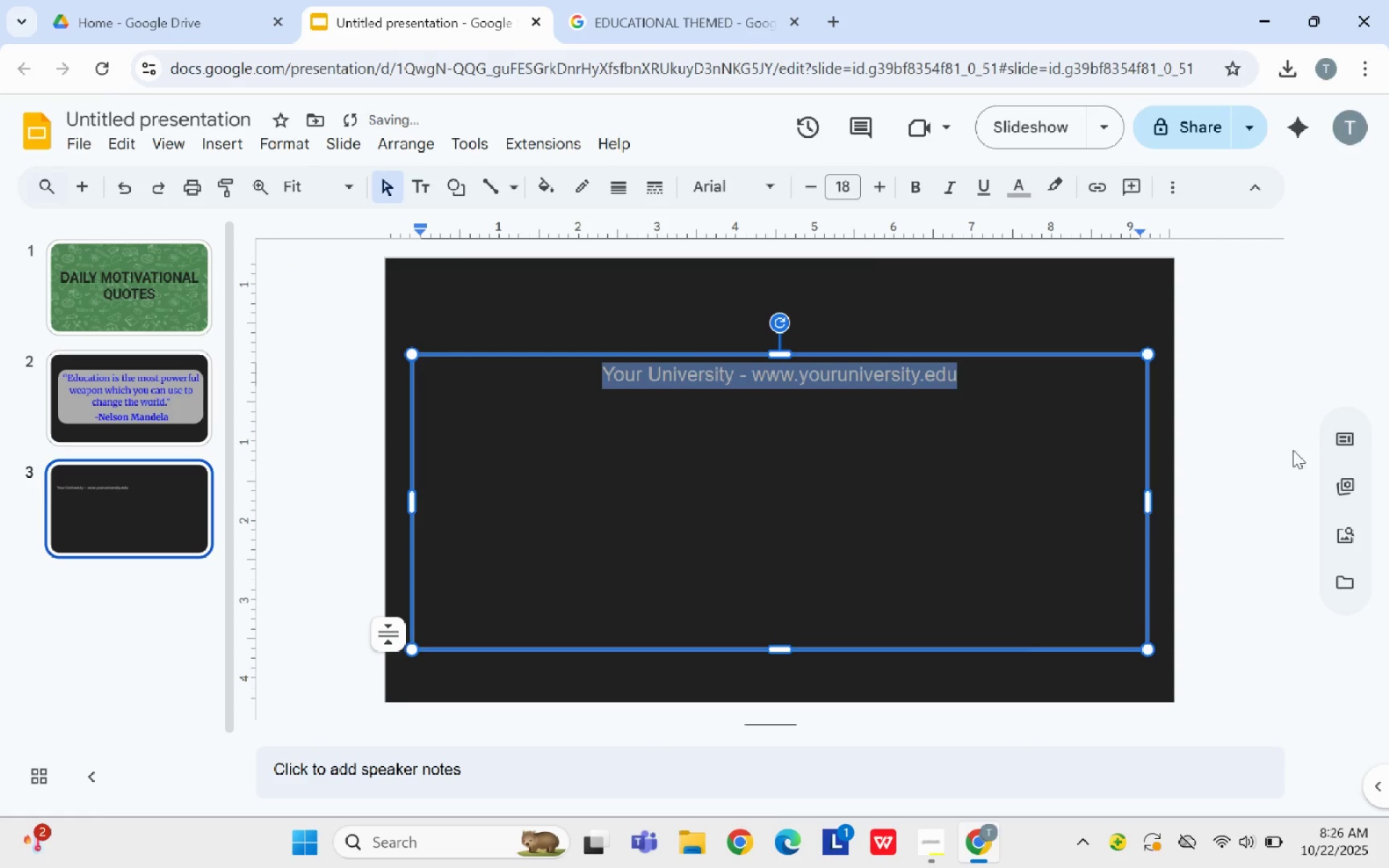 
left_click([1325, 405])
 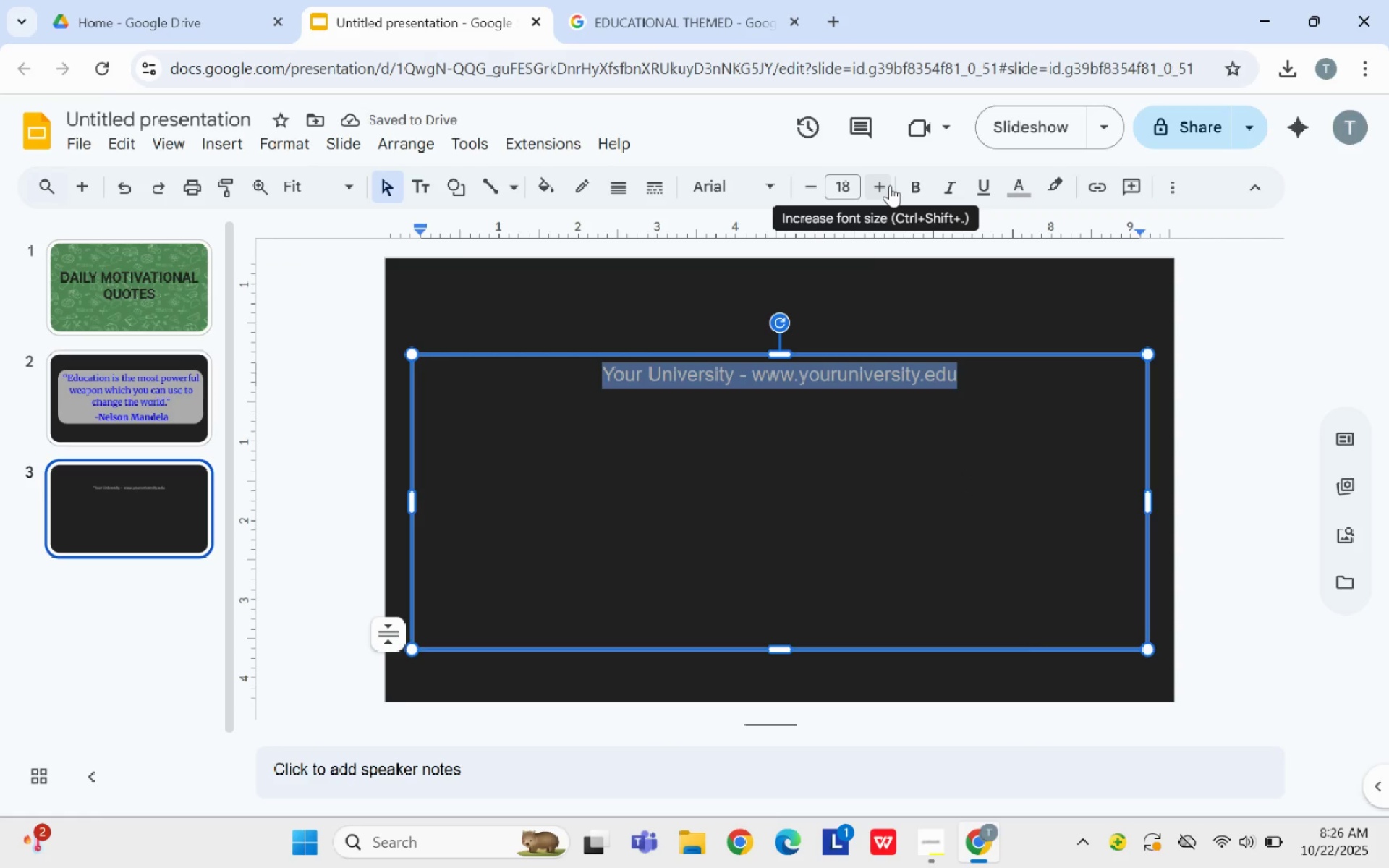 
left_click([889, 185])
 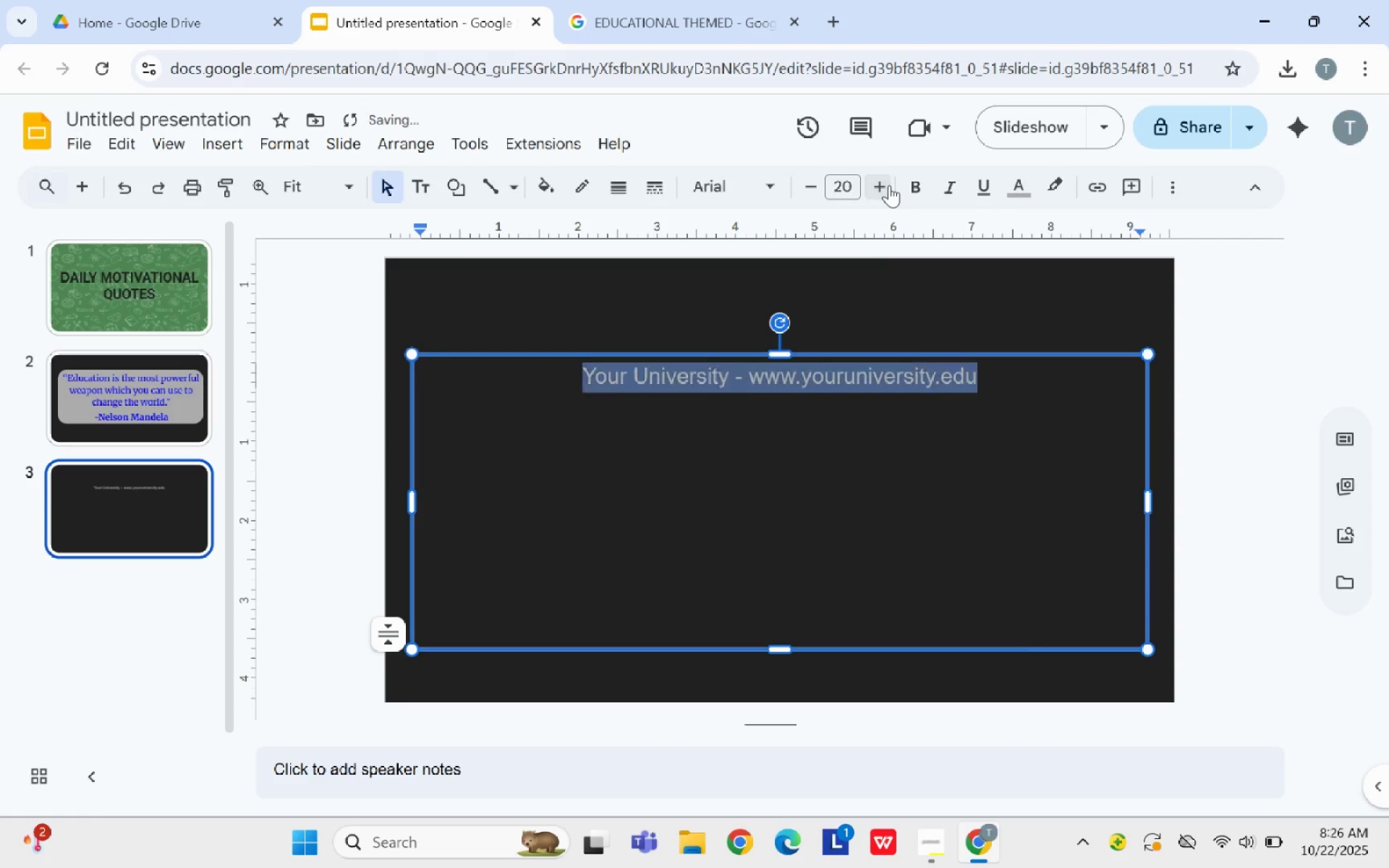 
double_click([889, 185])
 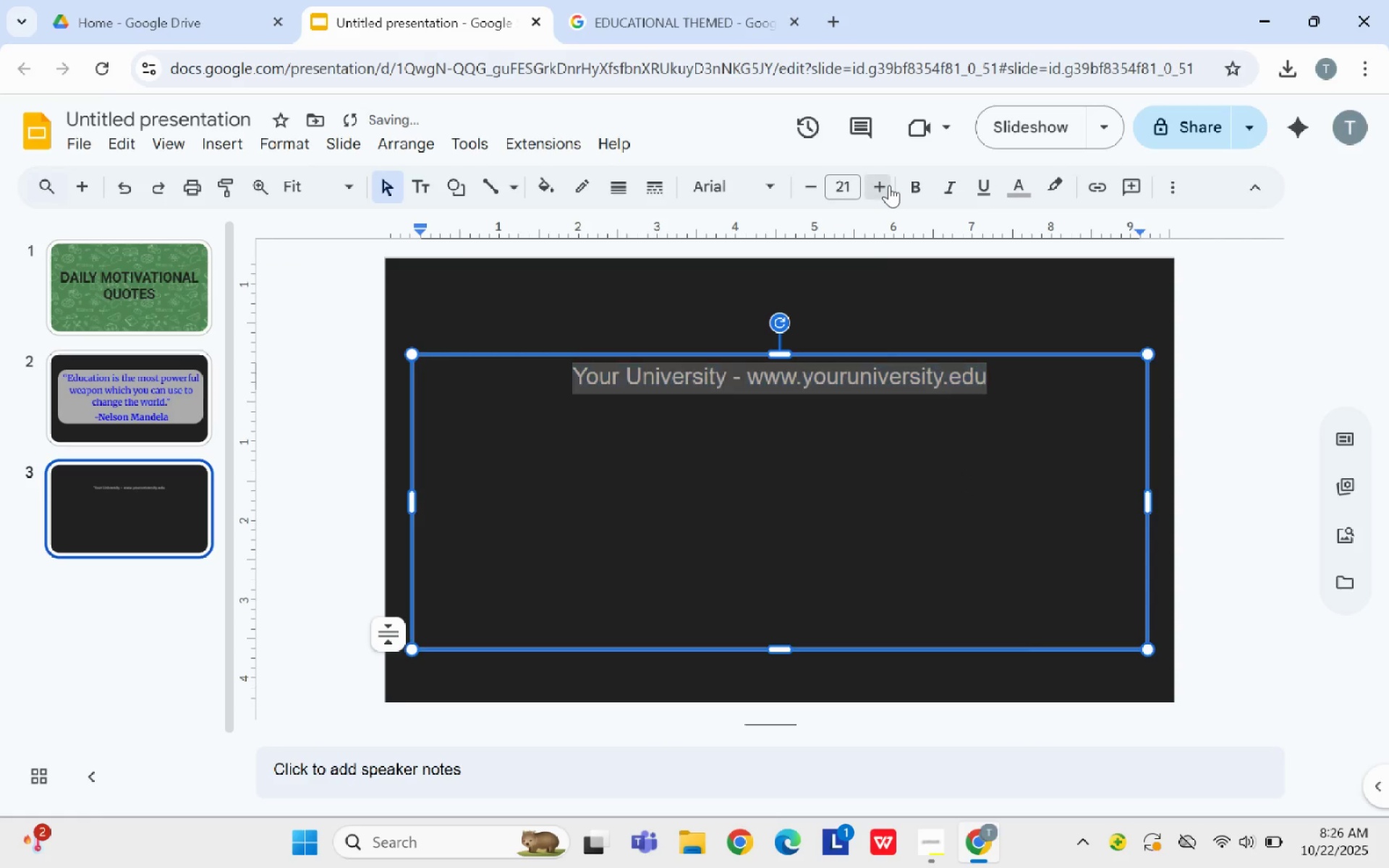 
triple_click([889, 185])
 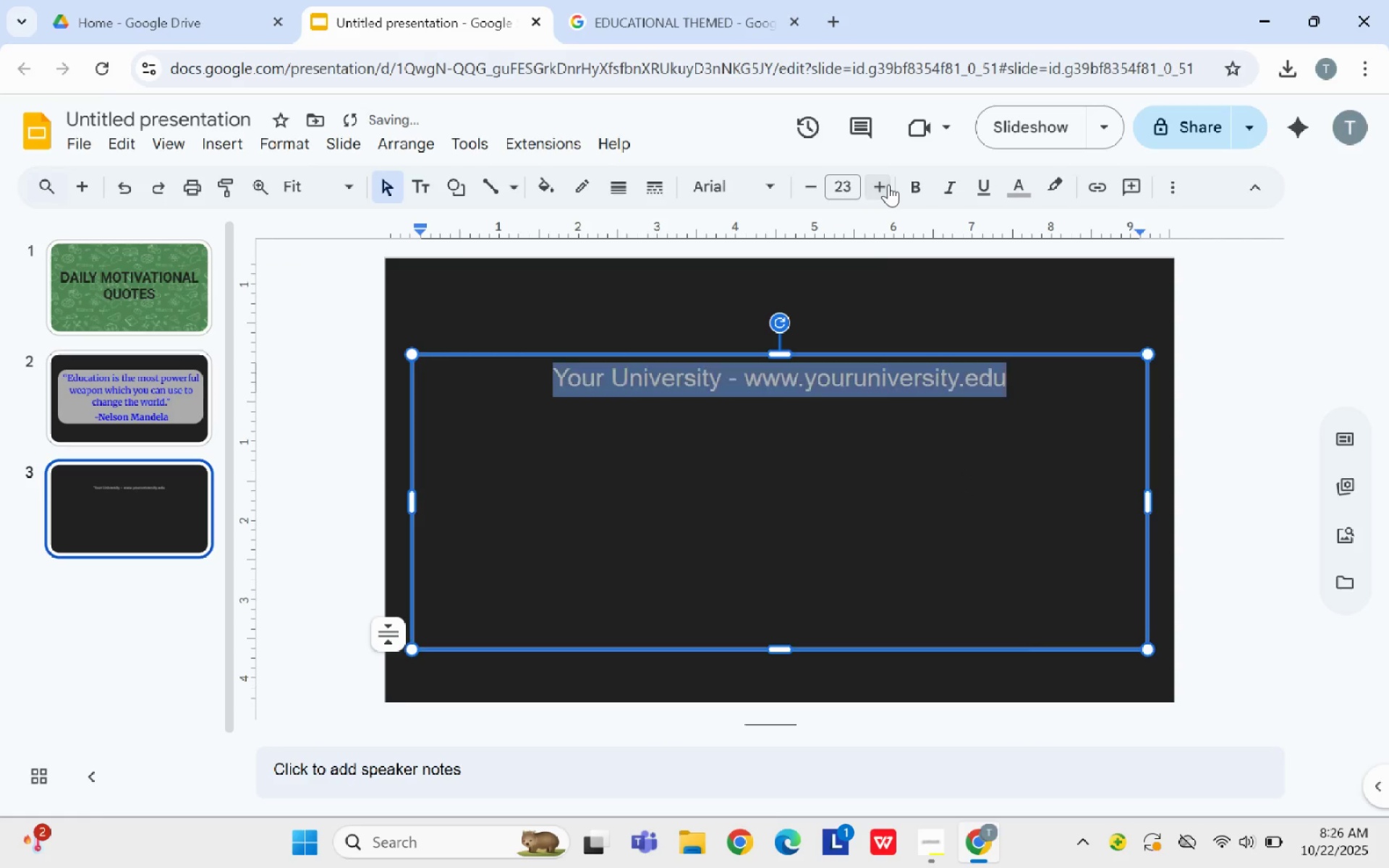 
triple_click([888, 184])
 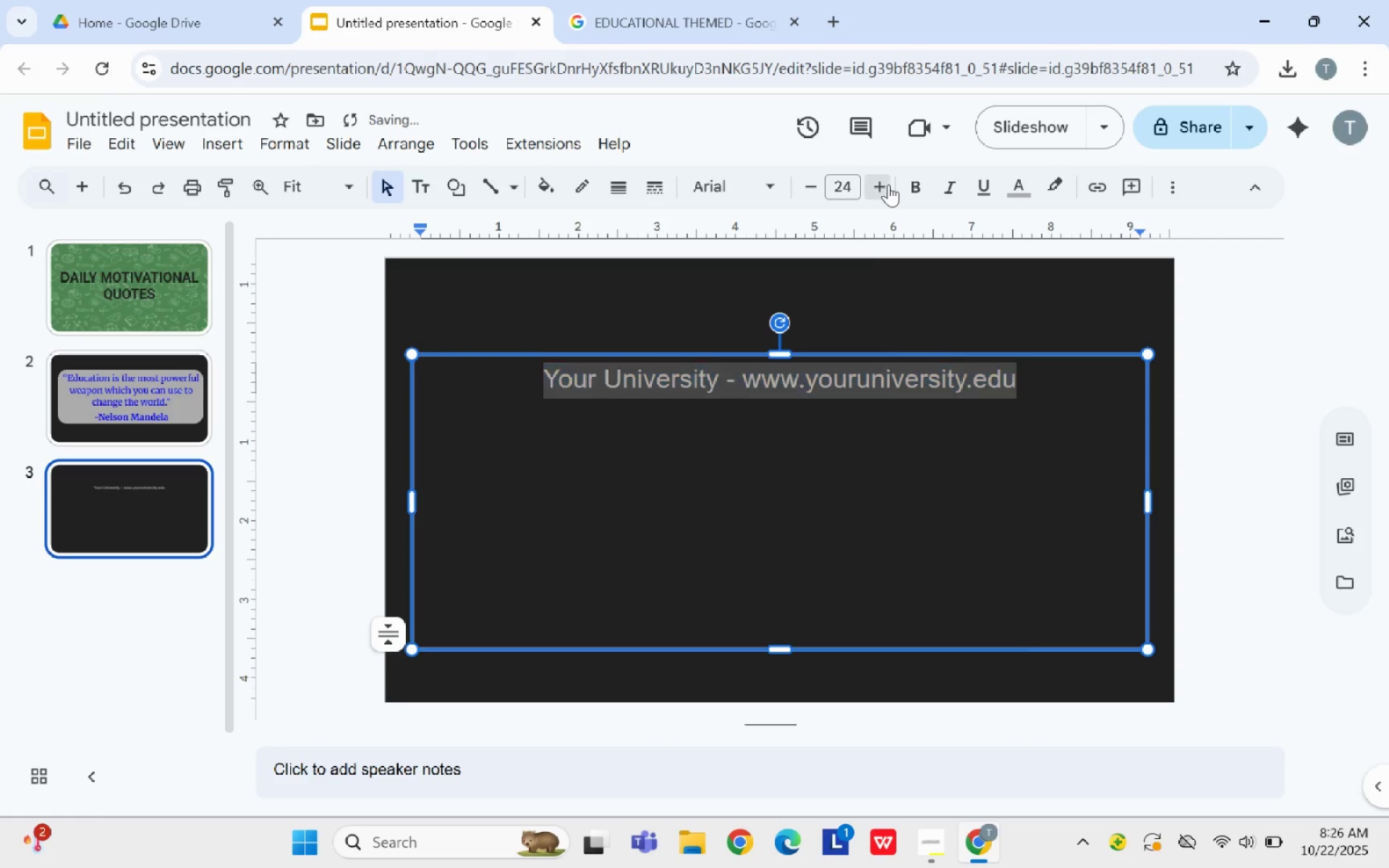 
left_click([888, 184])
 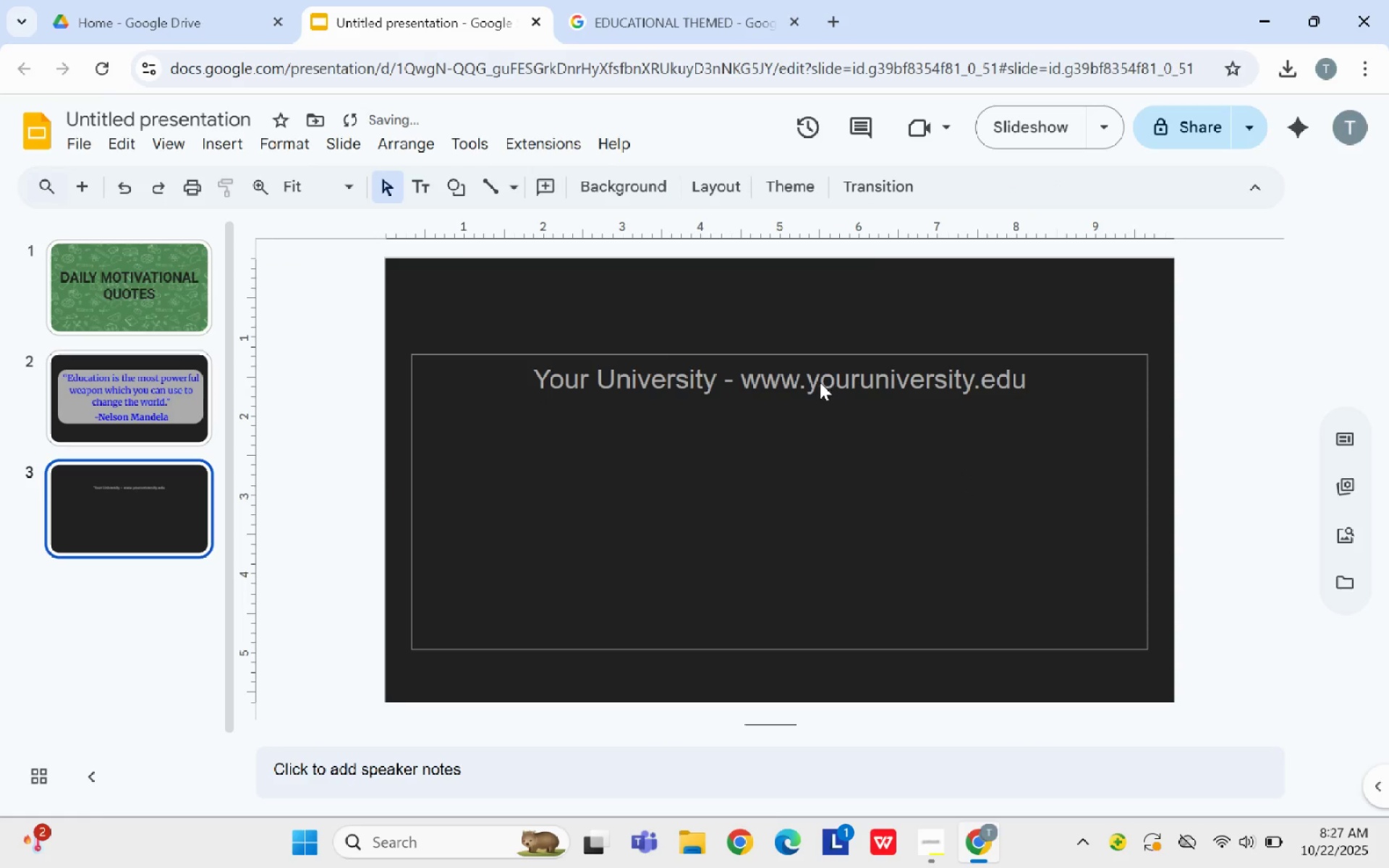 
left_click_drag(start_coordinate=[812, 378], to_coordinate=[817, 420])
 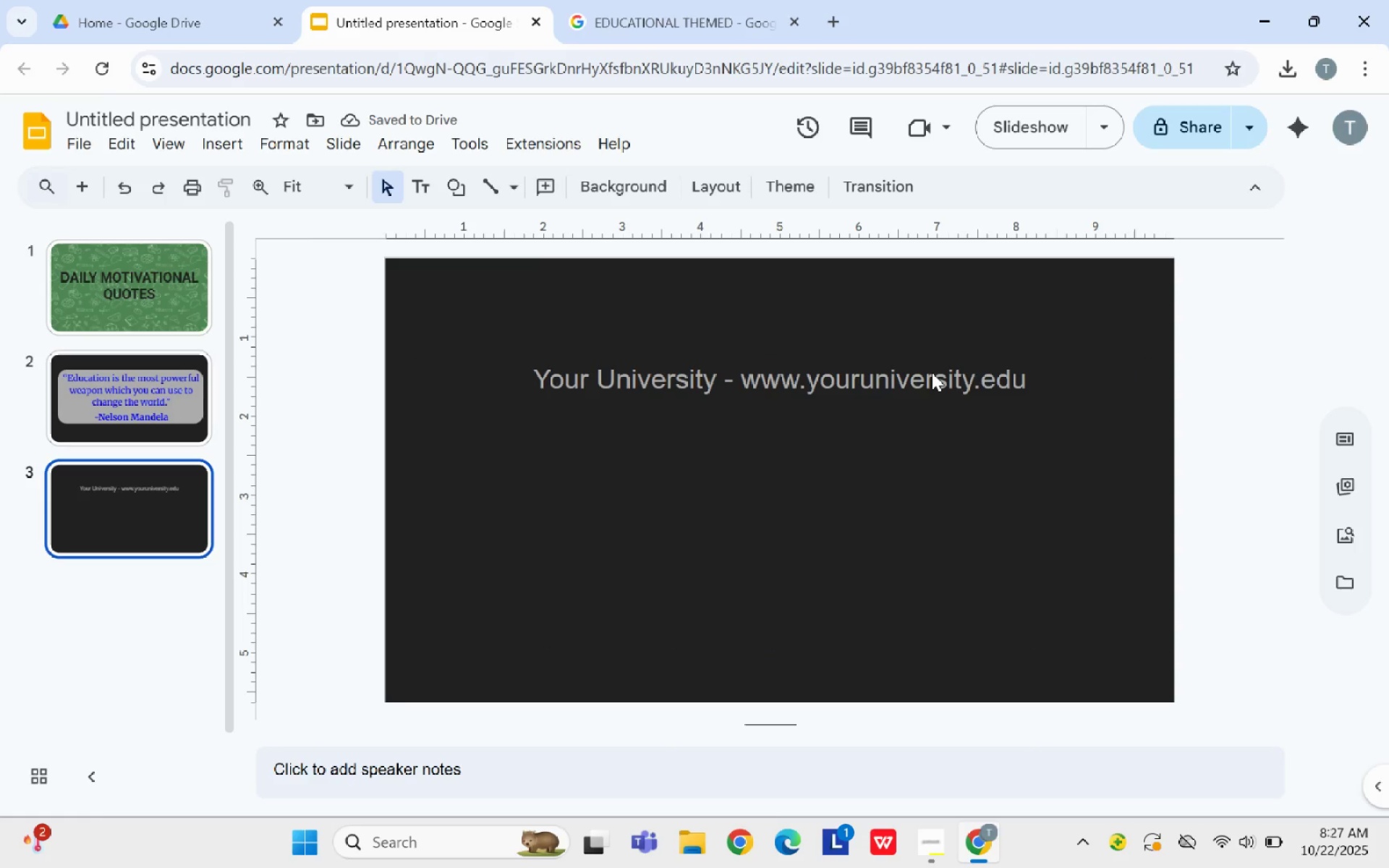 
left_click([933, 373])
 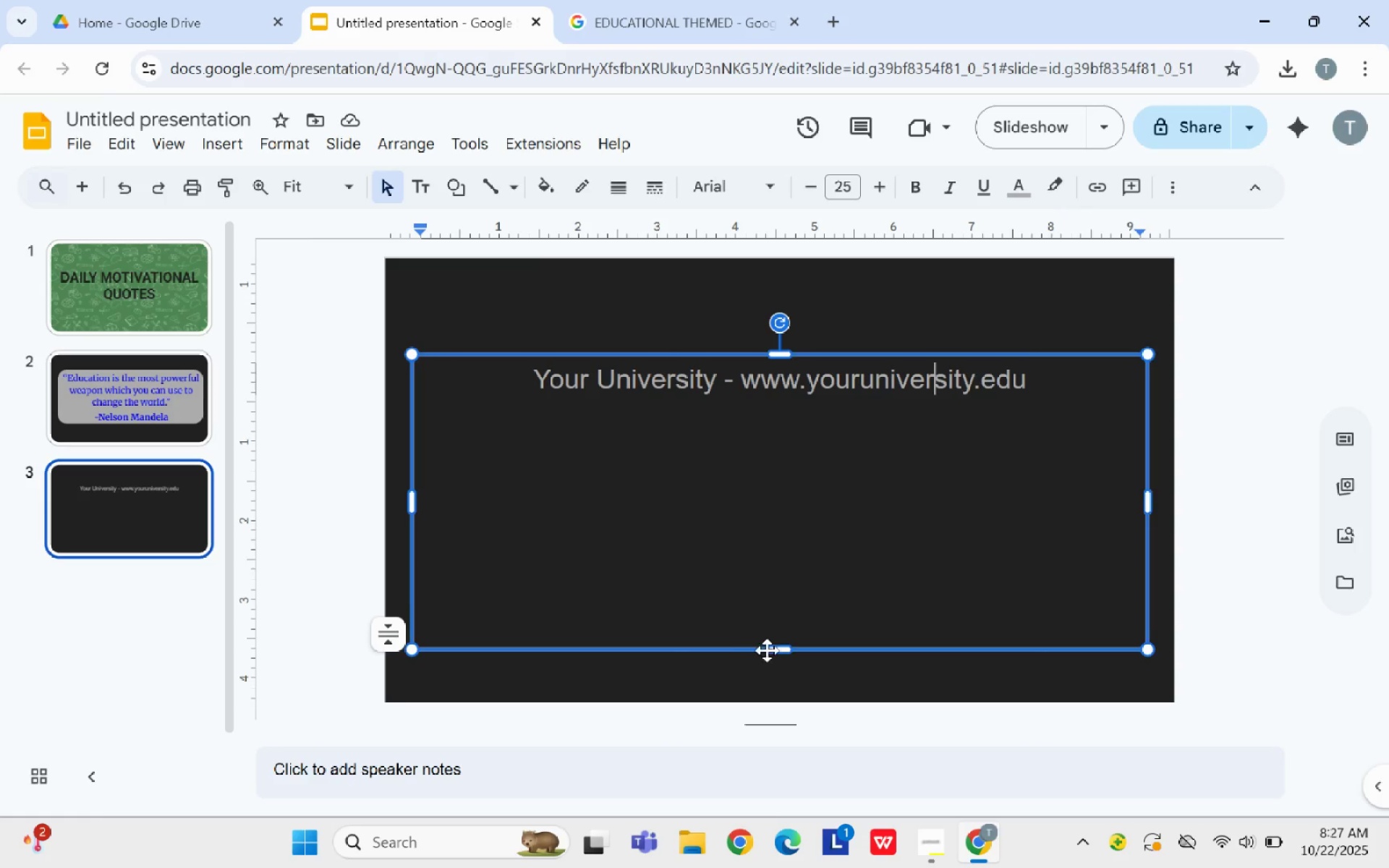 
left_click_drag(start_coordinate=[778, 644], to_coordinate=[795, 431])
 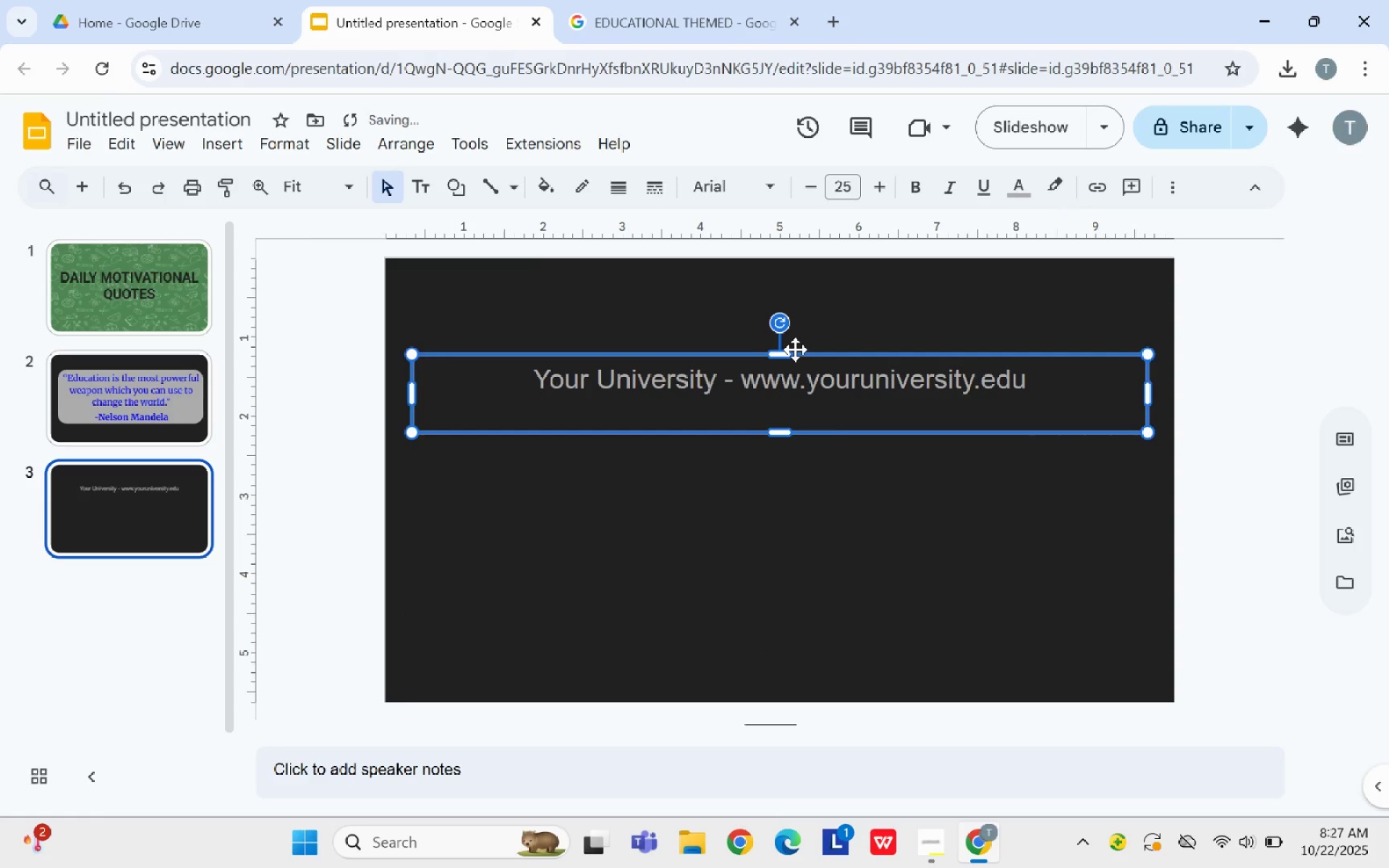 
left_click_drag(start_coordinate=[795, 349], to_coordinate=[791, 444])
 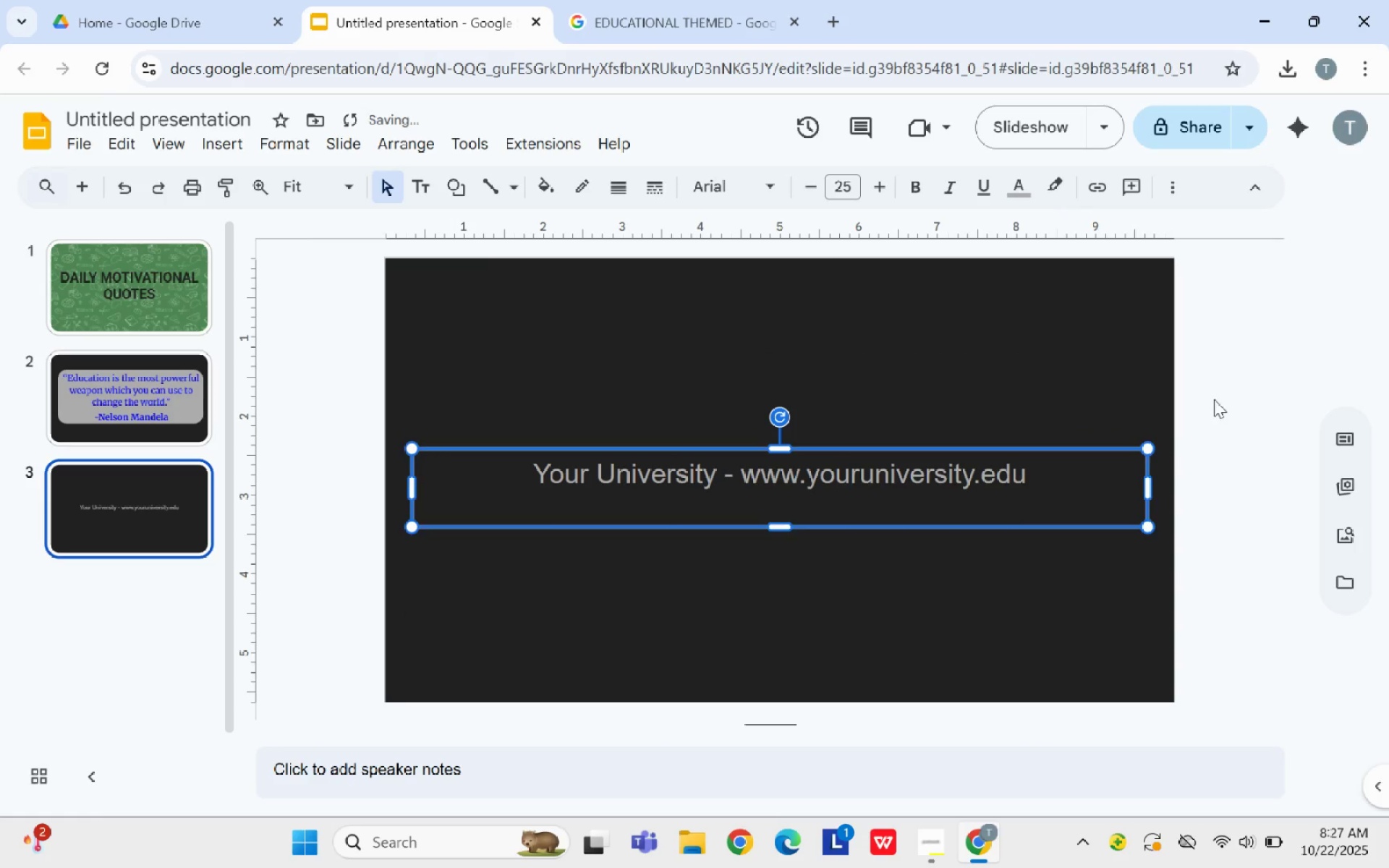 
left_click([1215, 399])
 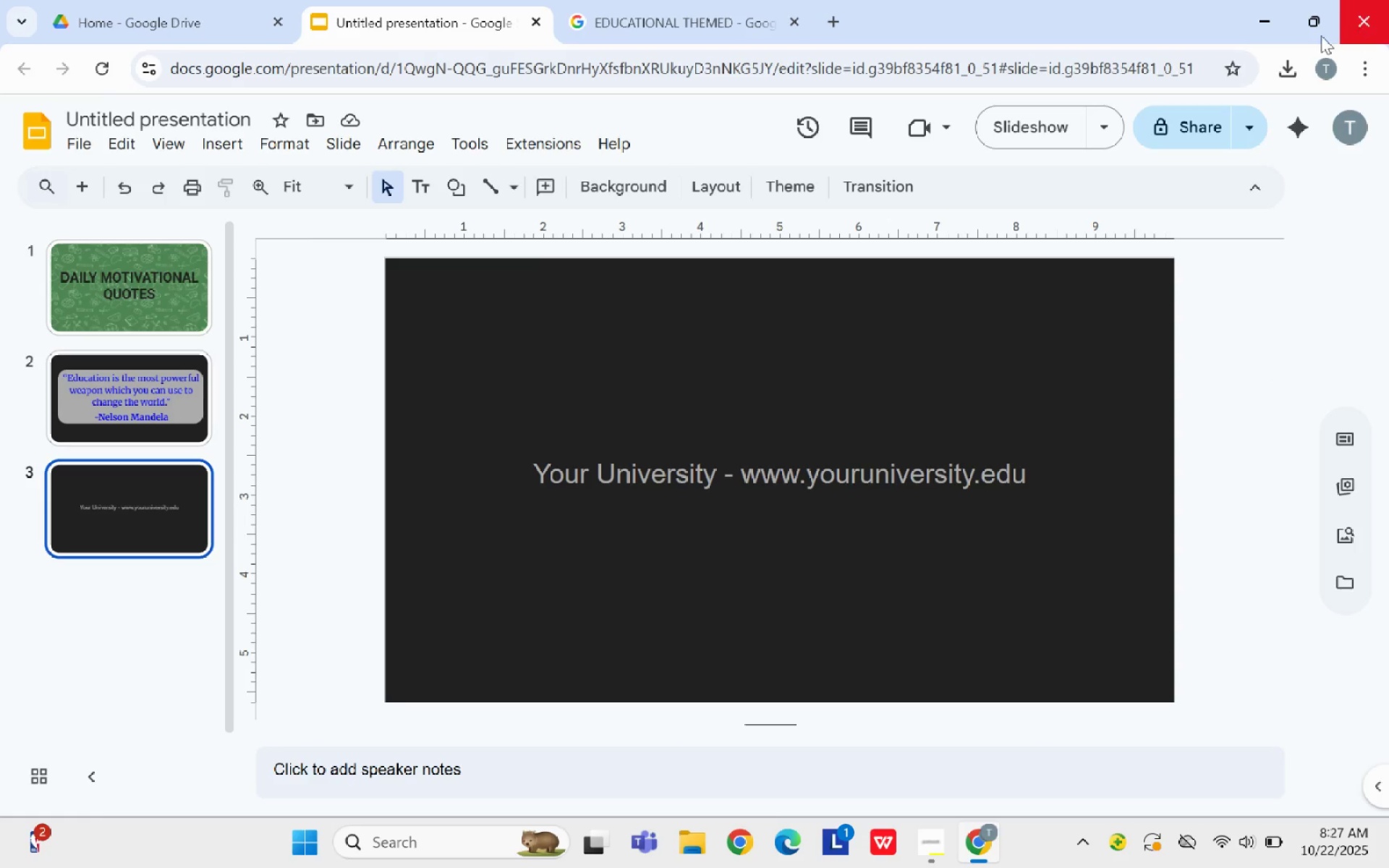 
wait(23.35)
 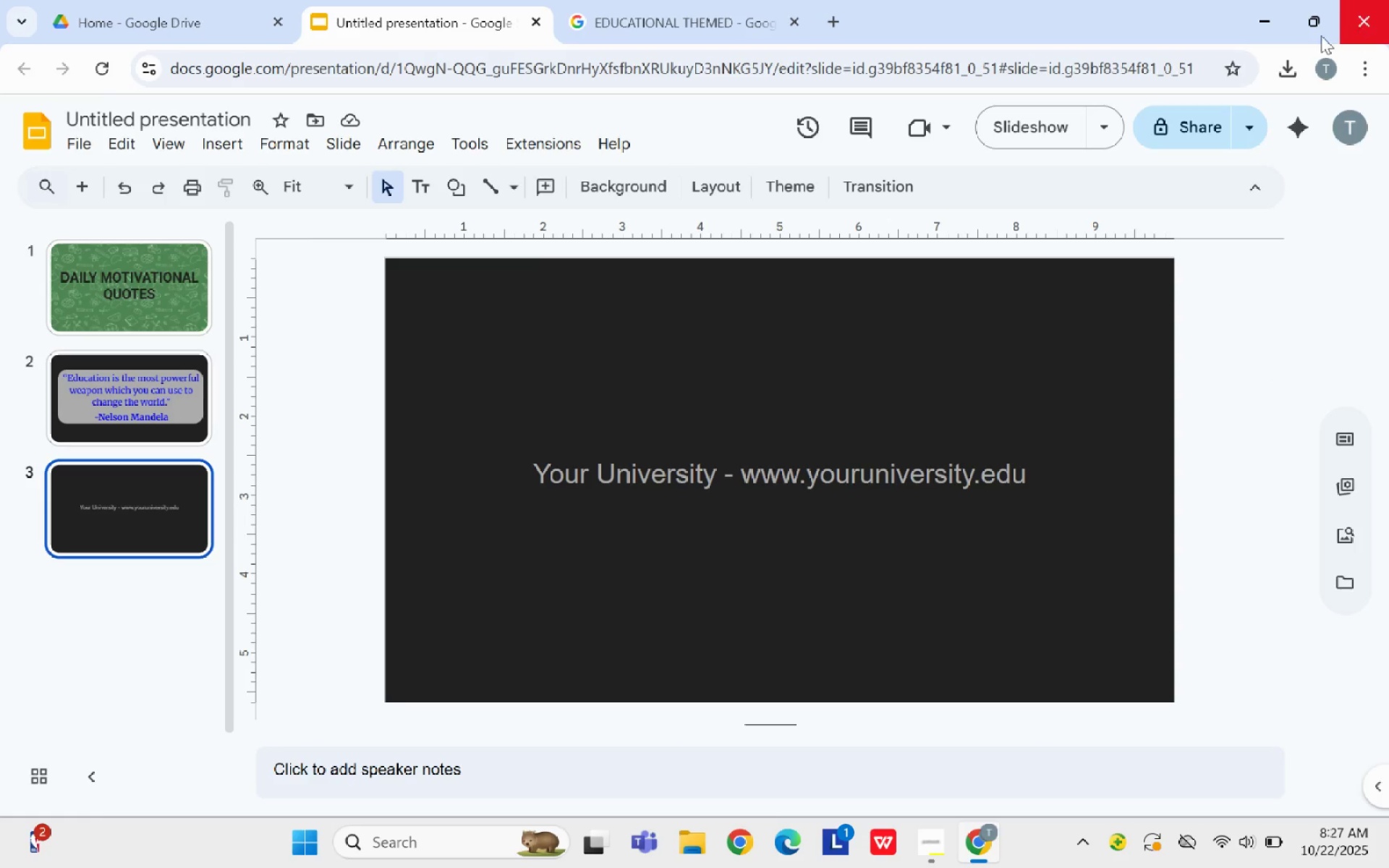 
left_click([342, 146])
 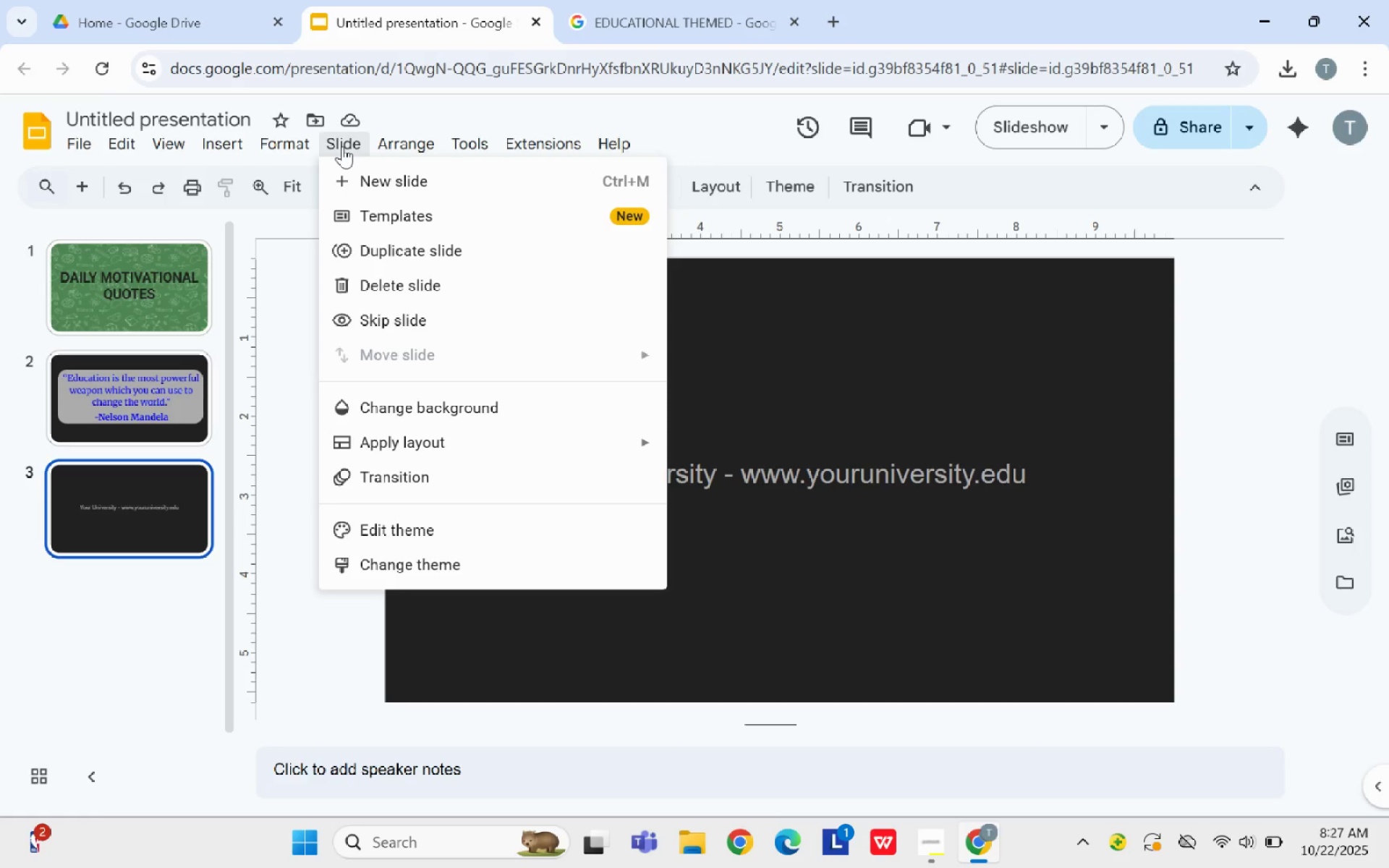 
wait(7.3)
 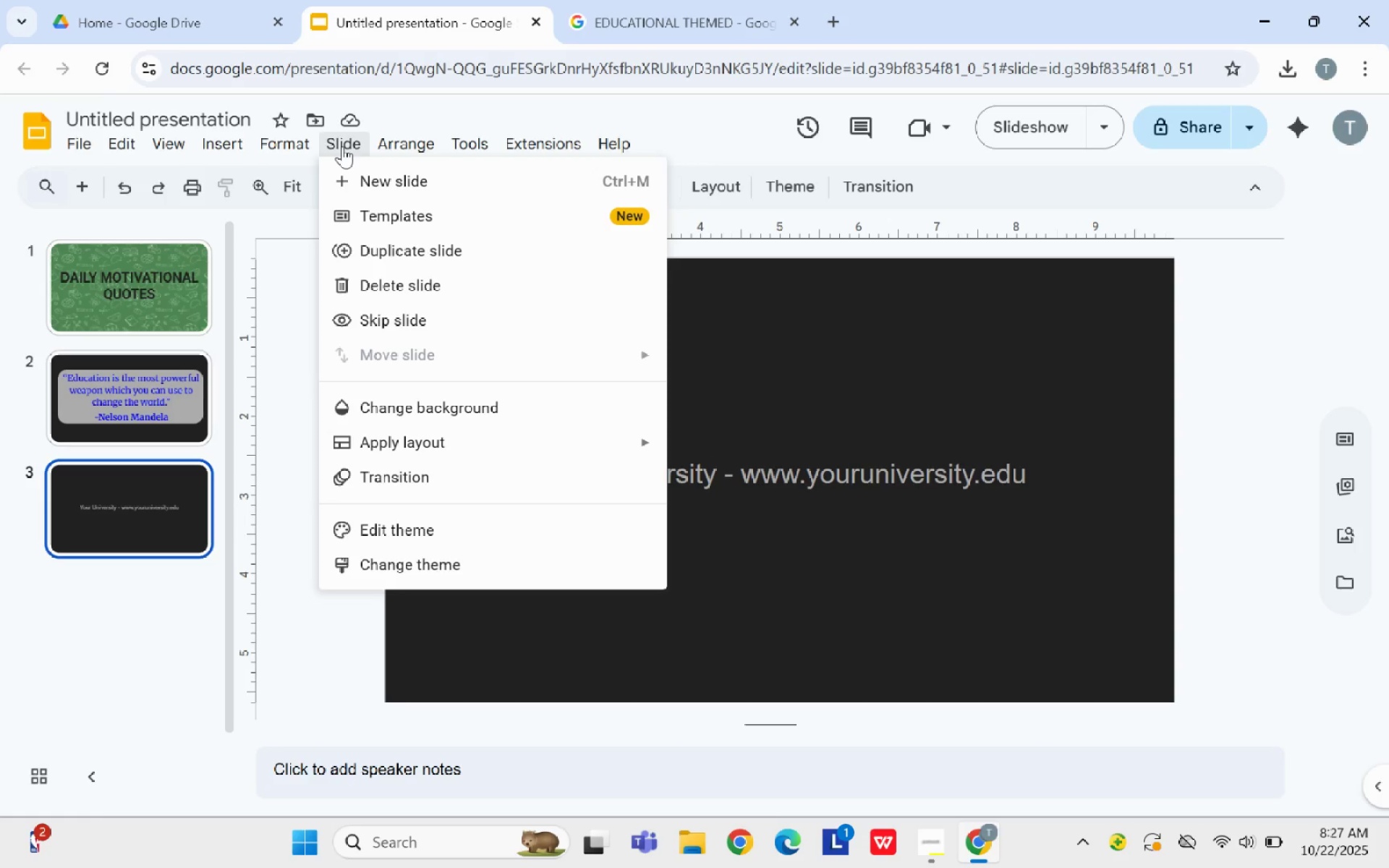 
left_click([408, 532])
 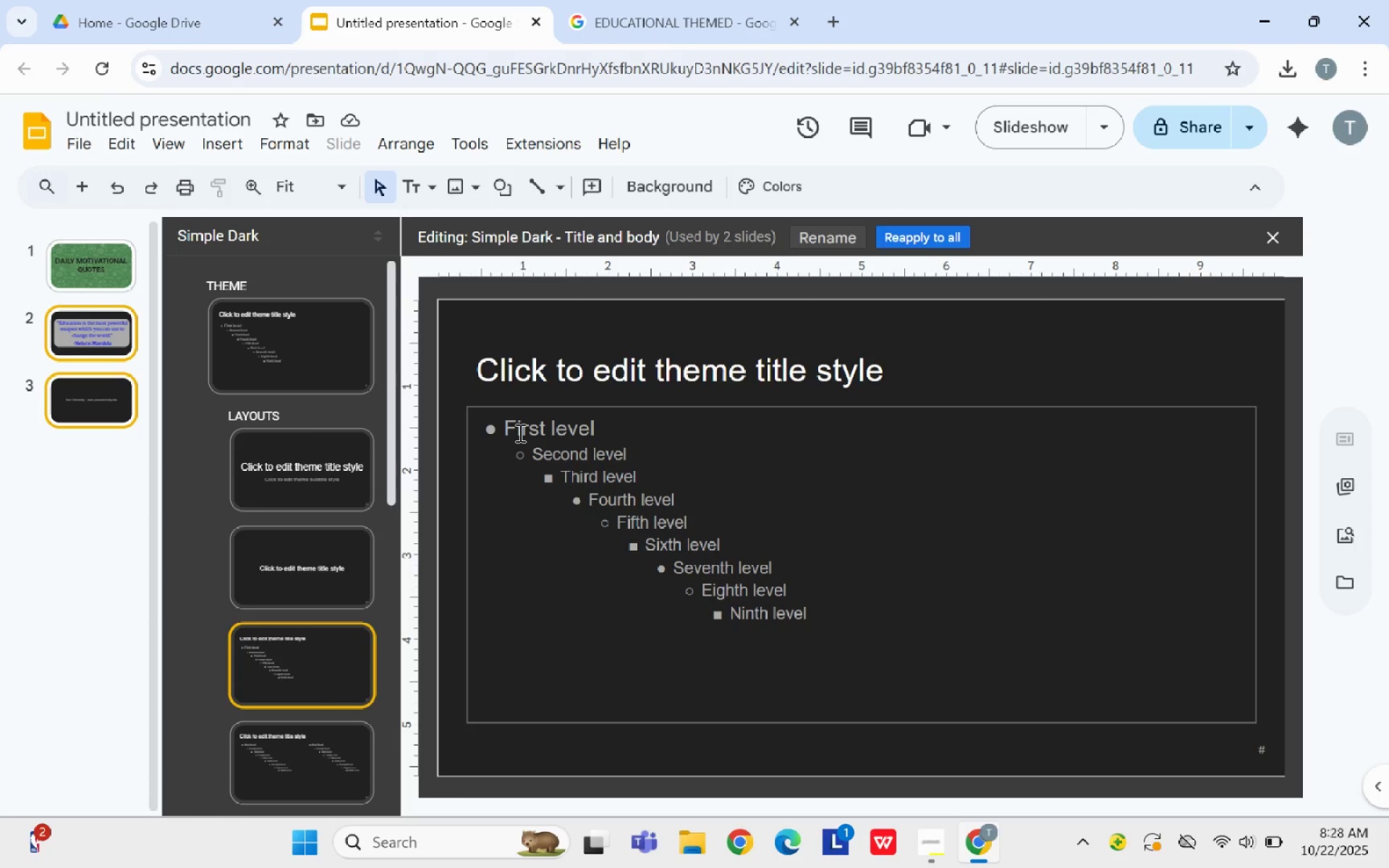 
wait(26.01)
 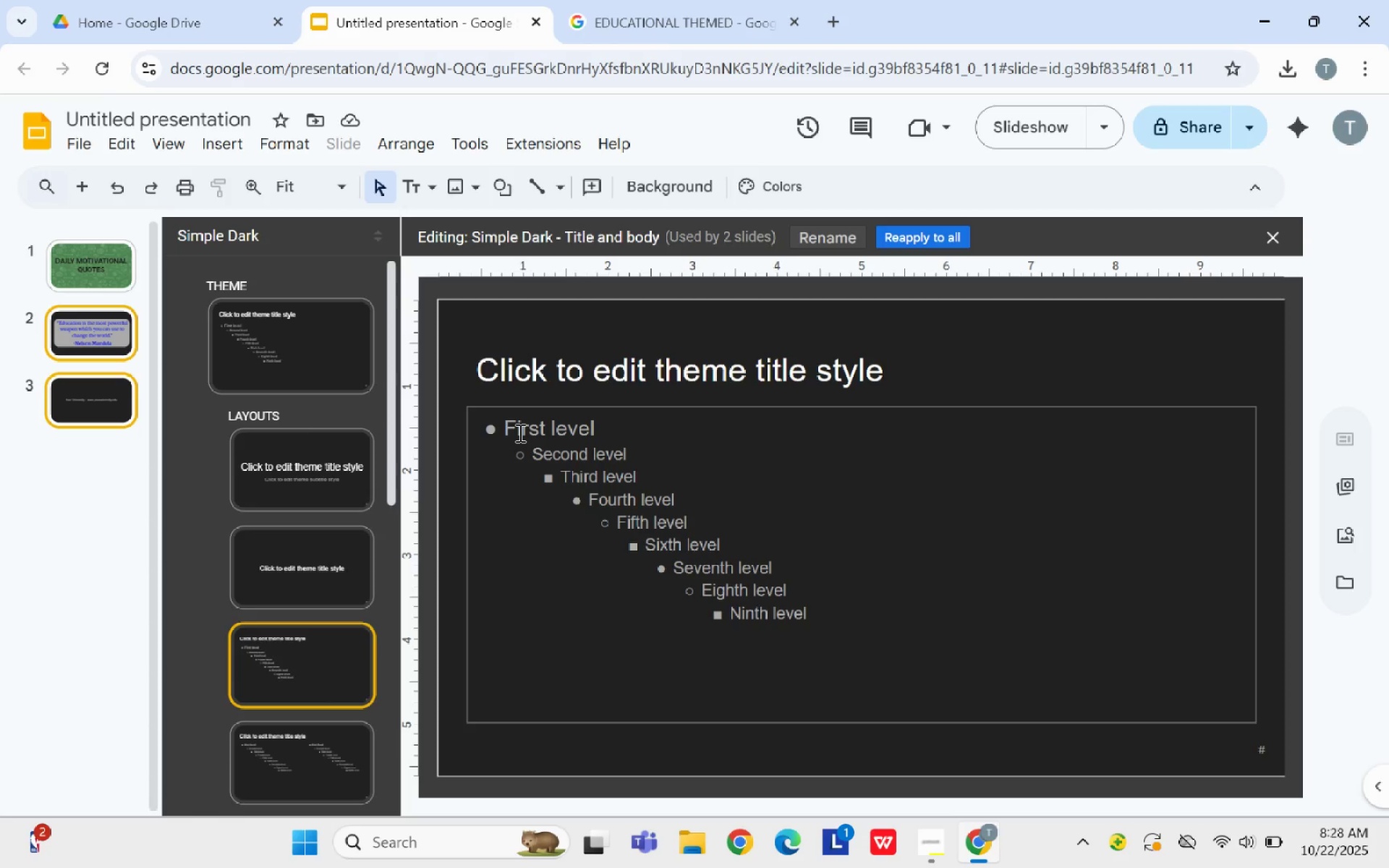 
left_click([310, 323])
 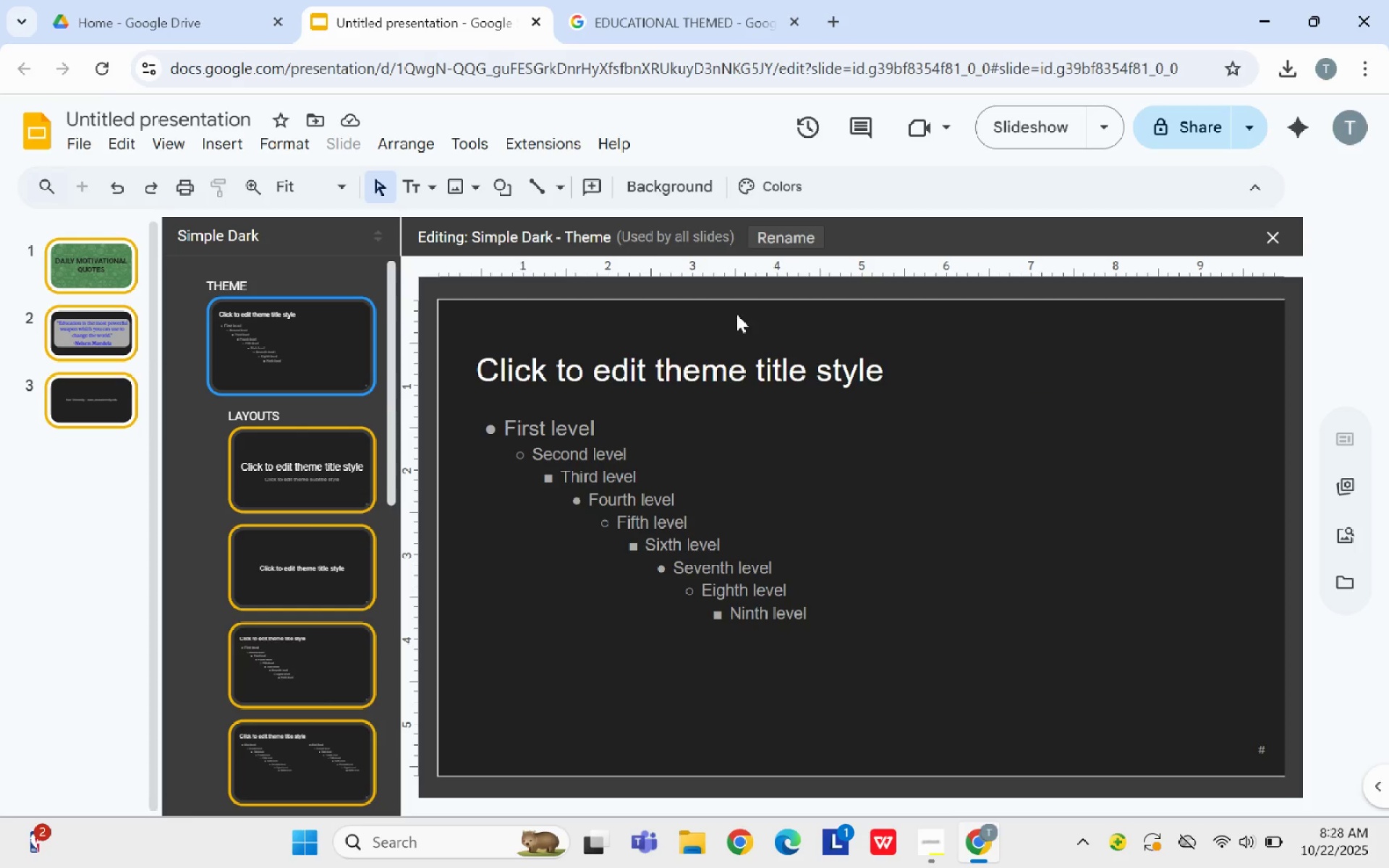 
wait(6.95)
 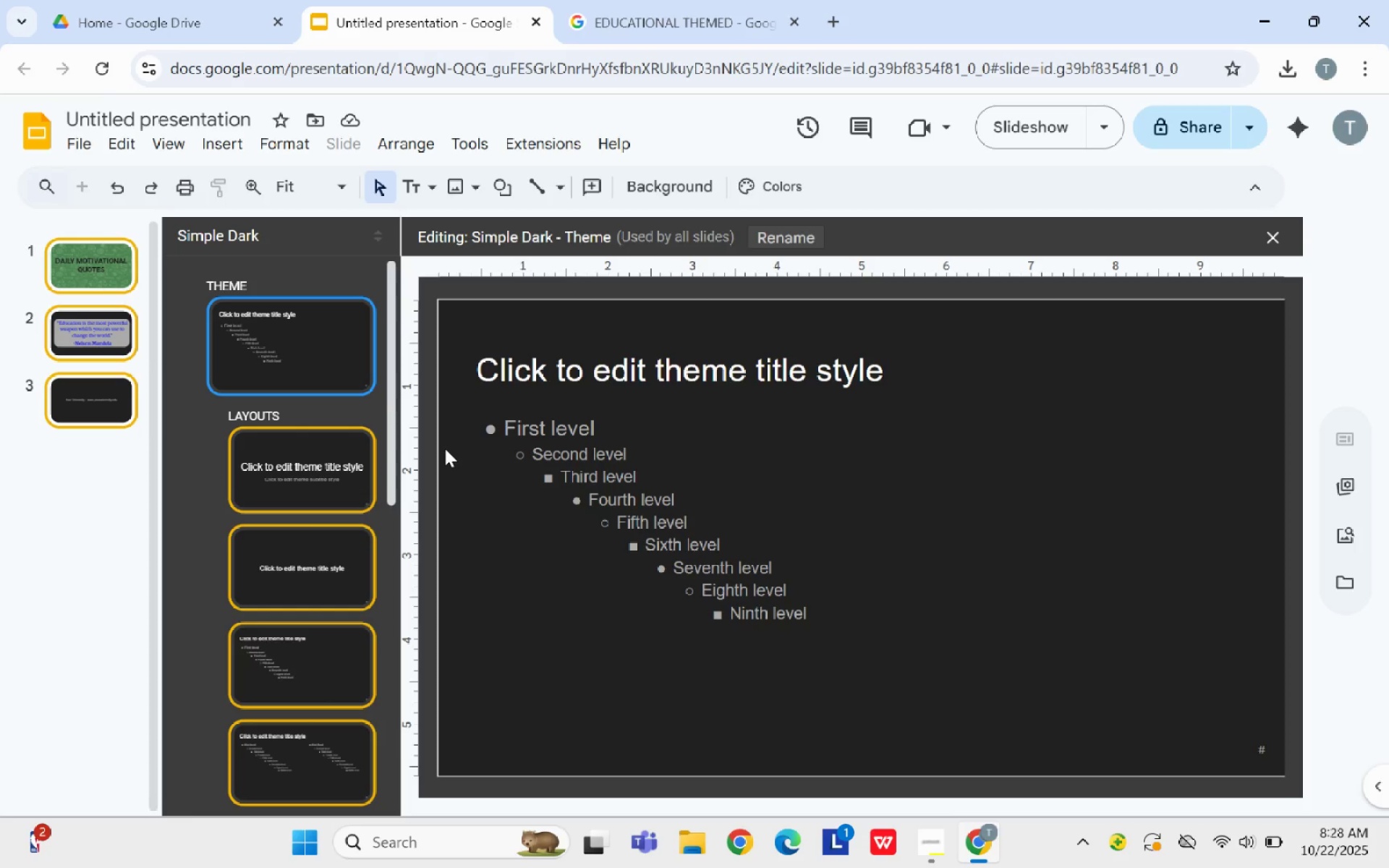 
scroll: coordinate [1348, 703], scroll_direction: down, amount: 5.0
 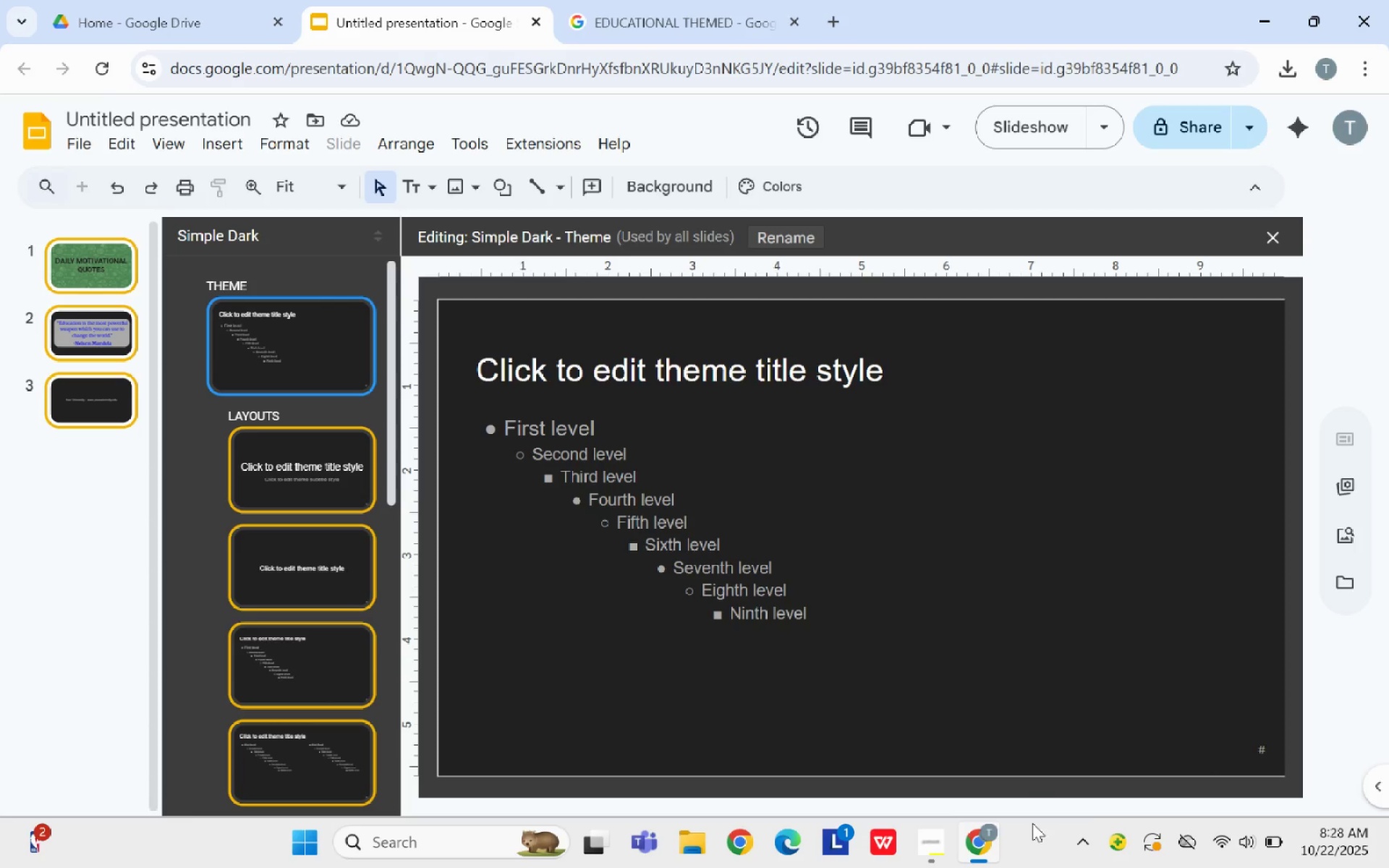 
wait(5.08)
 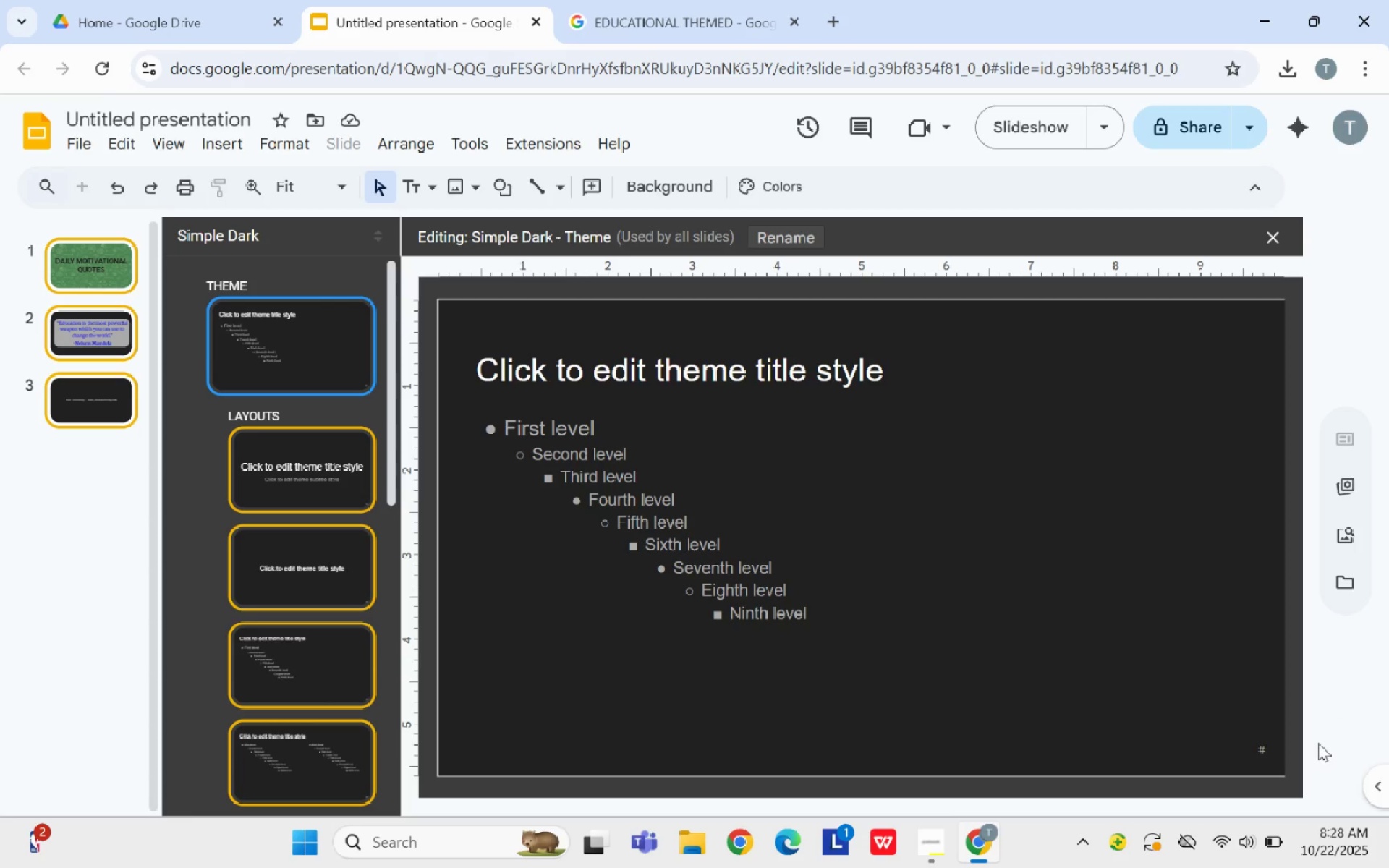 
scroll: coordinate [1244, 788], scroll_direction: down, amount: 2.0
 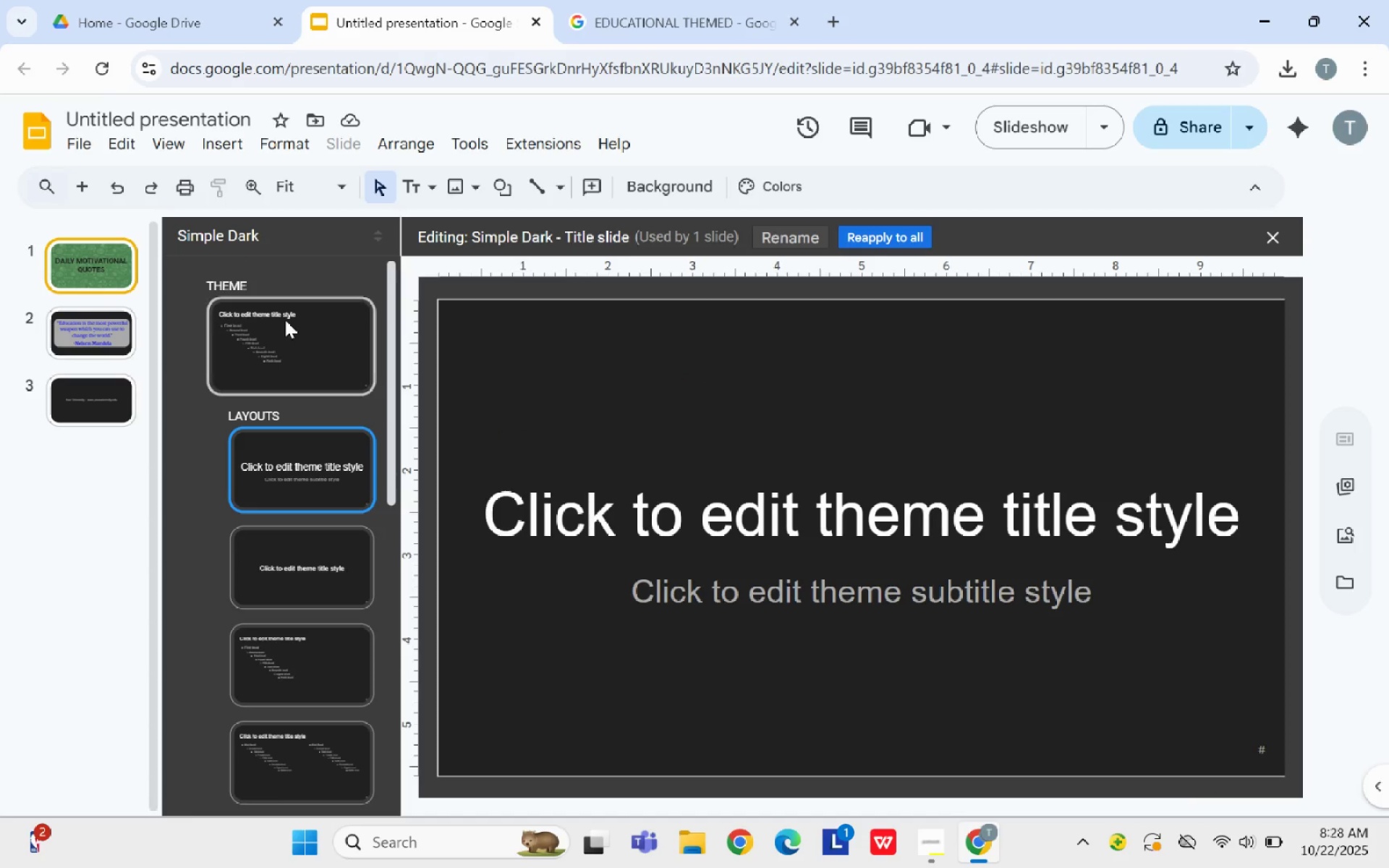 
left_click([275, 315])
 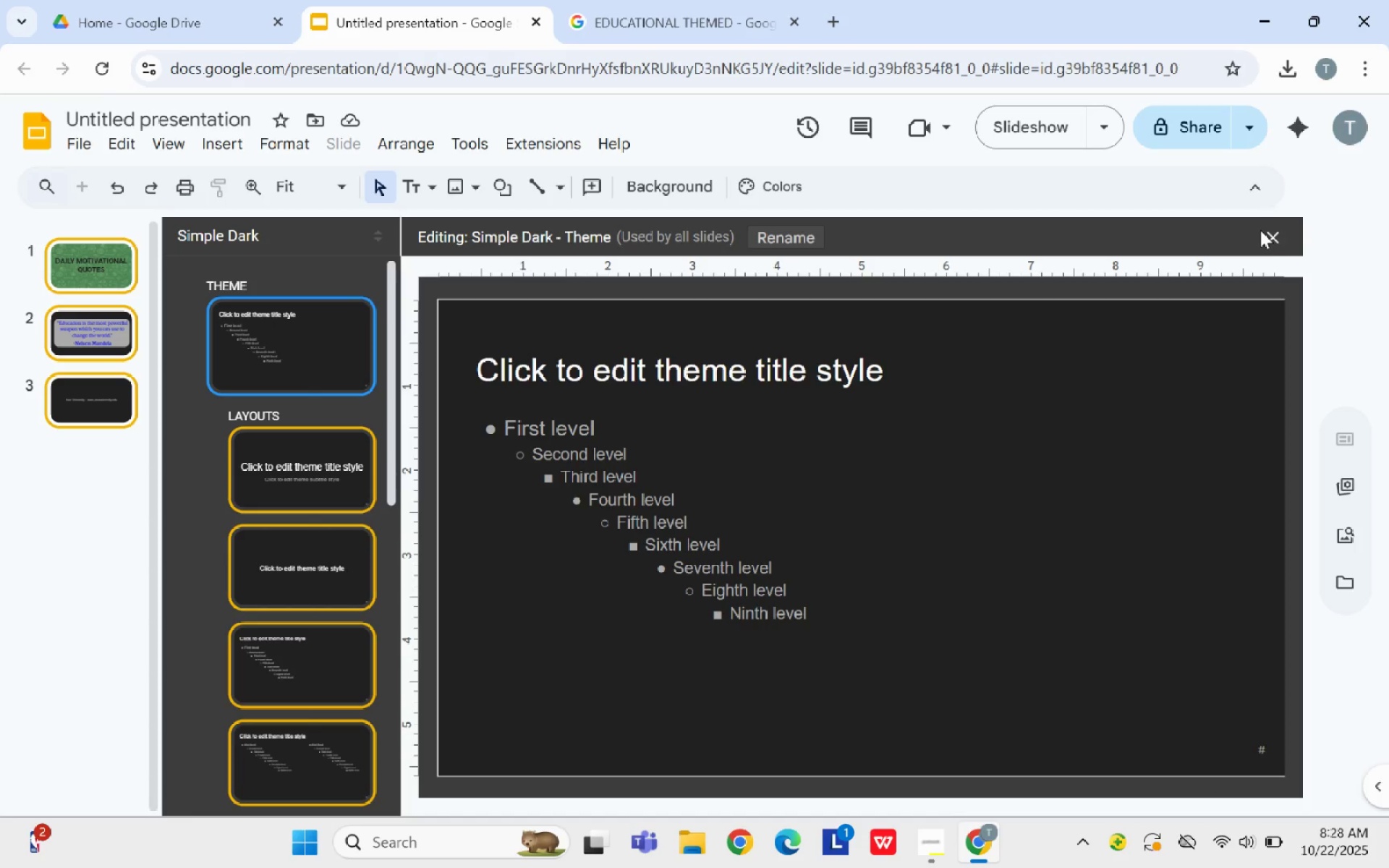 
left_click([1269, 232])
 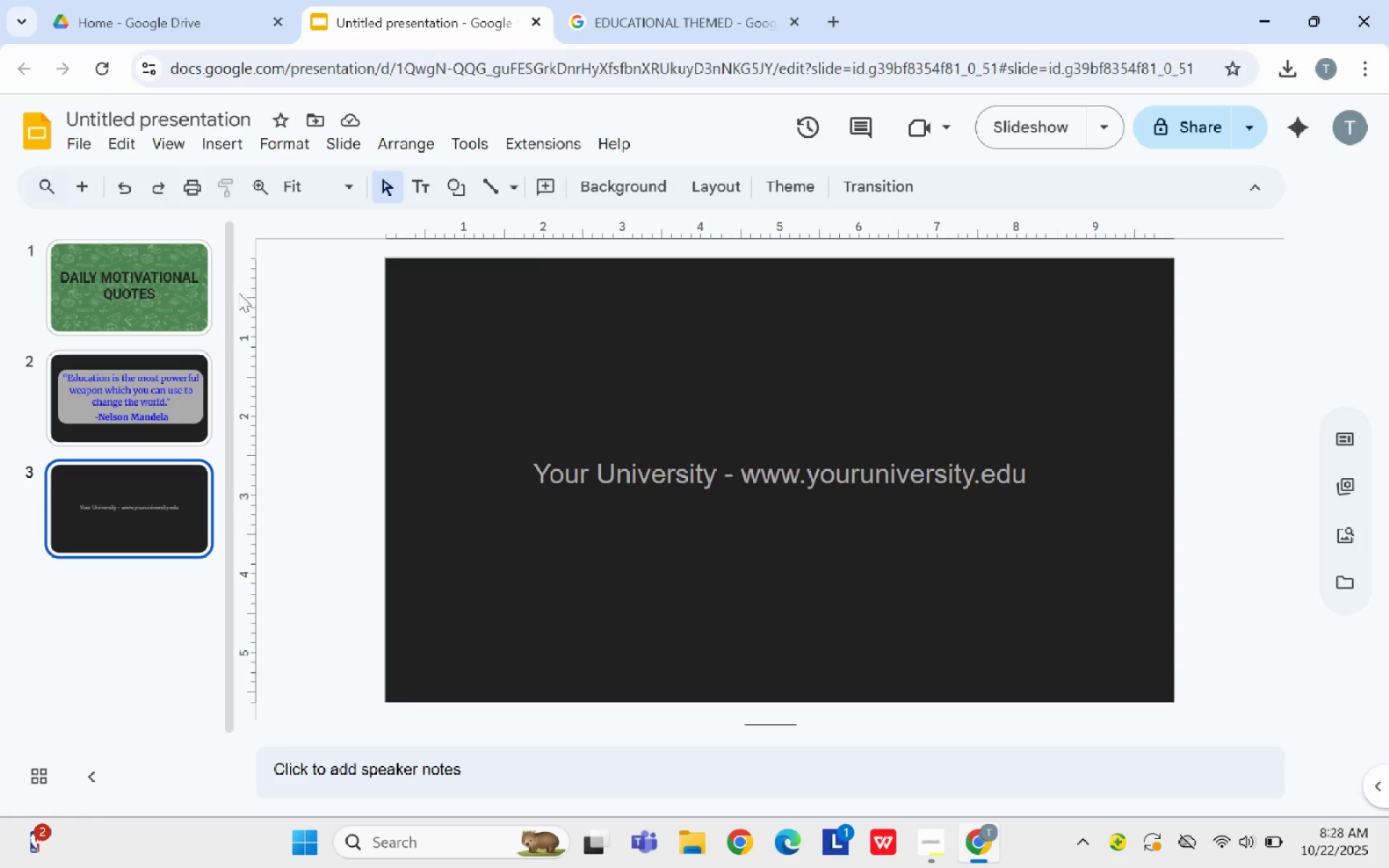 
left_click([127, 293])
 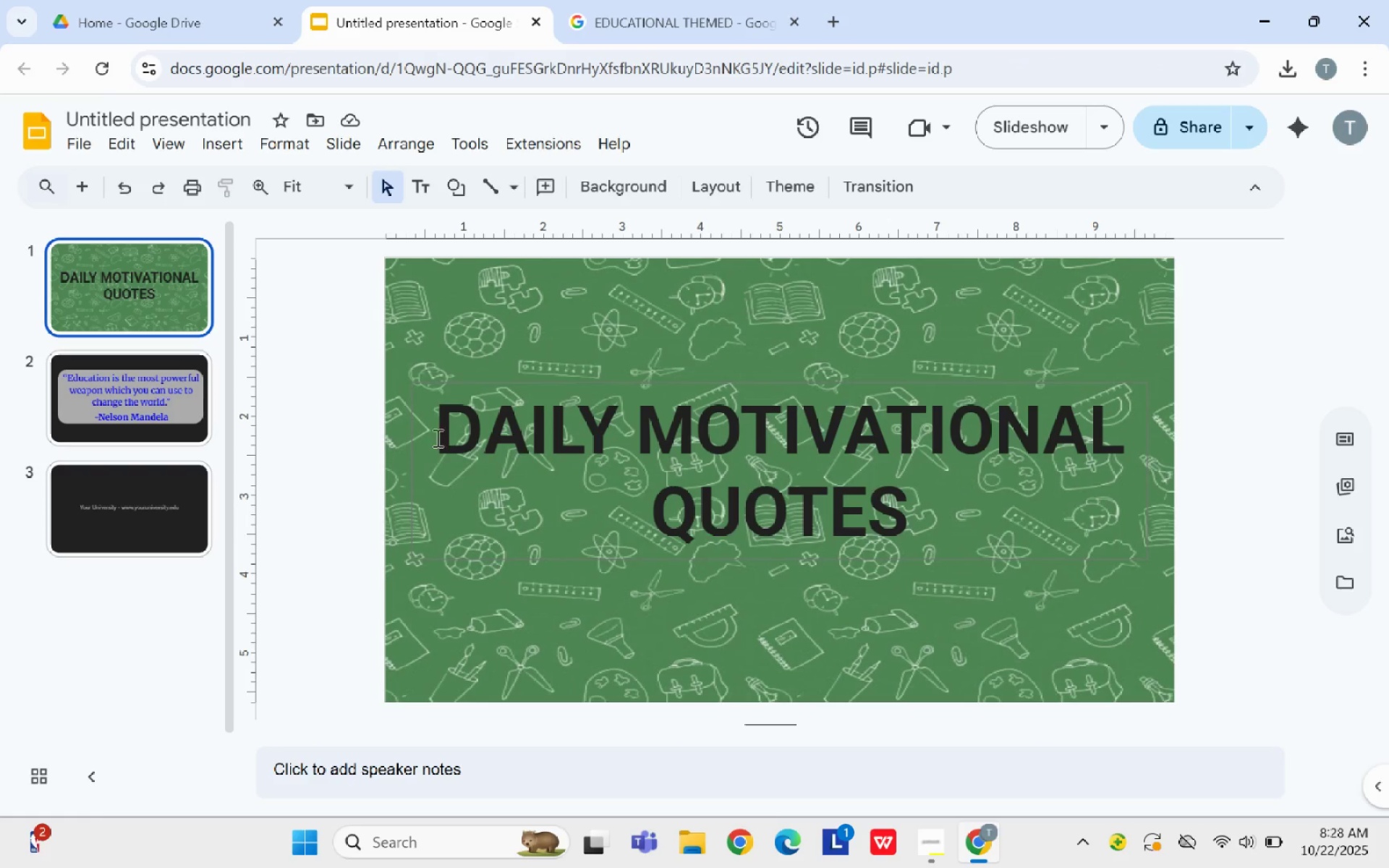 
left_click([137, 525])
 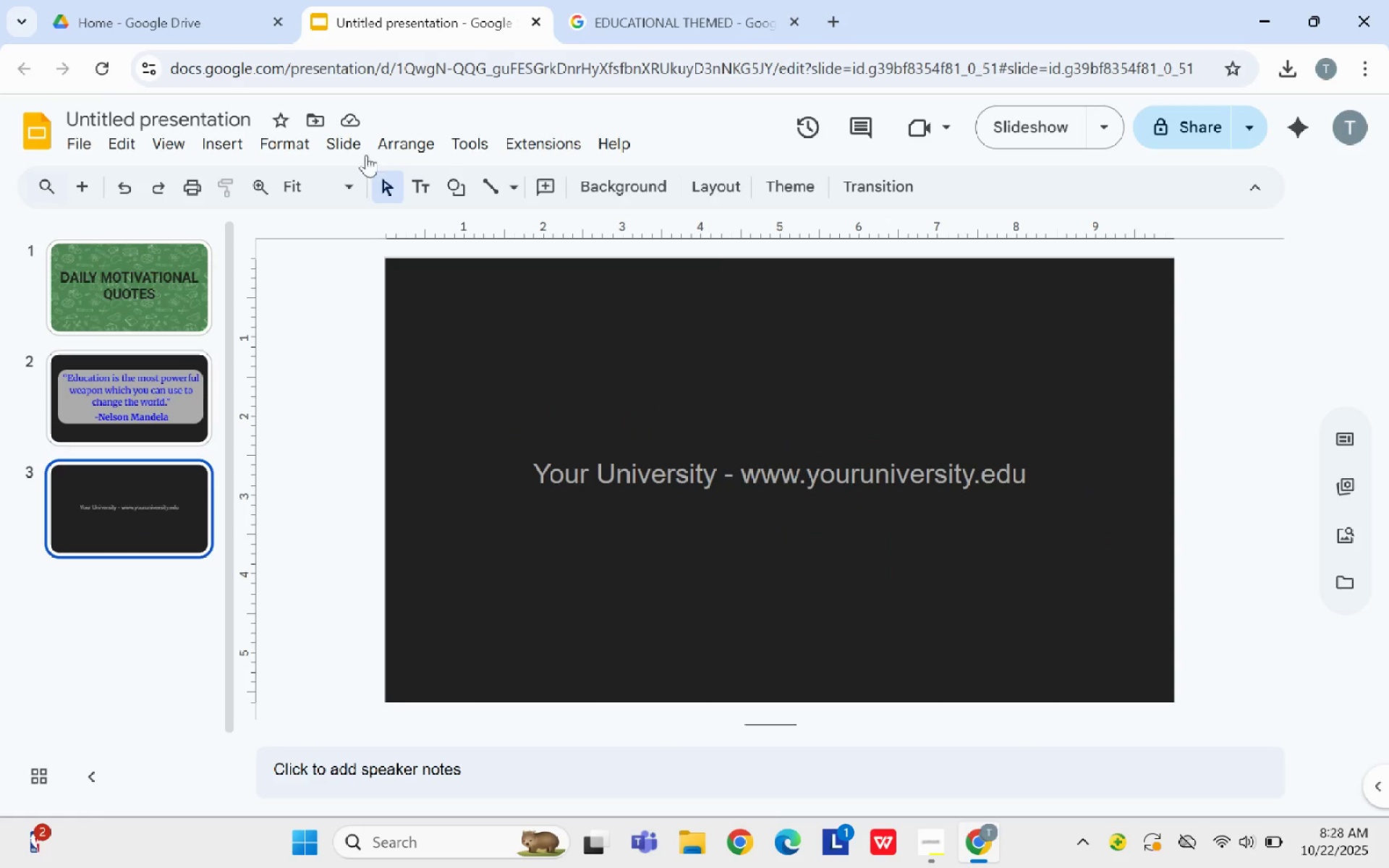 
left_click([354, 149])
 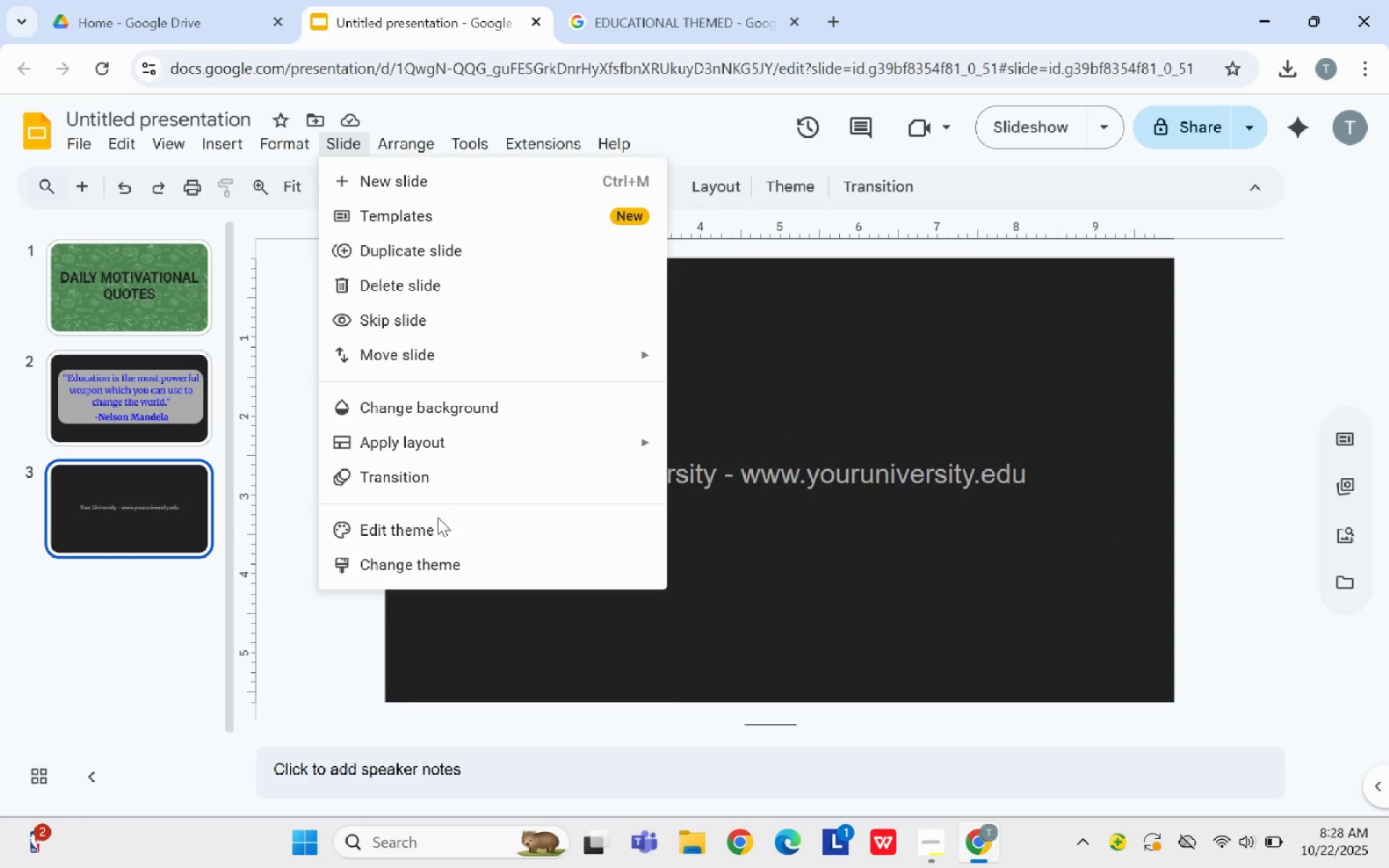 
left_click([438, 524])
 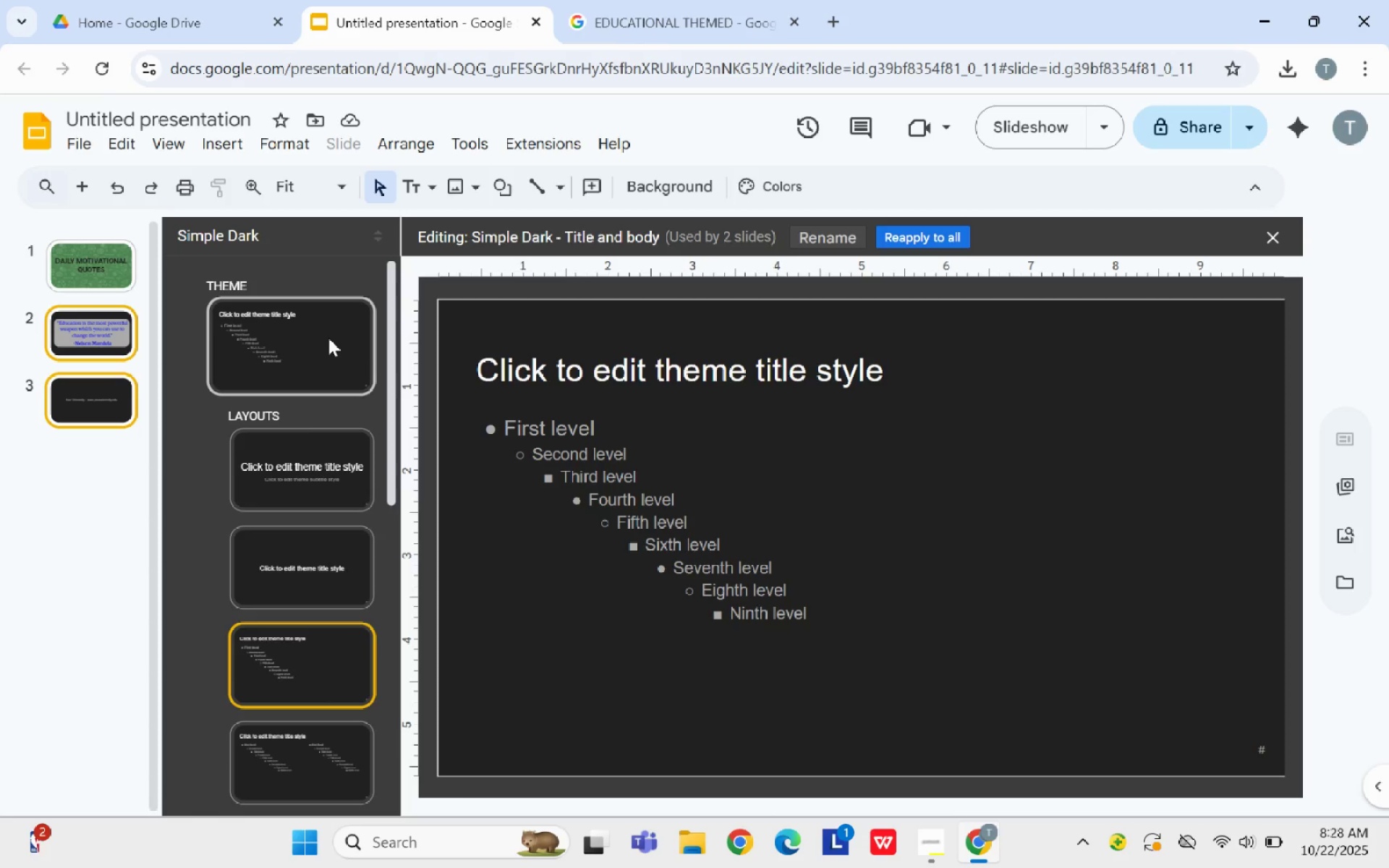 
left_click([328, 338])
 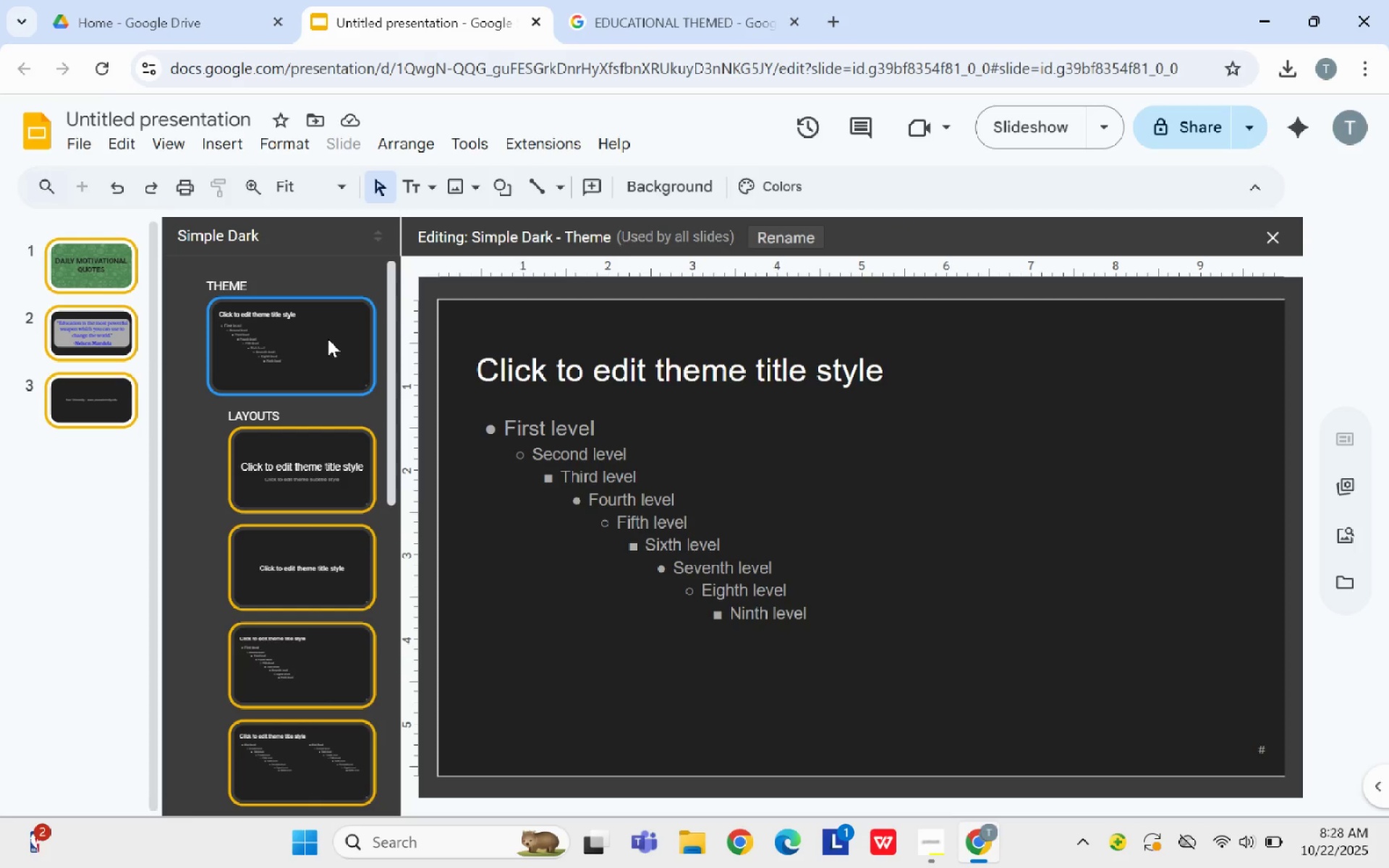 
wait(7.86)
 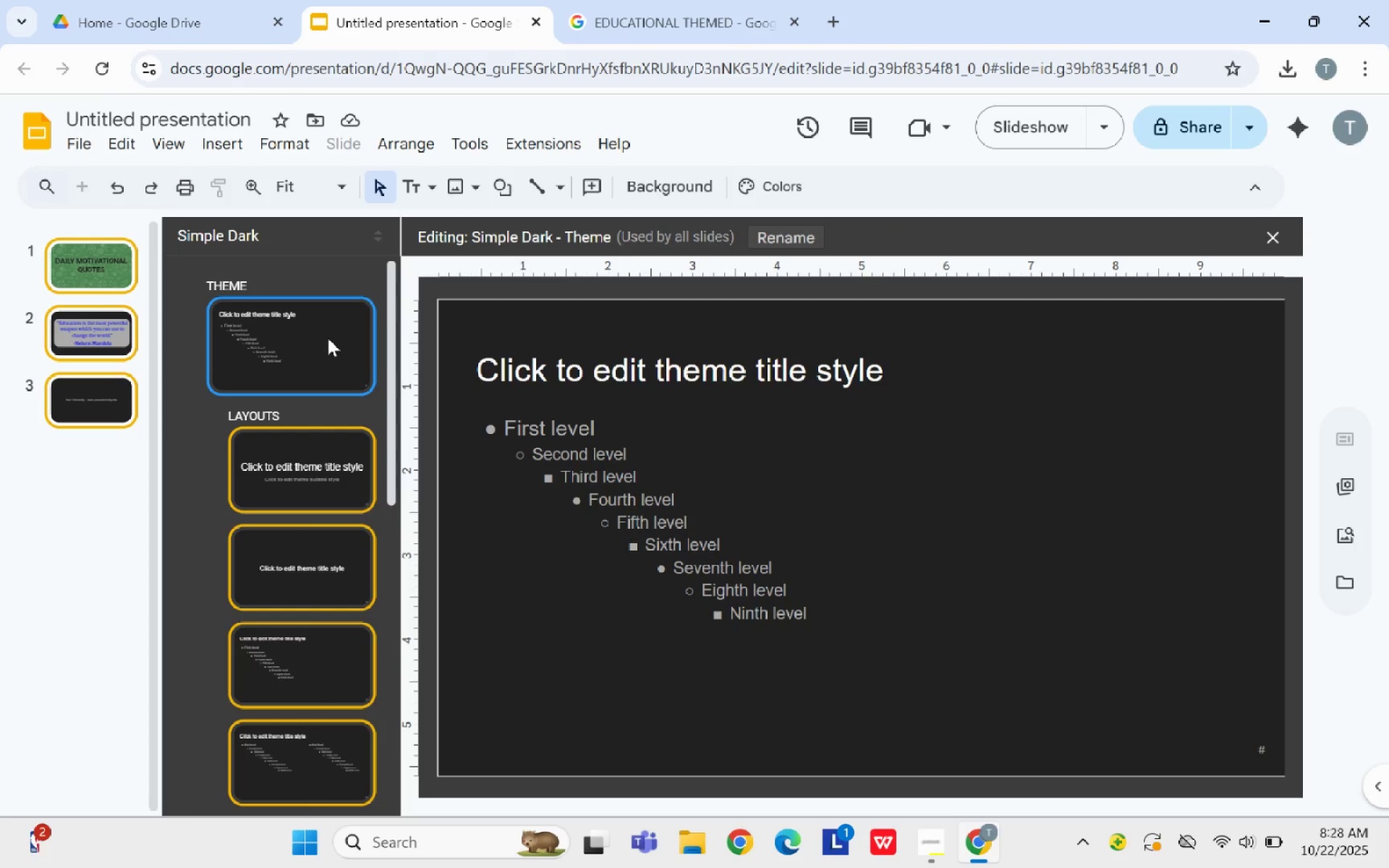 
scroll: coordinate [438, 754], scroll_direction: down, amount: 3.0
 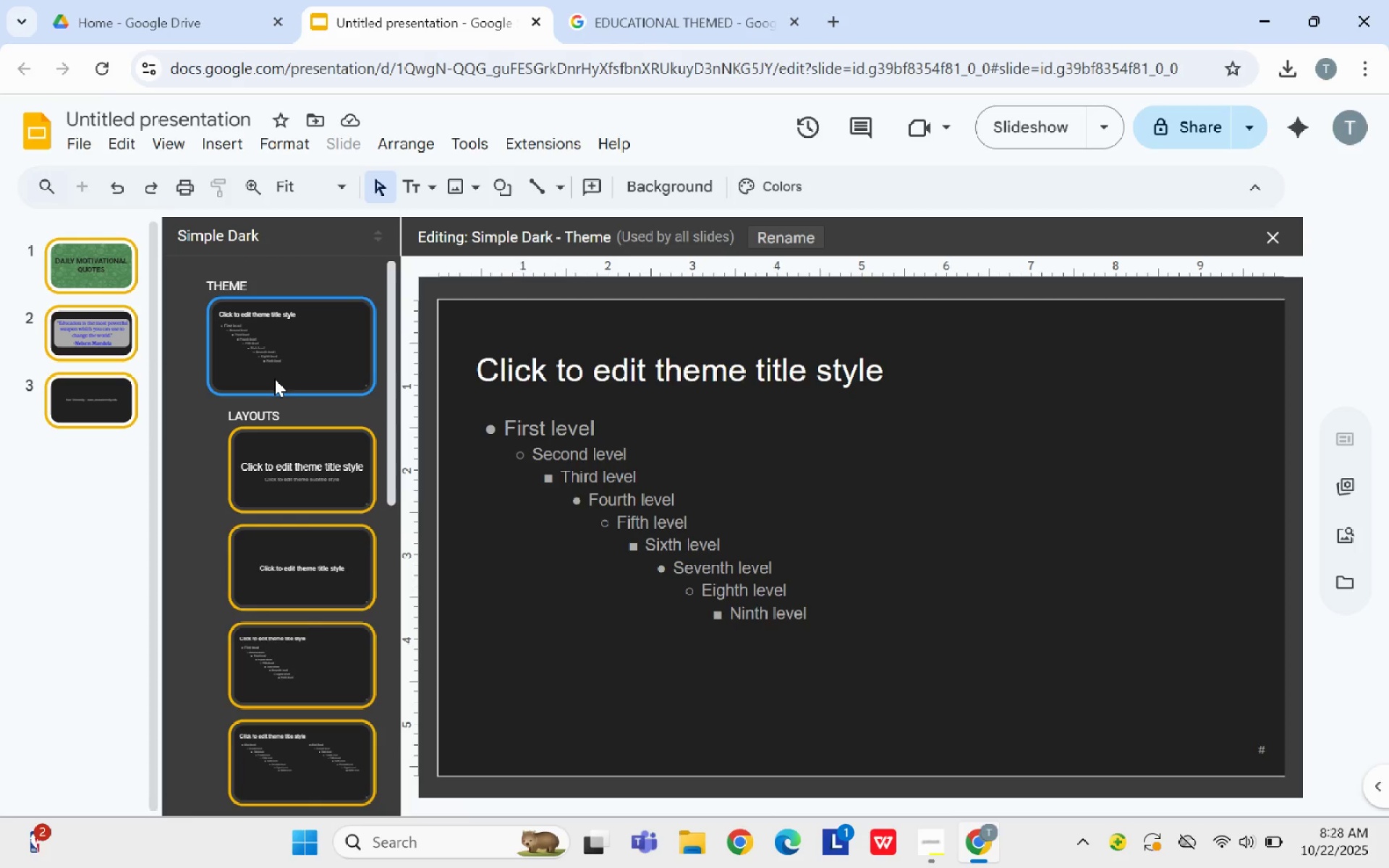 
wait(9.15)
 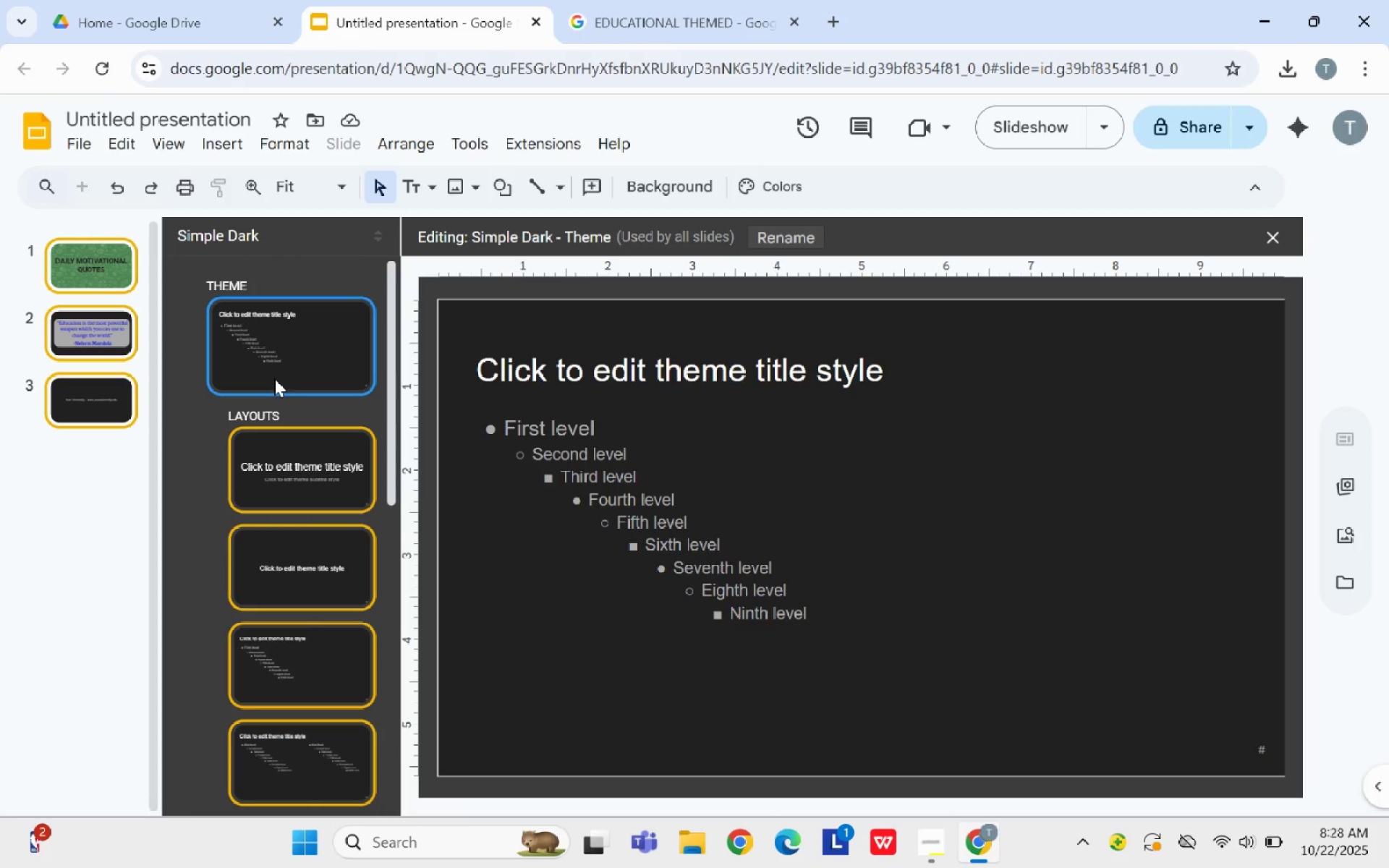 
mouse_move([1380, 785])
 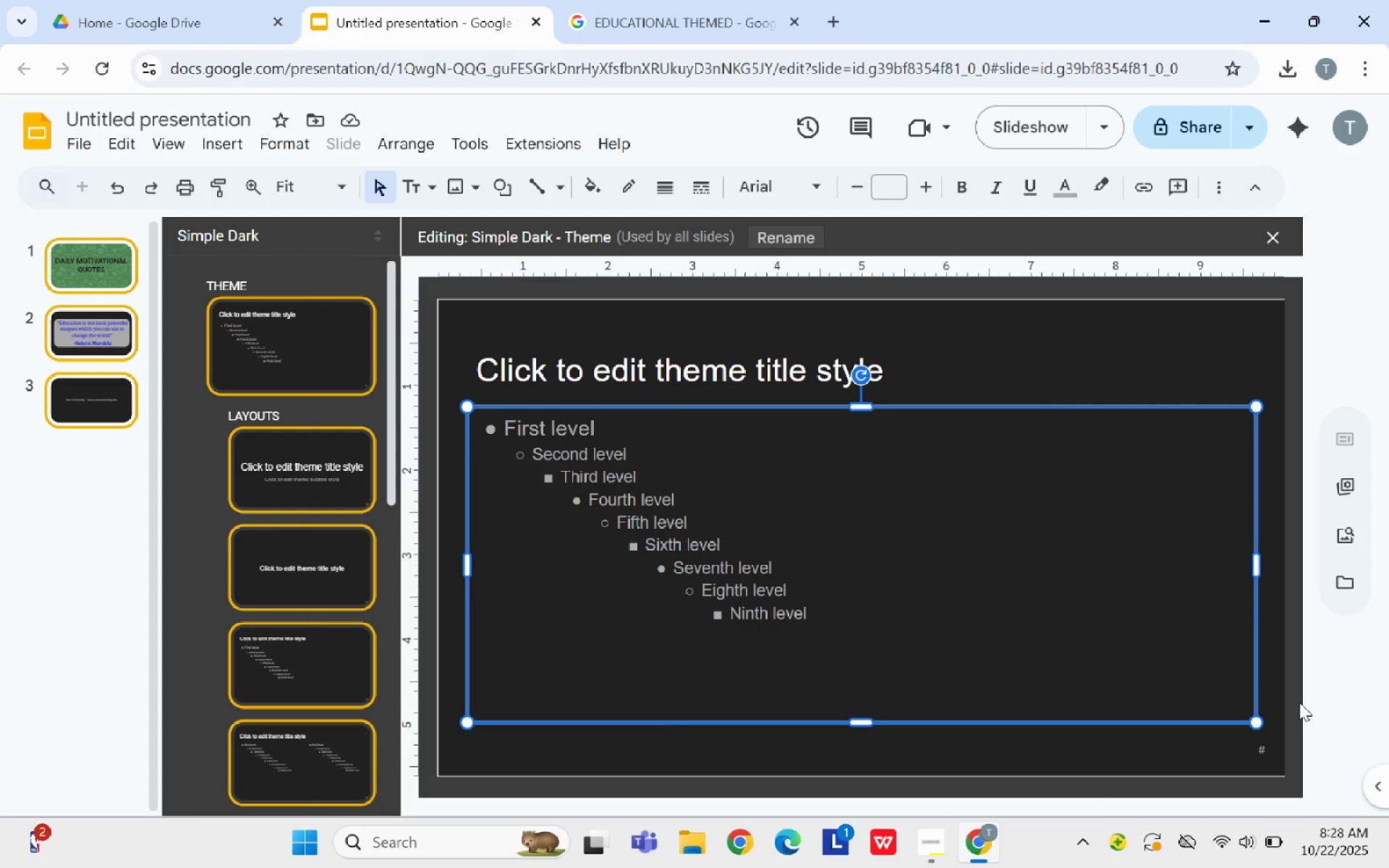 
scroll: coordinate [1299, 702], scroll_direction: down, amount: 3.0
 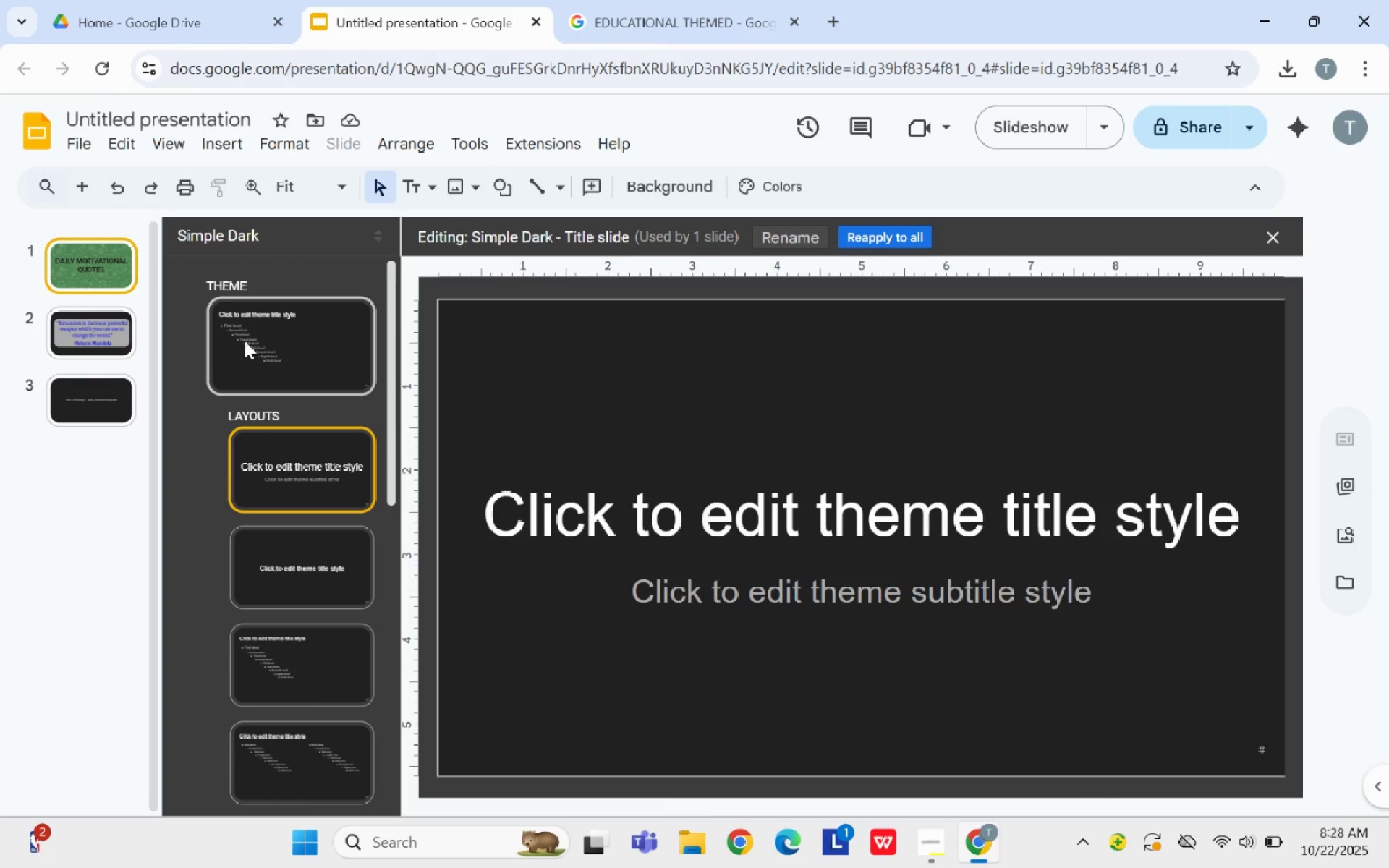 
left_click([242, 340])
 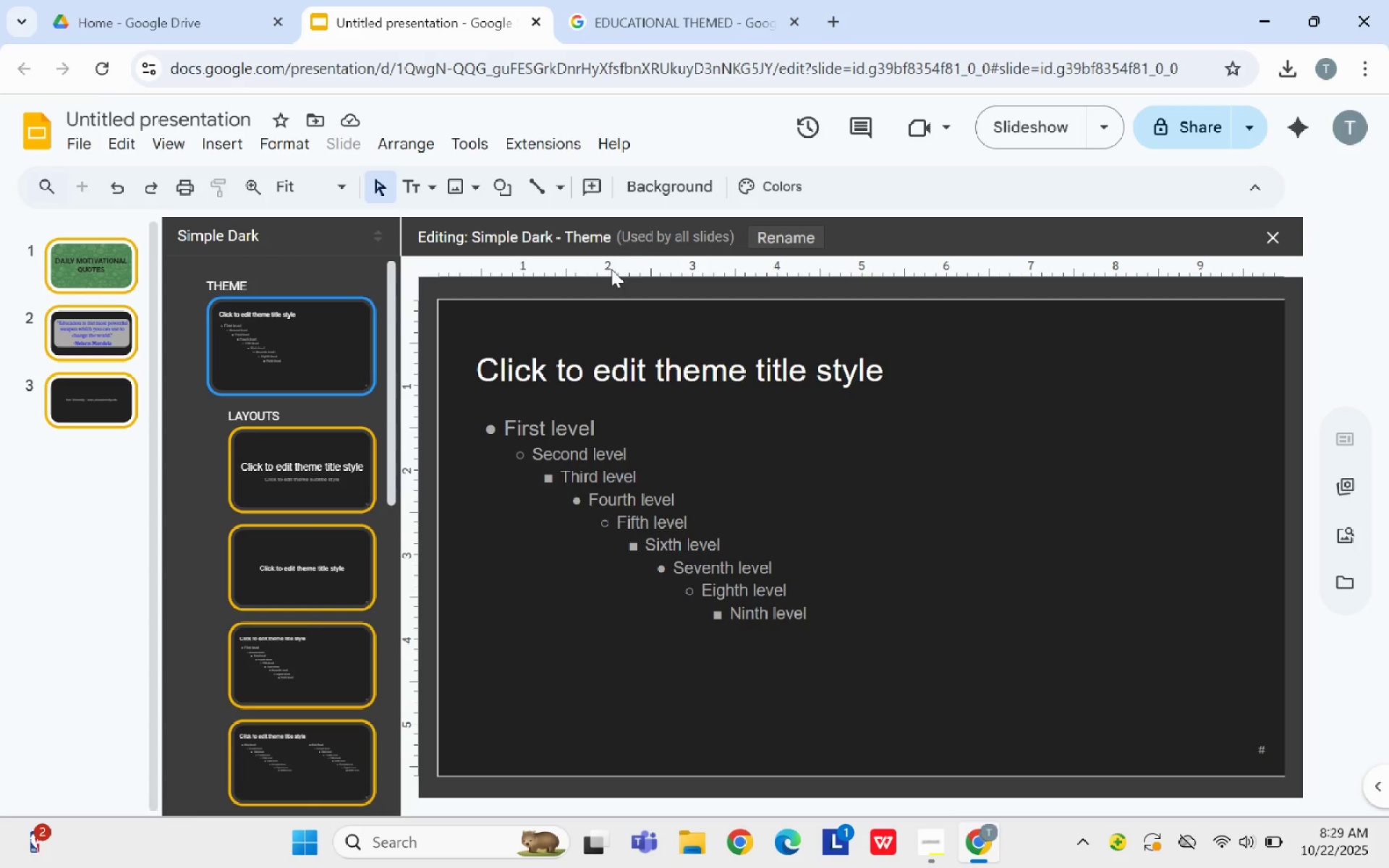 
left_click([663, 240])
 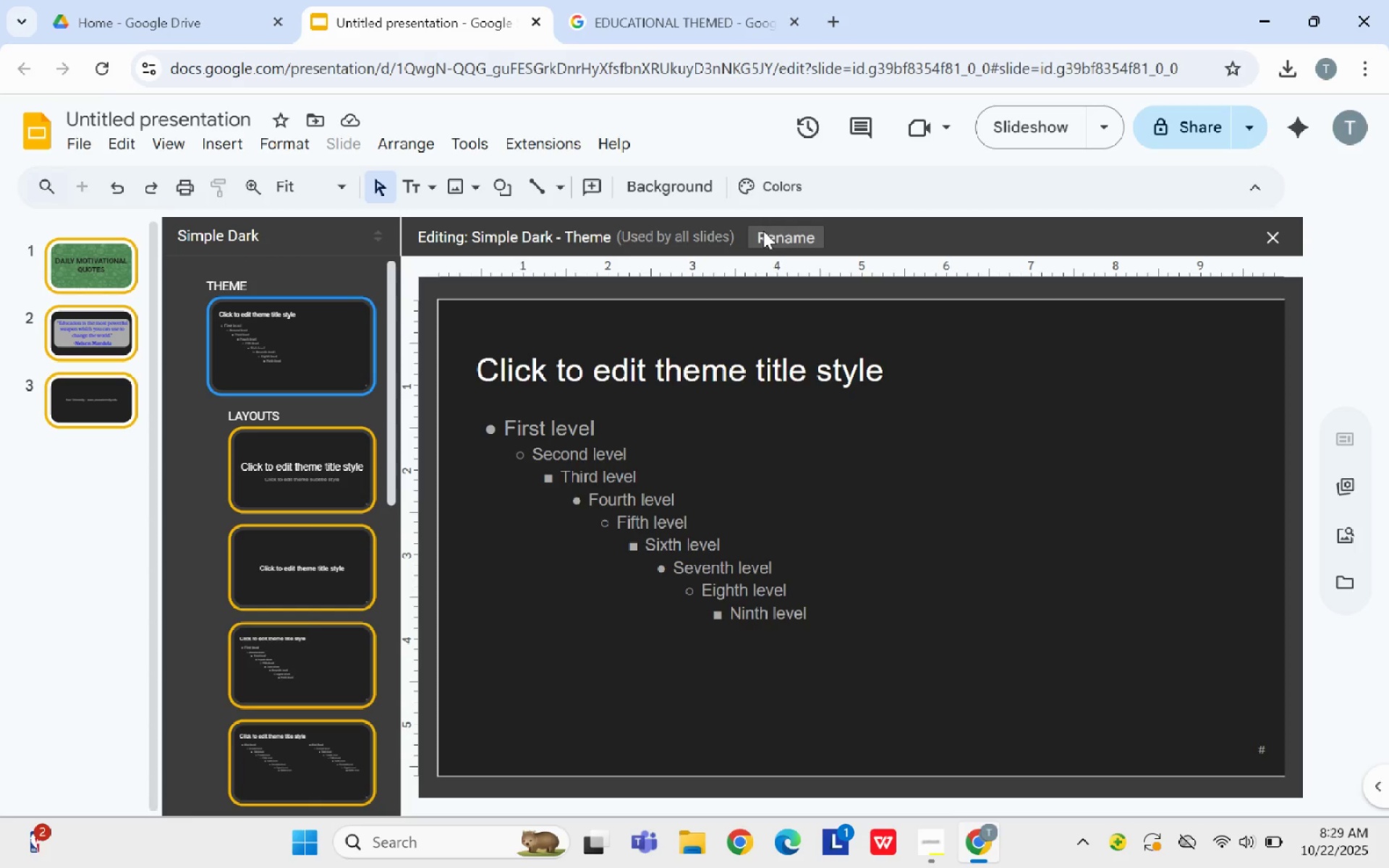 
left_click([763, 231])
 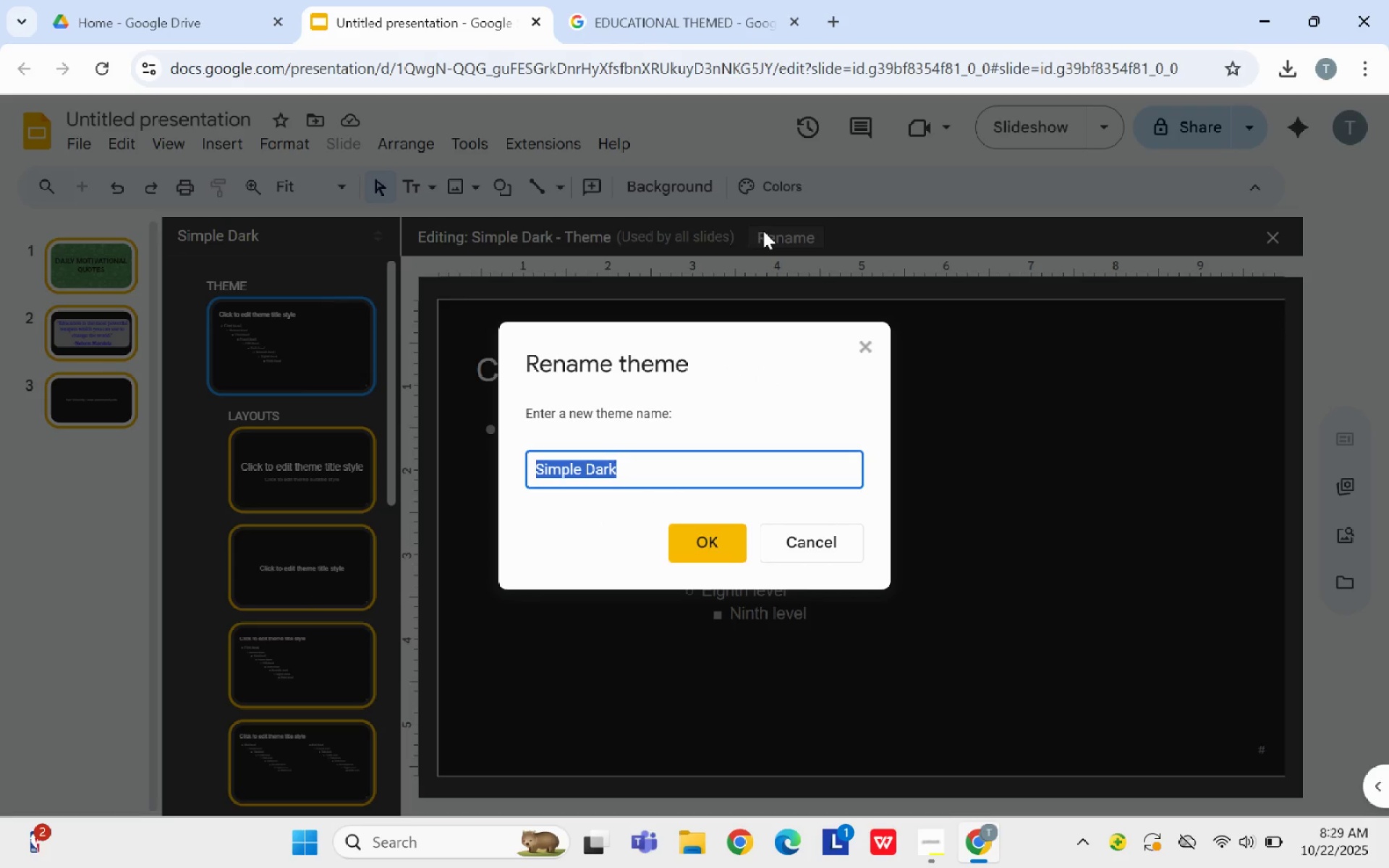 
left_click([763, 231])
 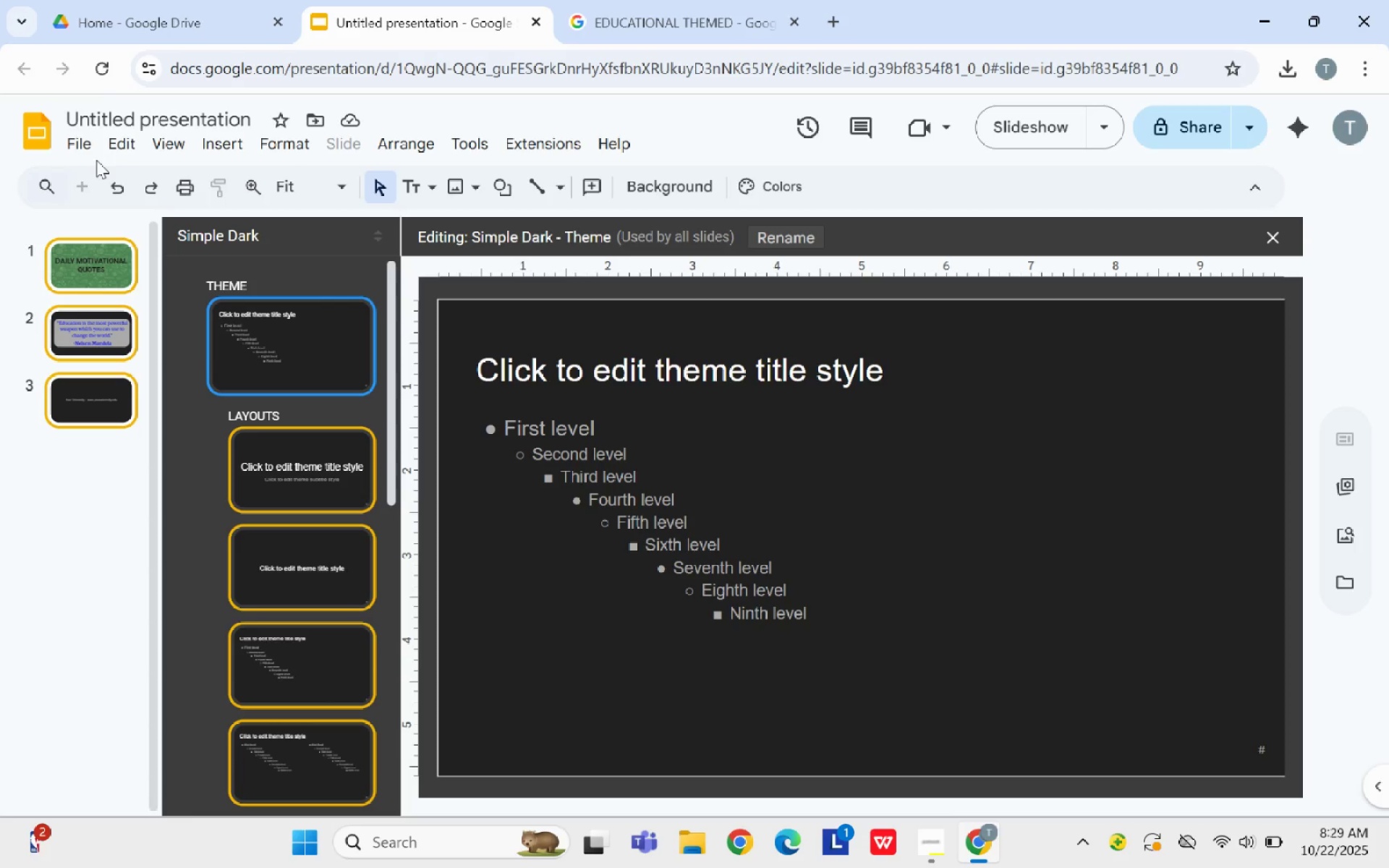 
wait(6.8)
 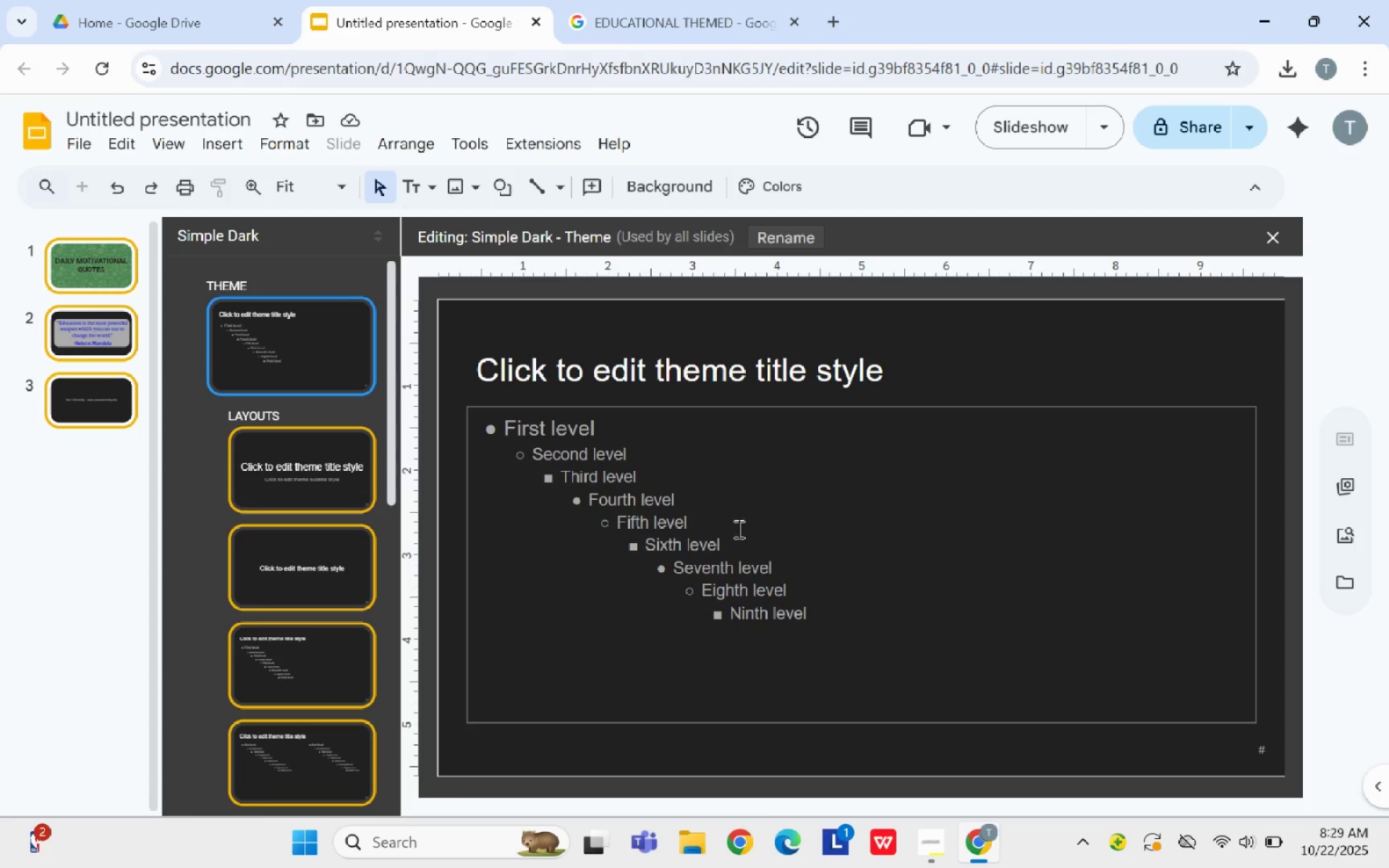 
left_click([1267, 235])
 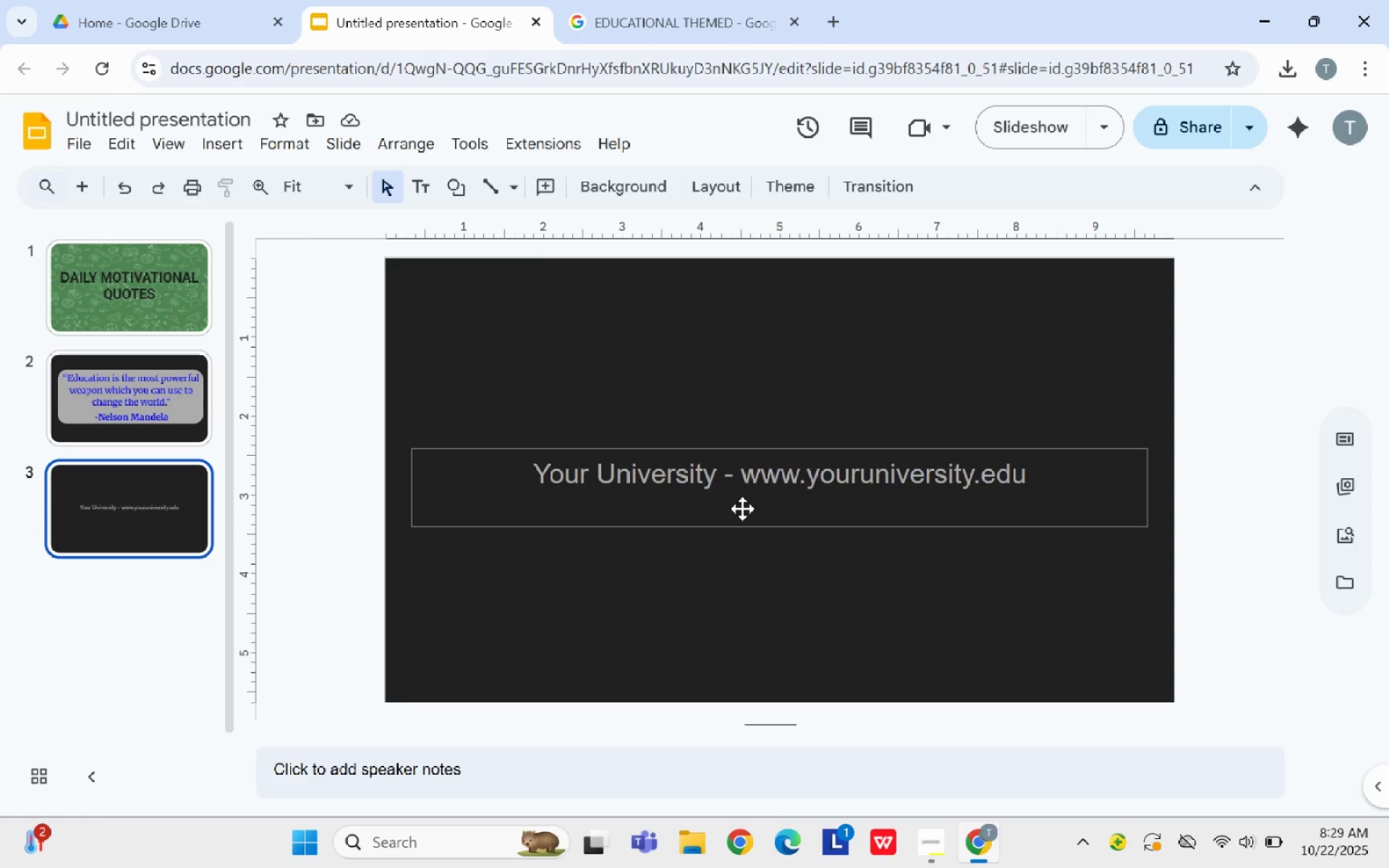 
left_click([742, 508])
 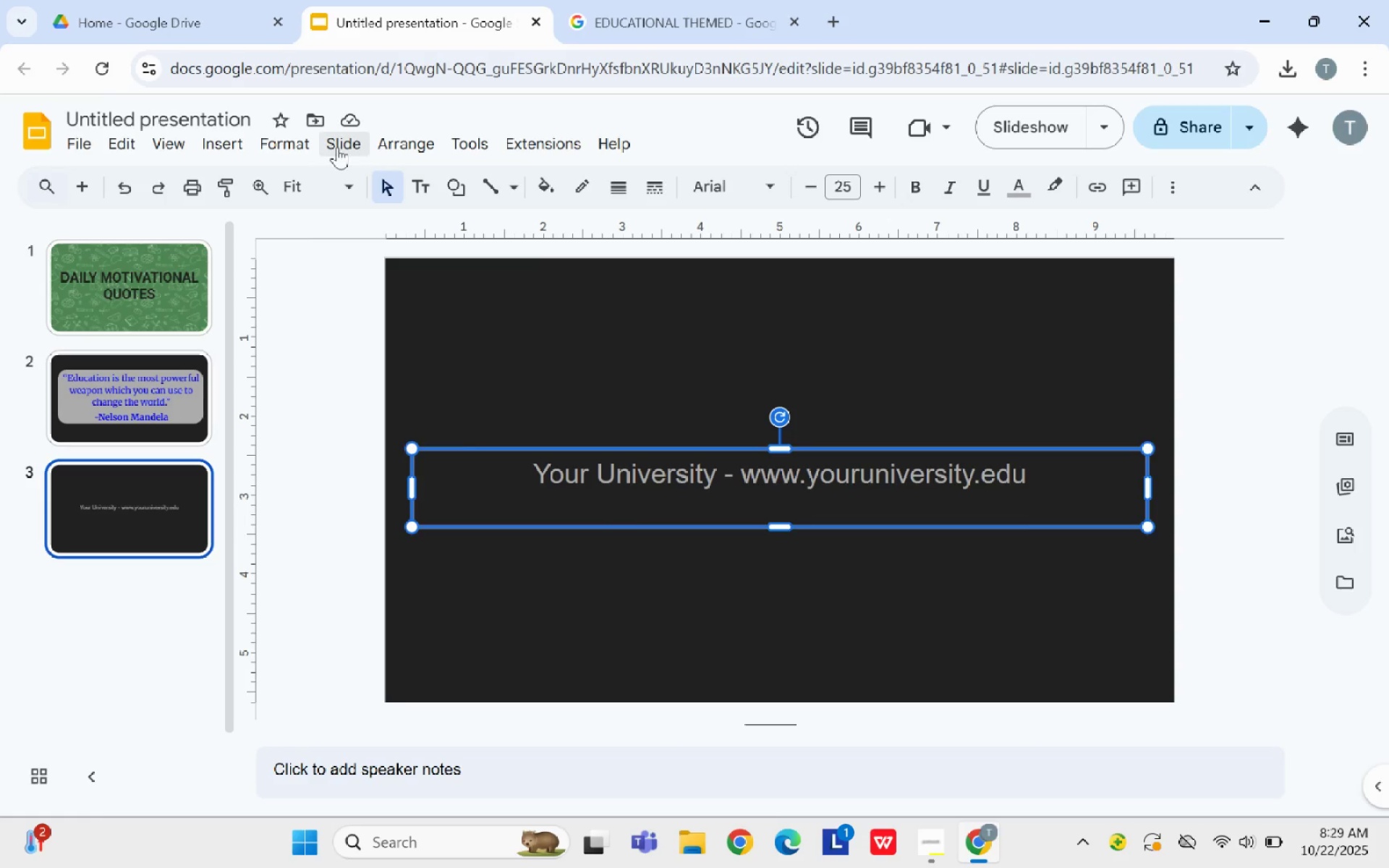 
left_click([216, 153])
 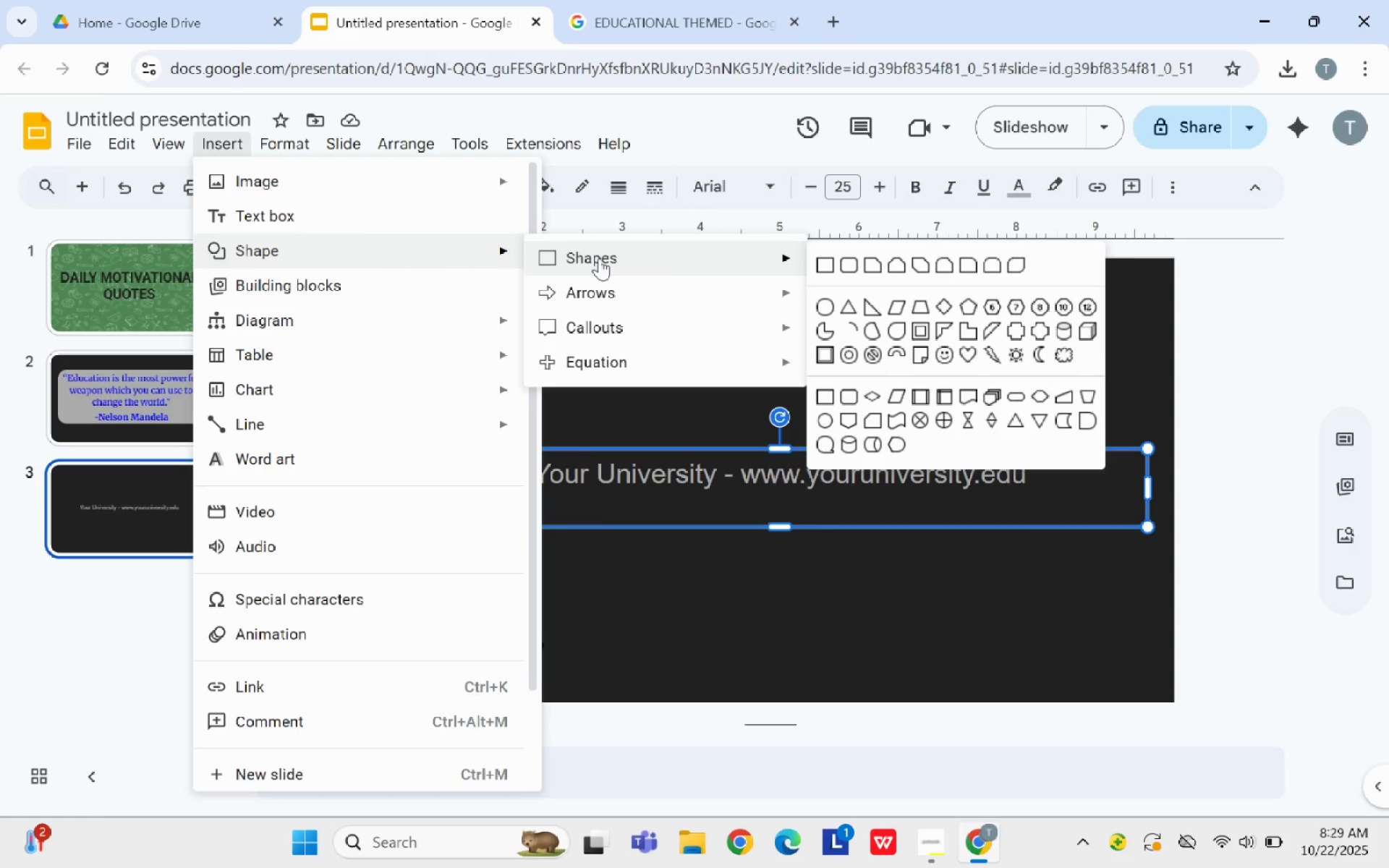 
wait(10.94)
 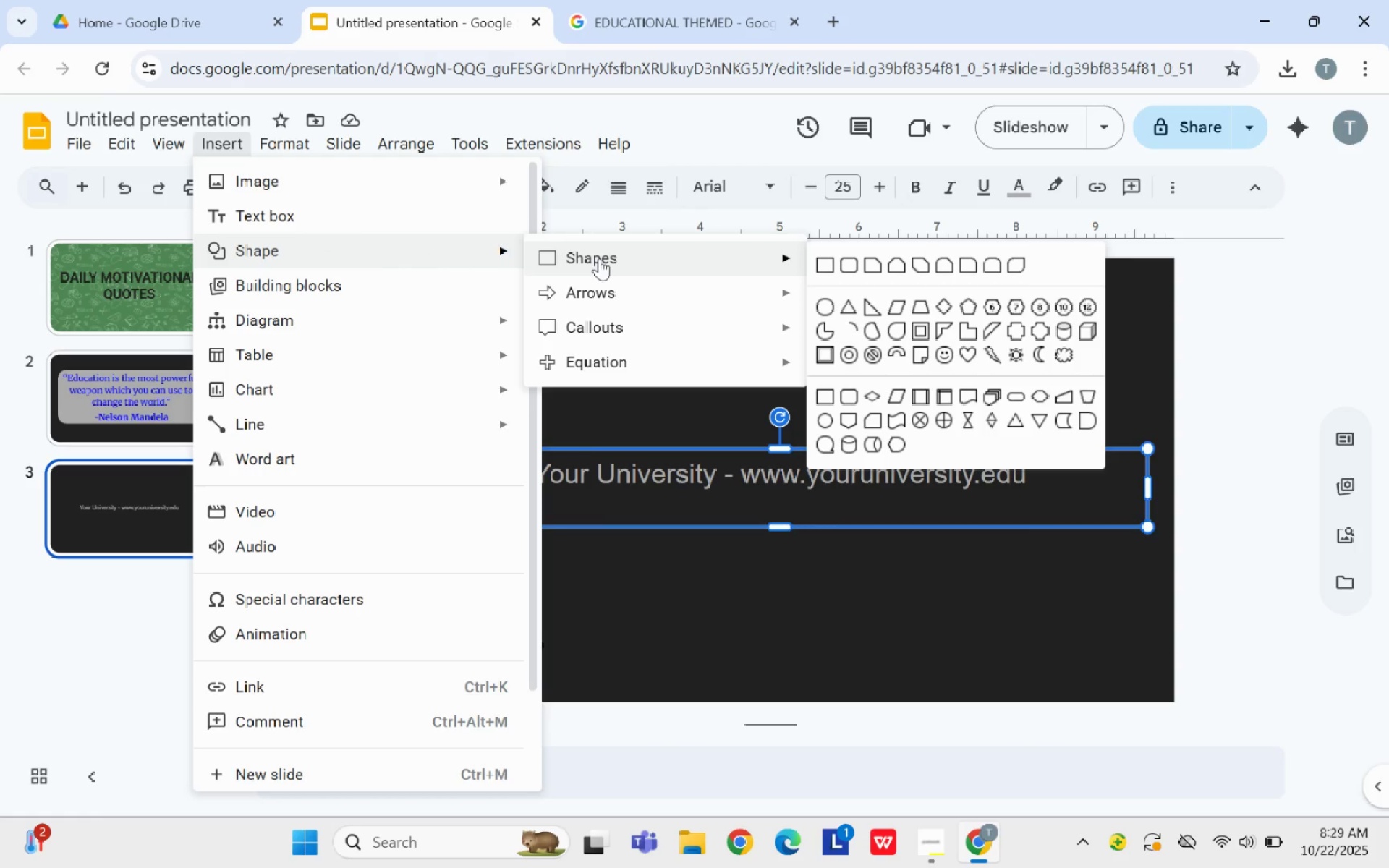 
left_click_drag(start_coordinate=[496, 448], to_coordinate=[1079, 501])
 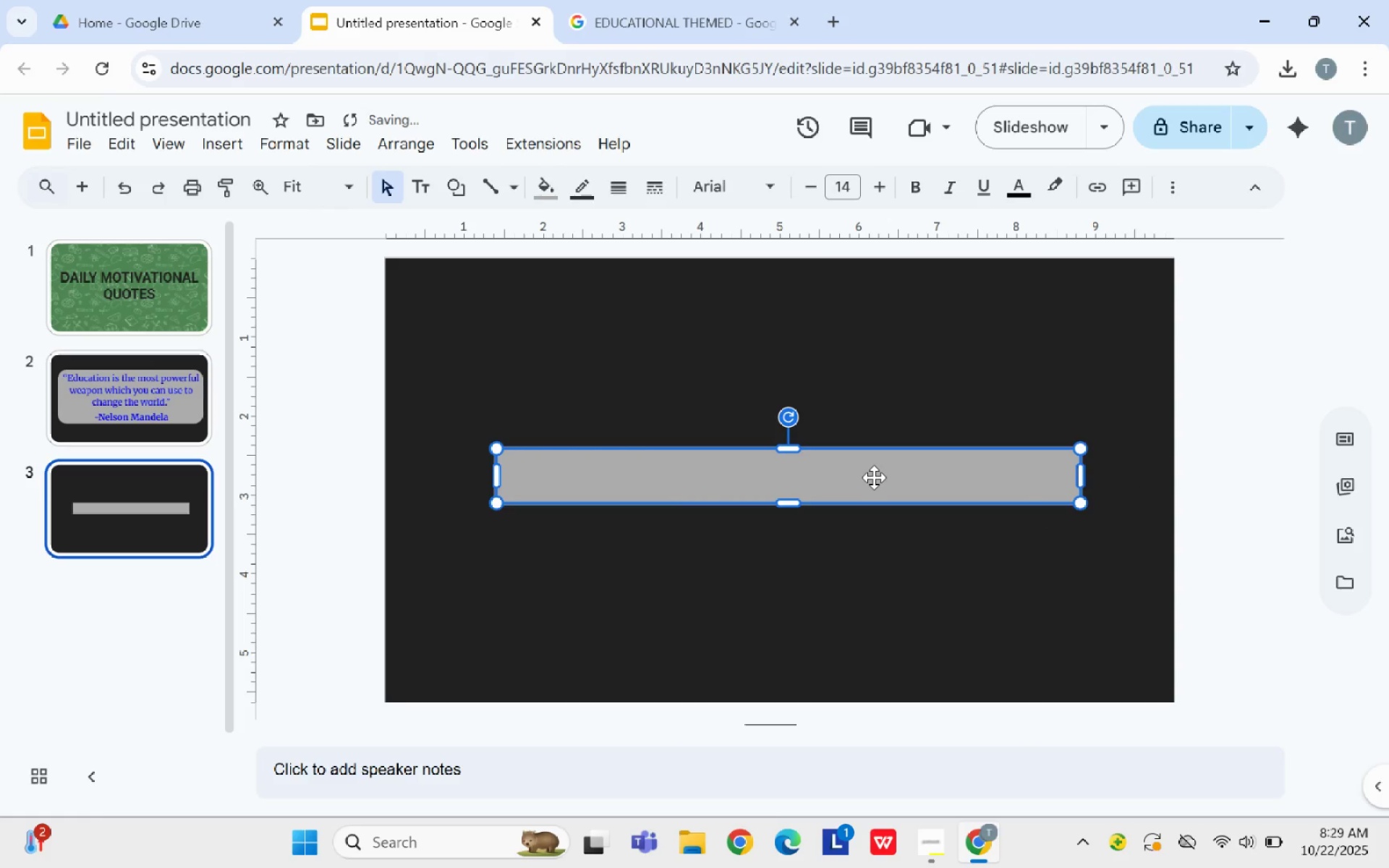 
right_click([874, 477])
 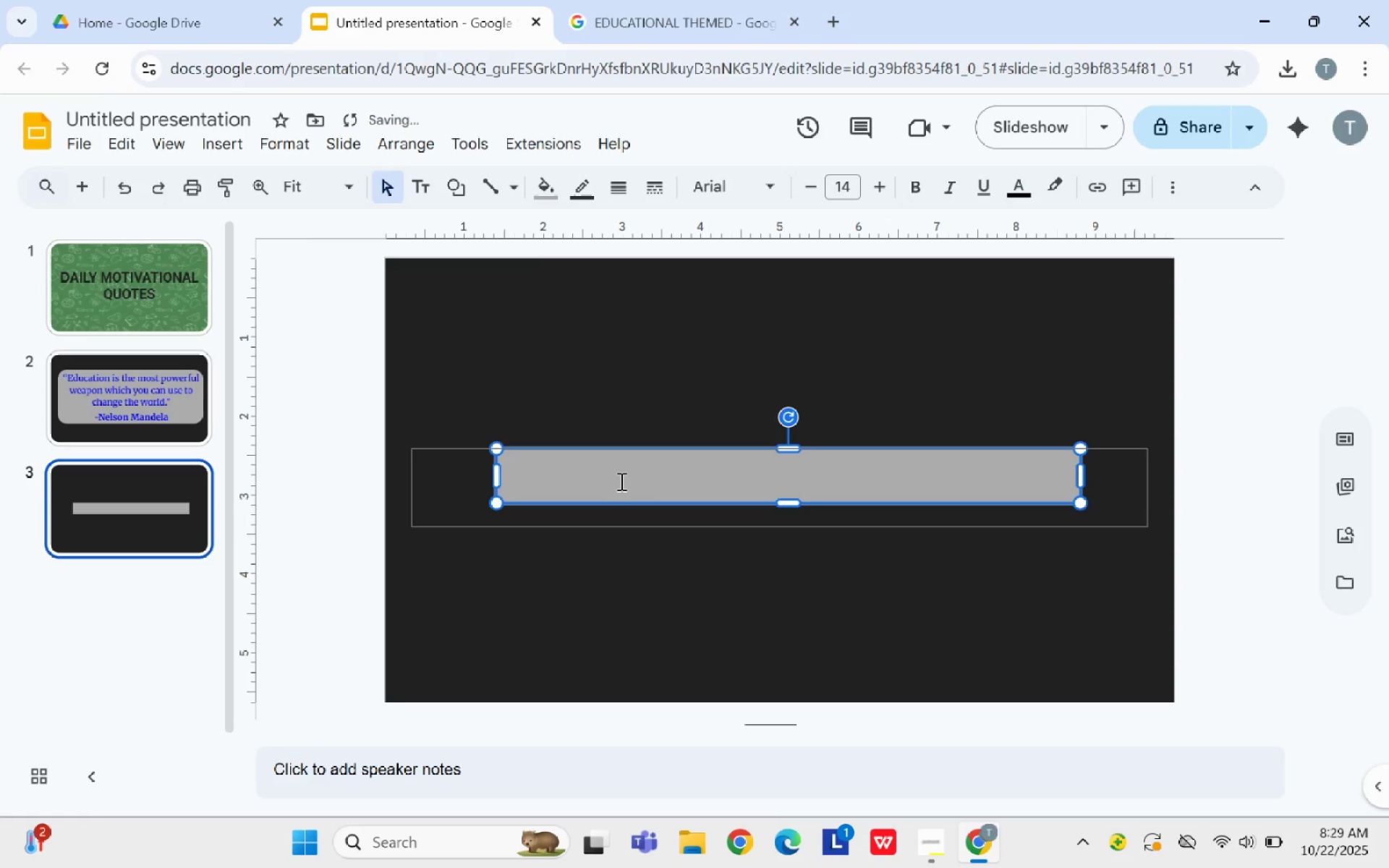 
wait(6.45)
 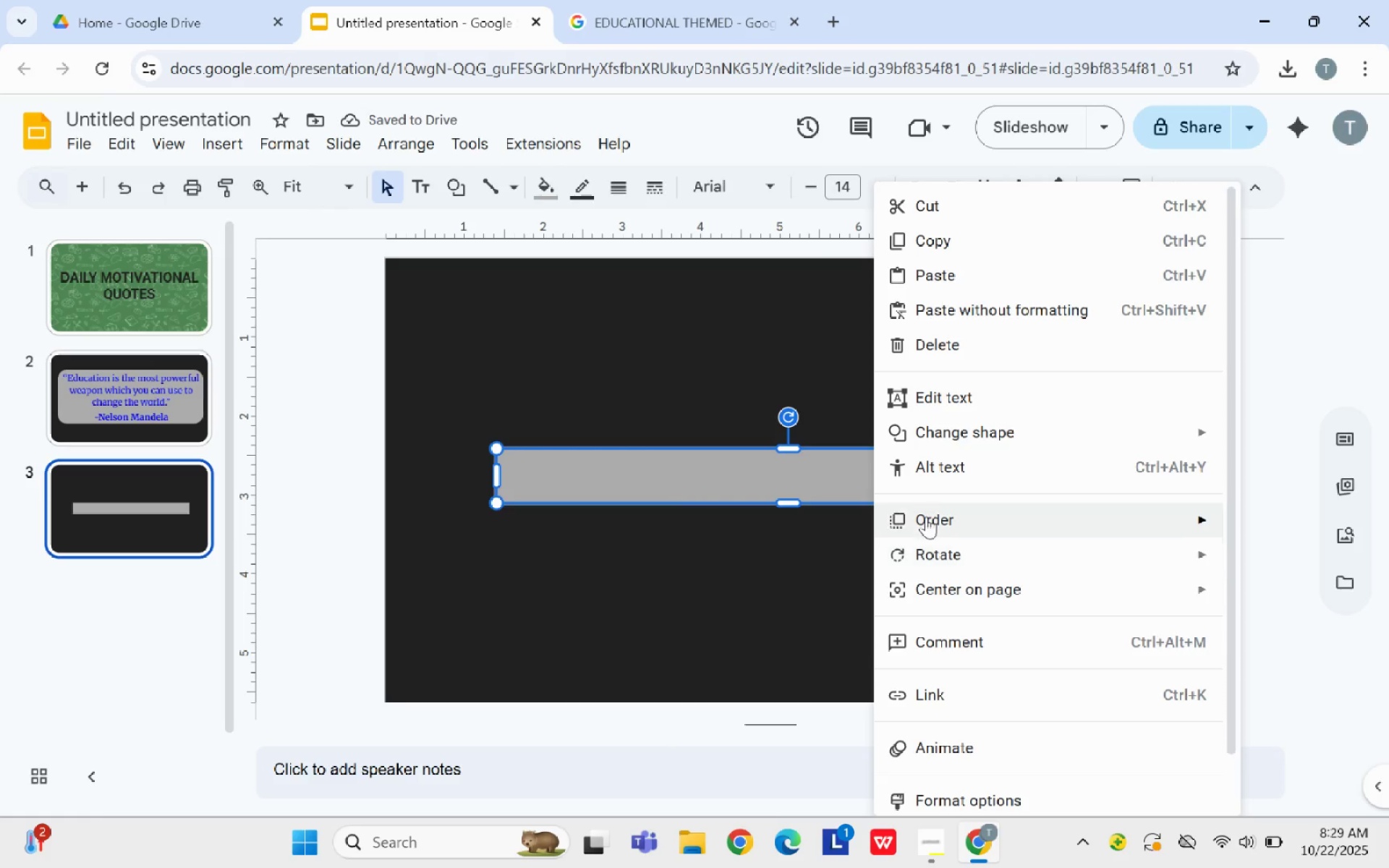 
left_click([1263, 548])
 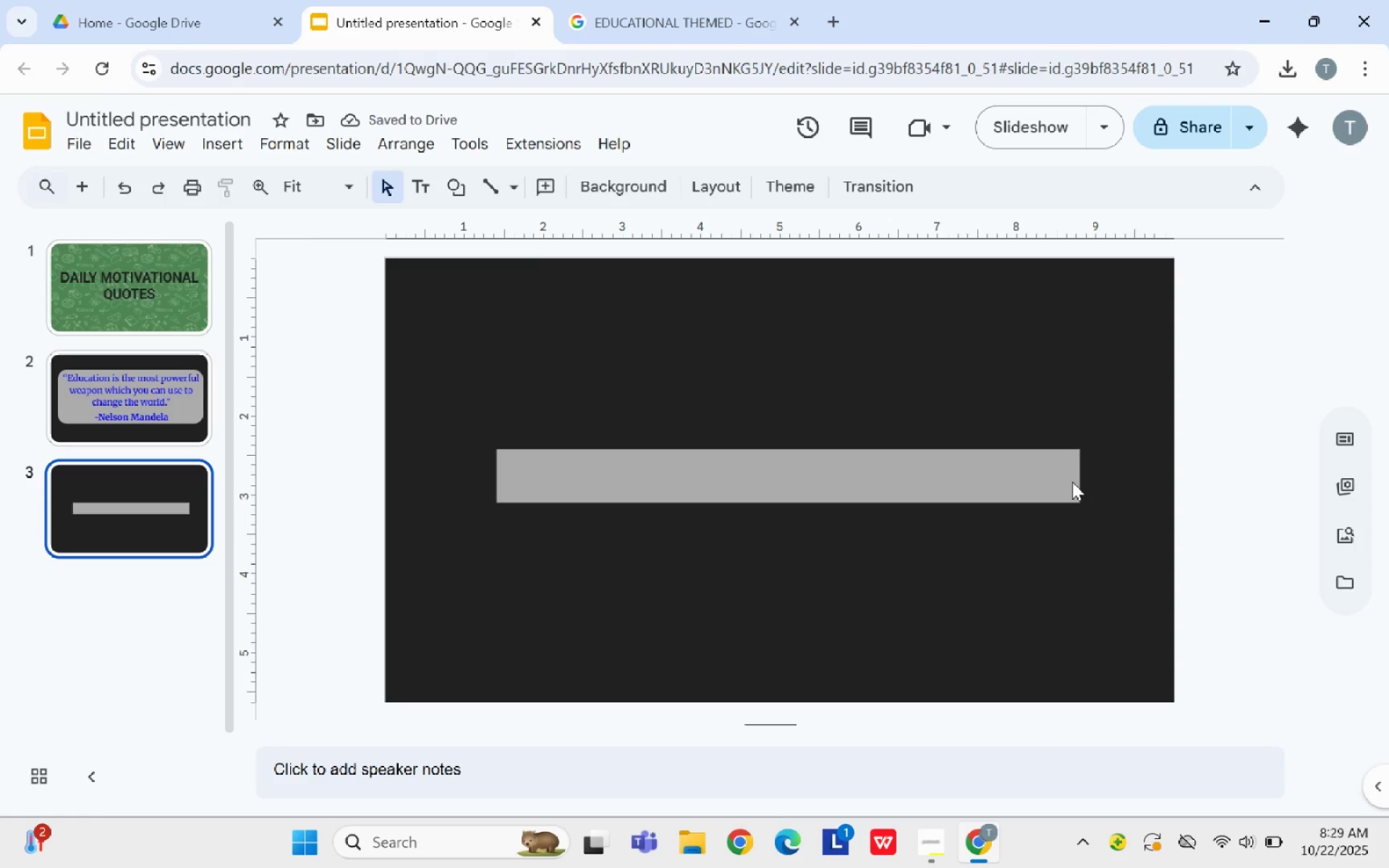 
left_click([1072, 482])
 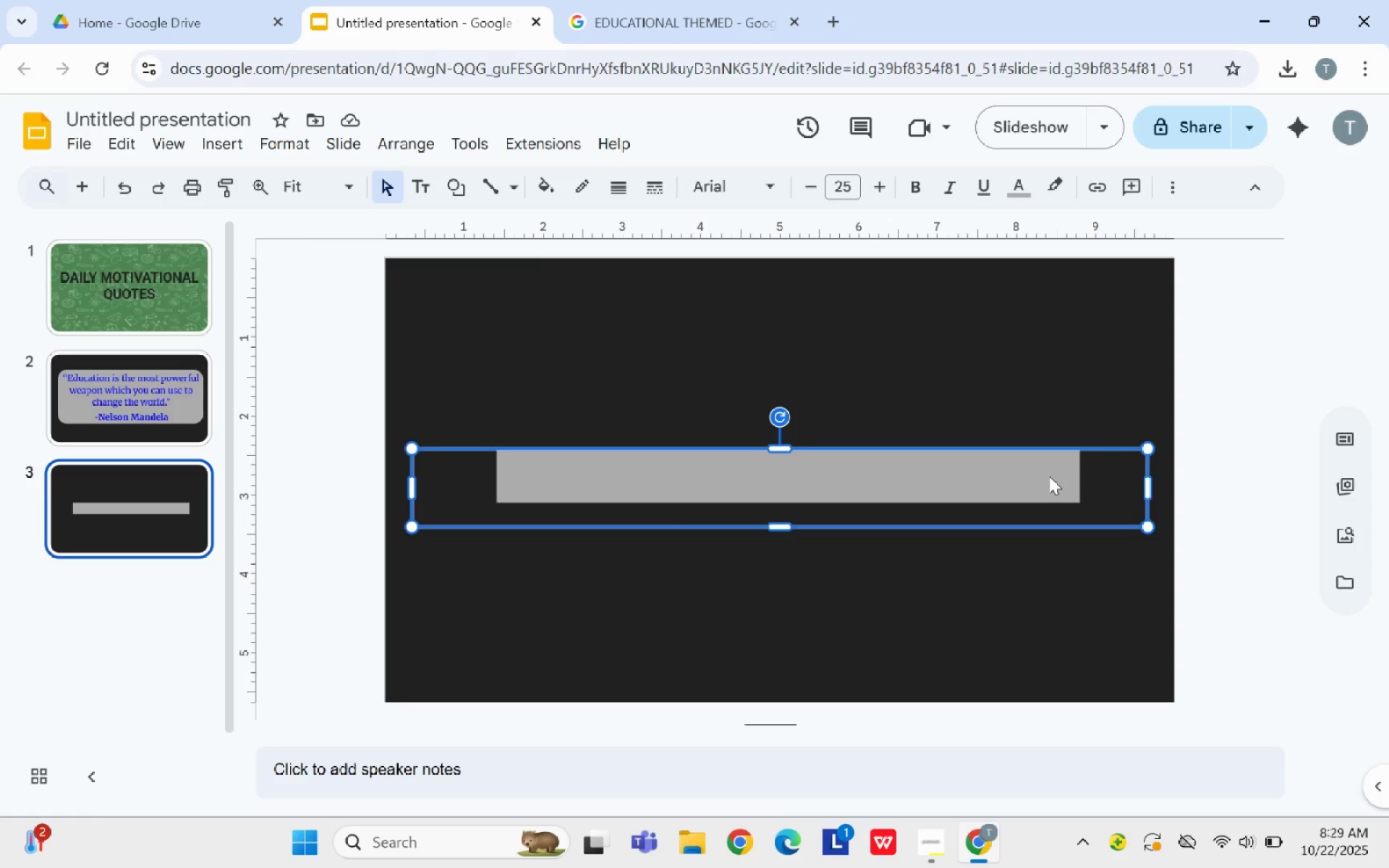 
right_click([1049, 476])
 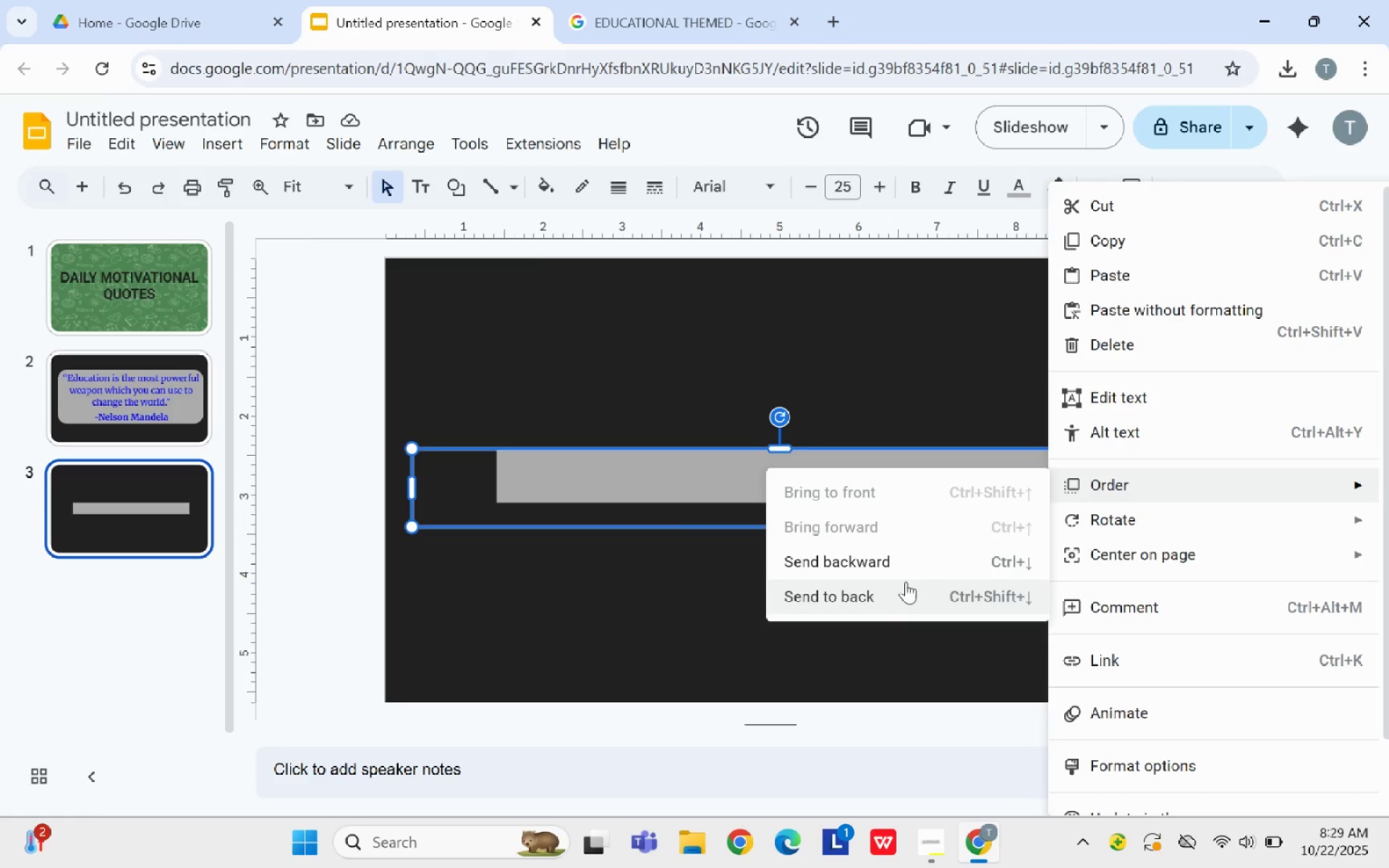 
left_click([900, 586])
 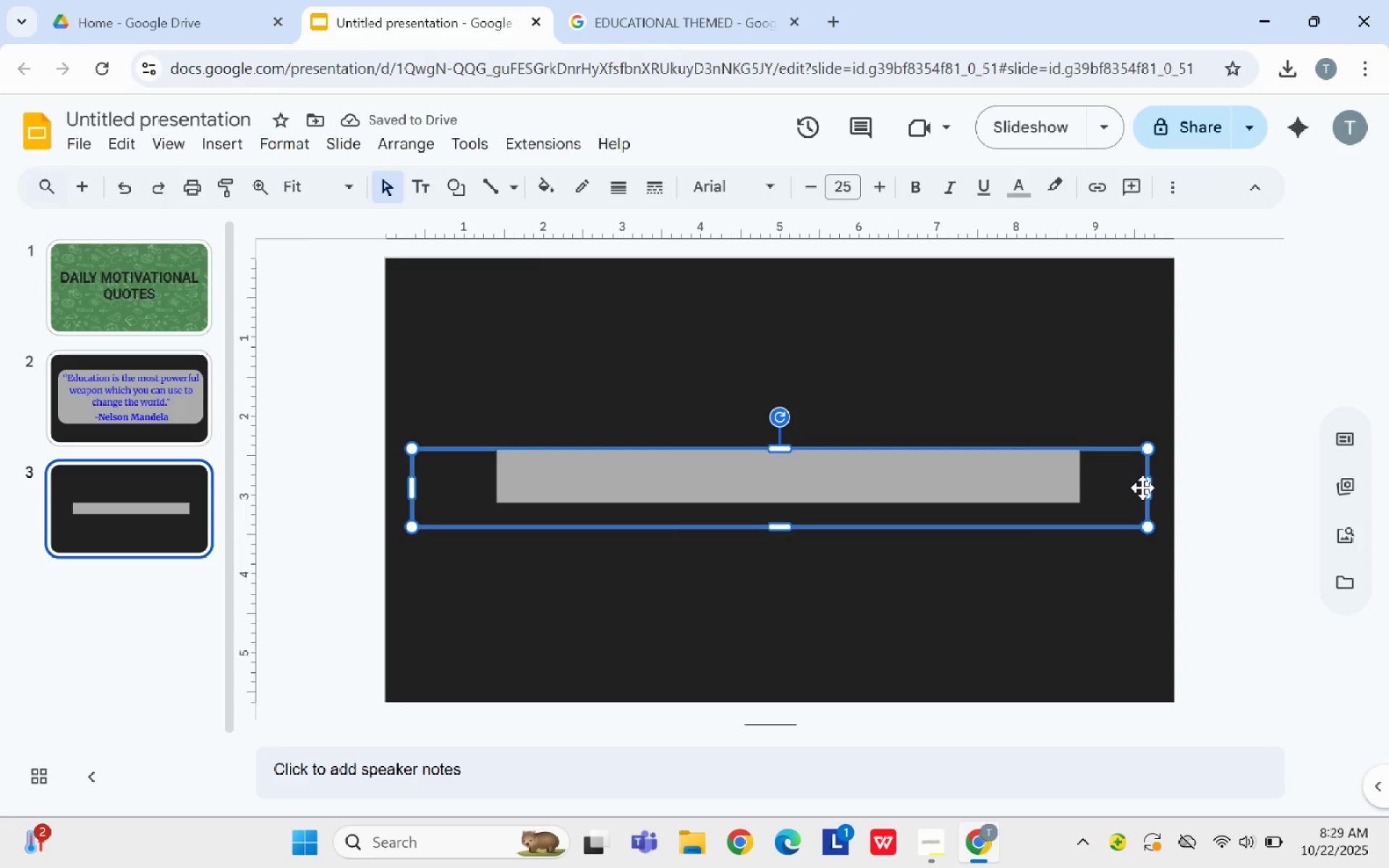 
right_click([1142, 488])
 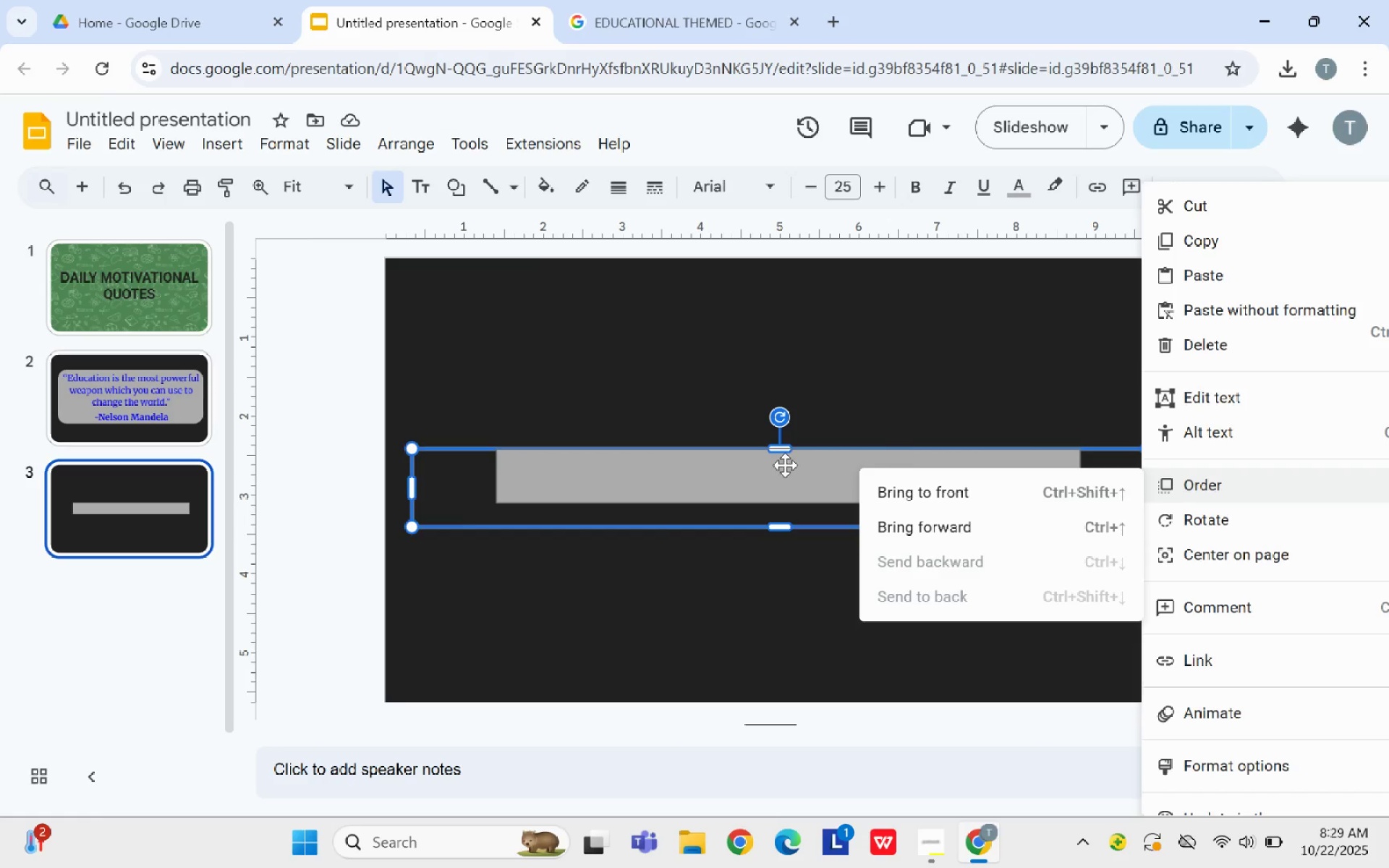 
left_click([783, 467])
 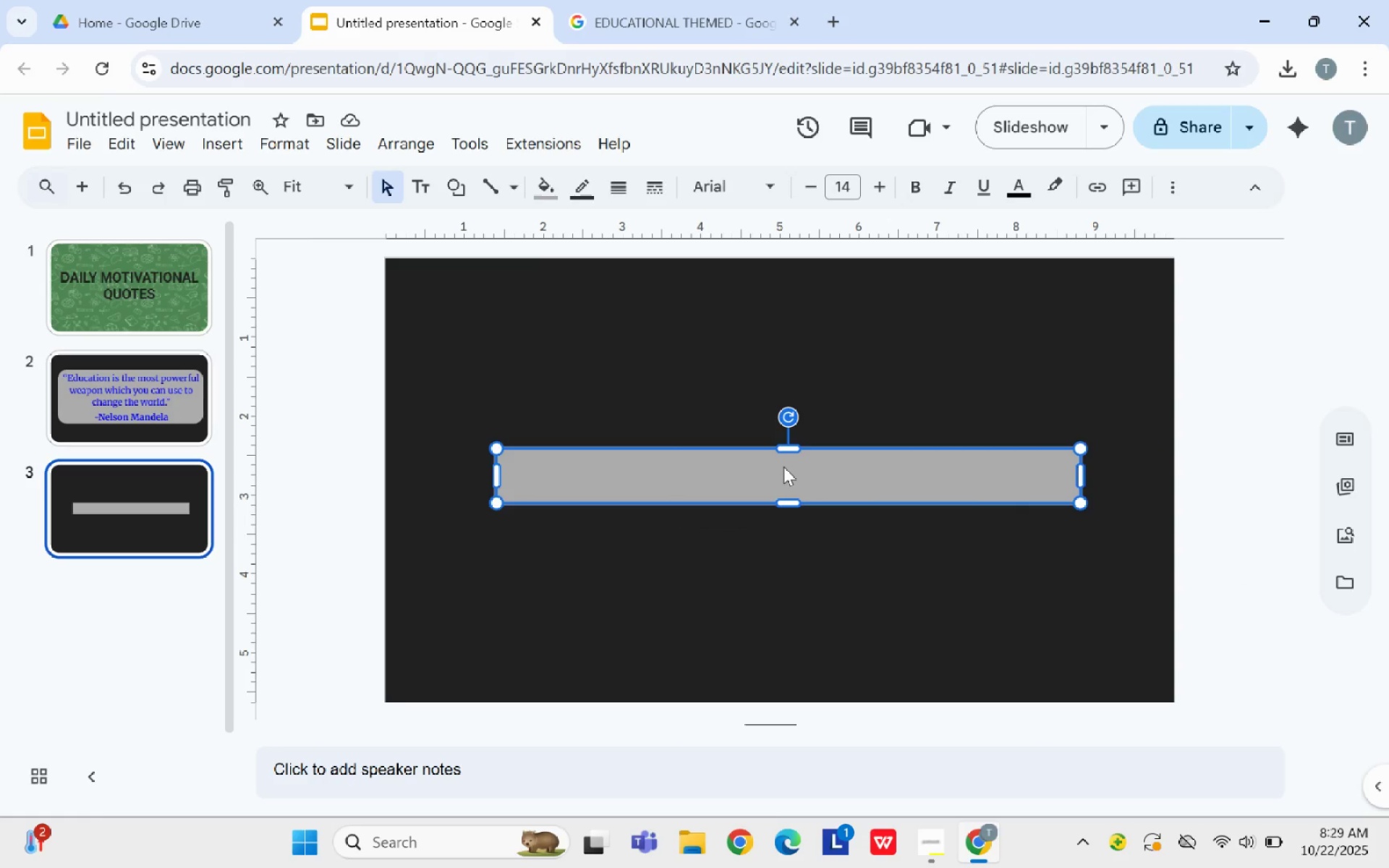 
right_click([783, 467])
 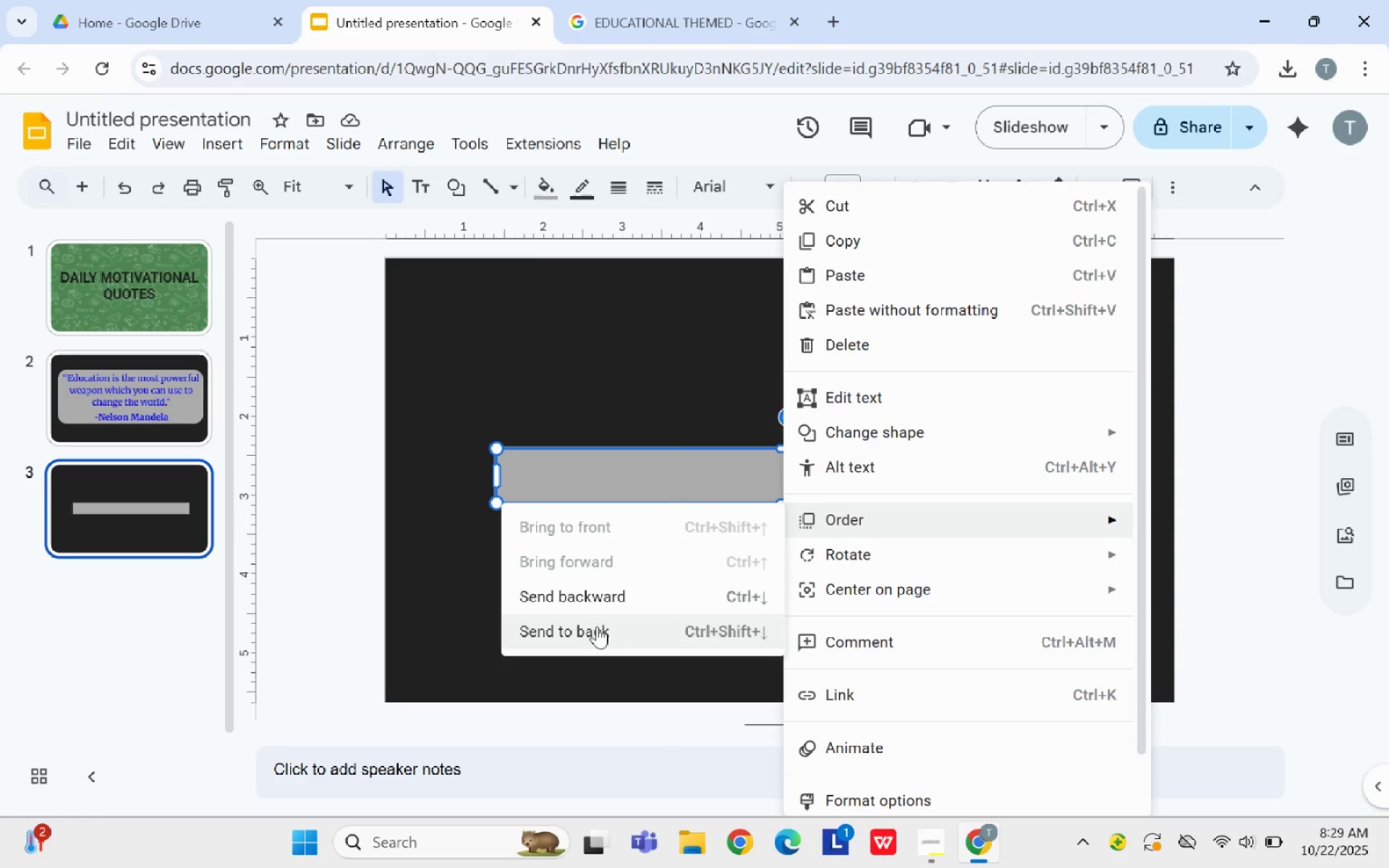 
left_click([596, 626])
 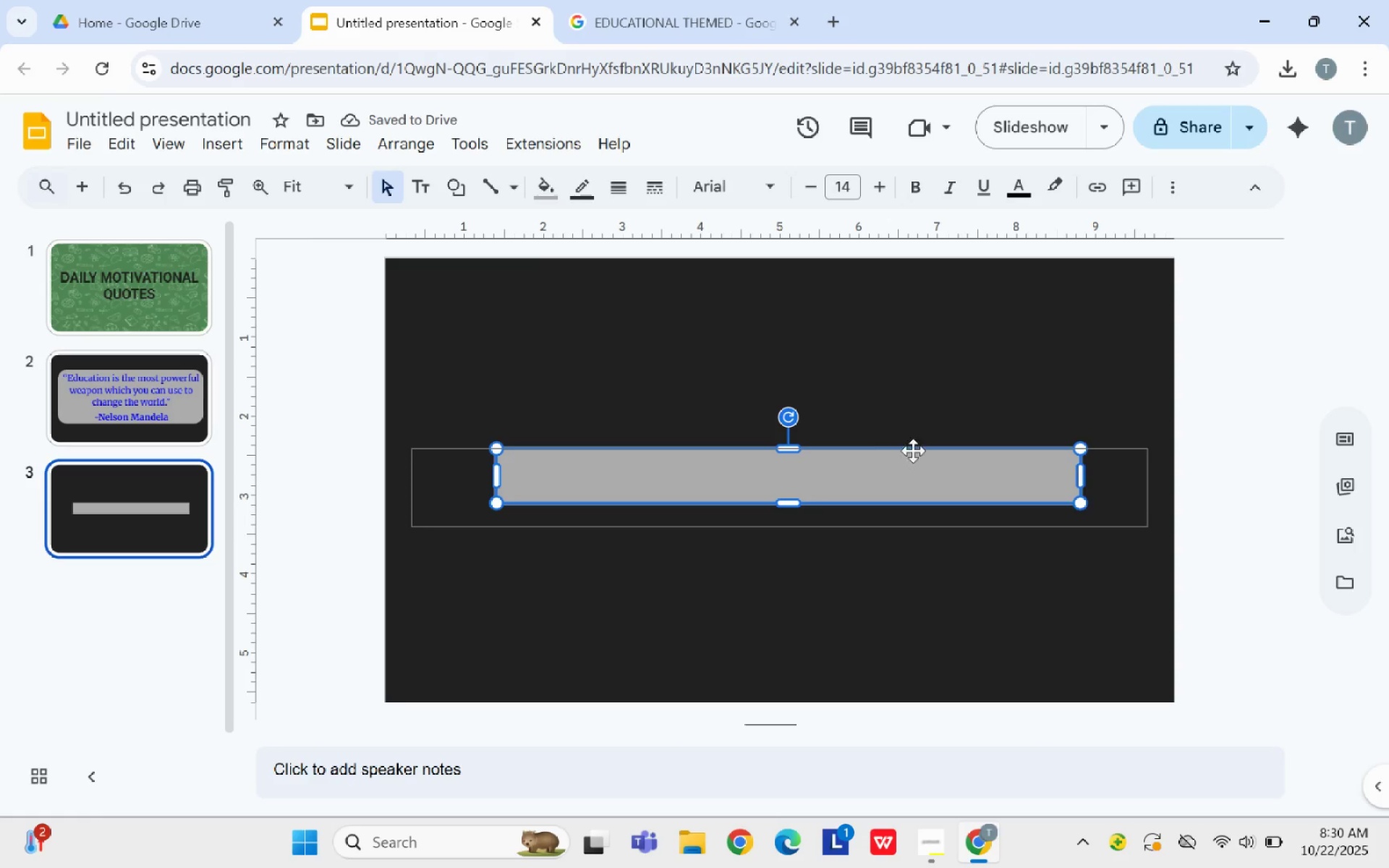 
mouse_move([1147, 489])
 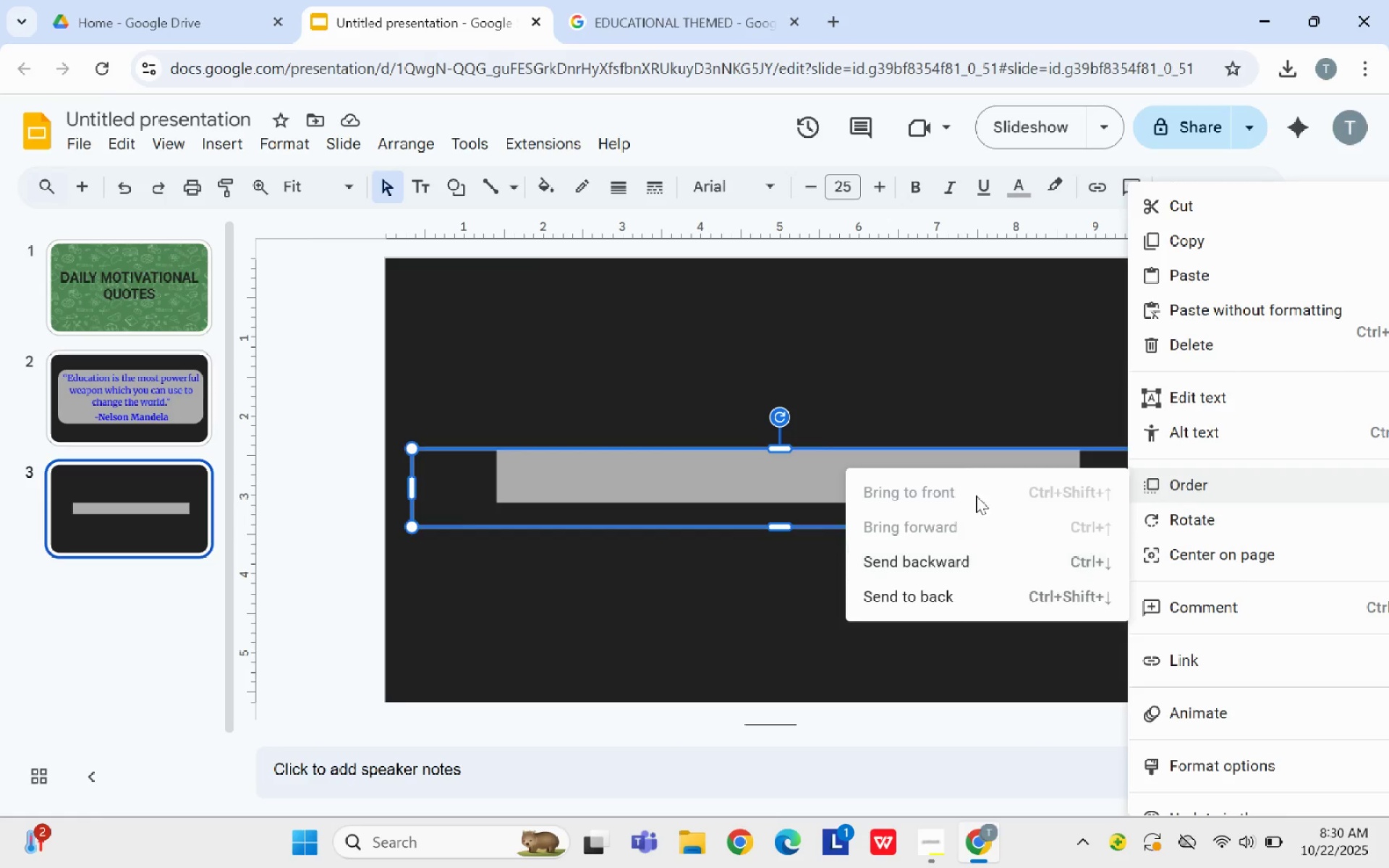 
left_click([974, 493])
 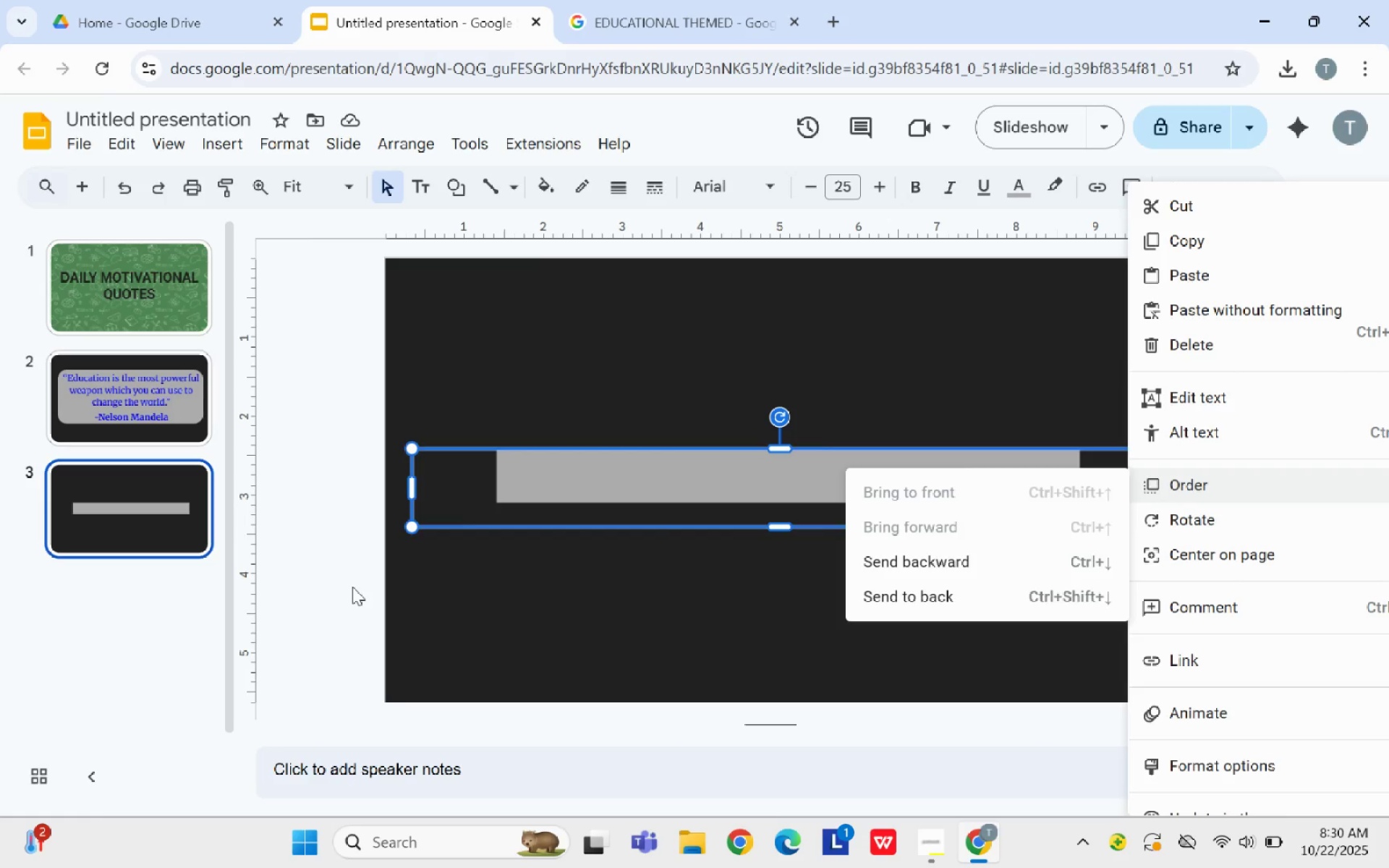 
left_click([352, 587])
 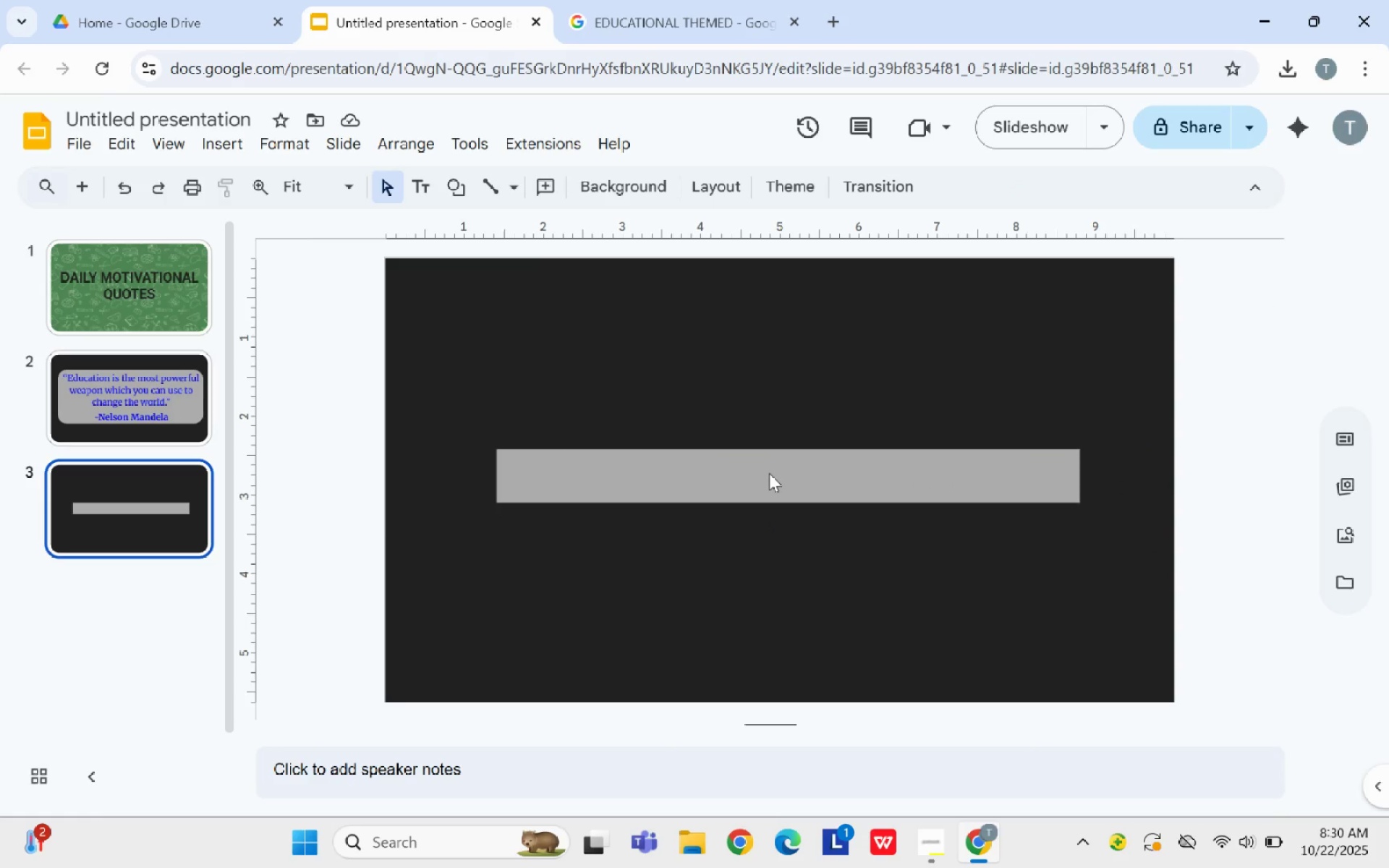 
left_click([769, 473])
 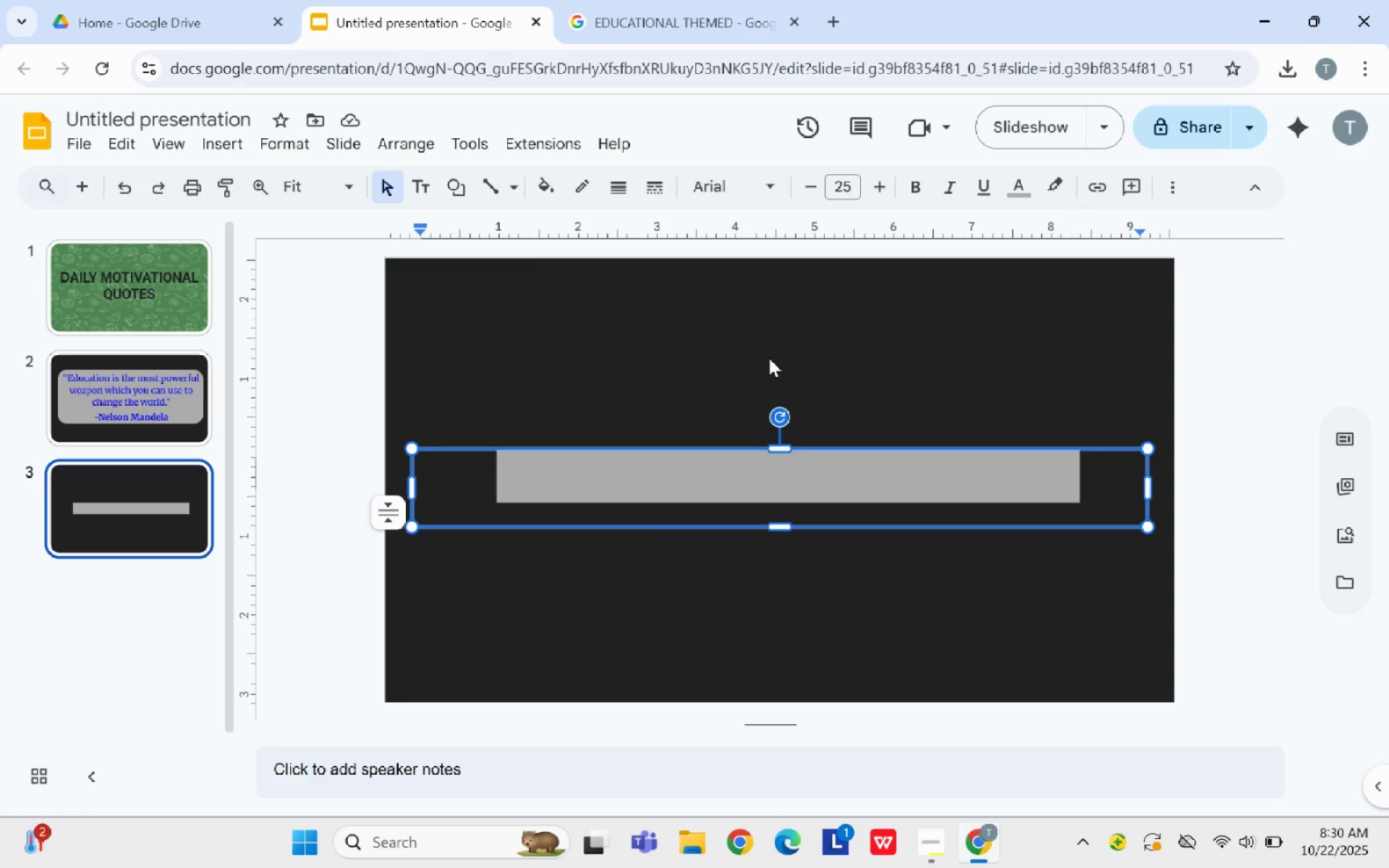 
key(Control+Z)
 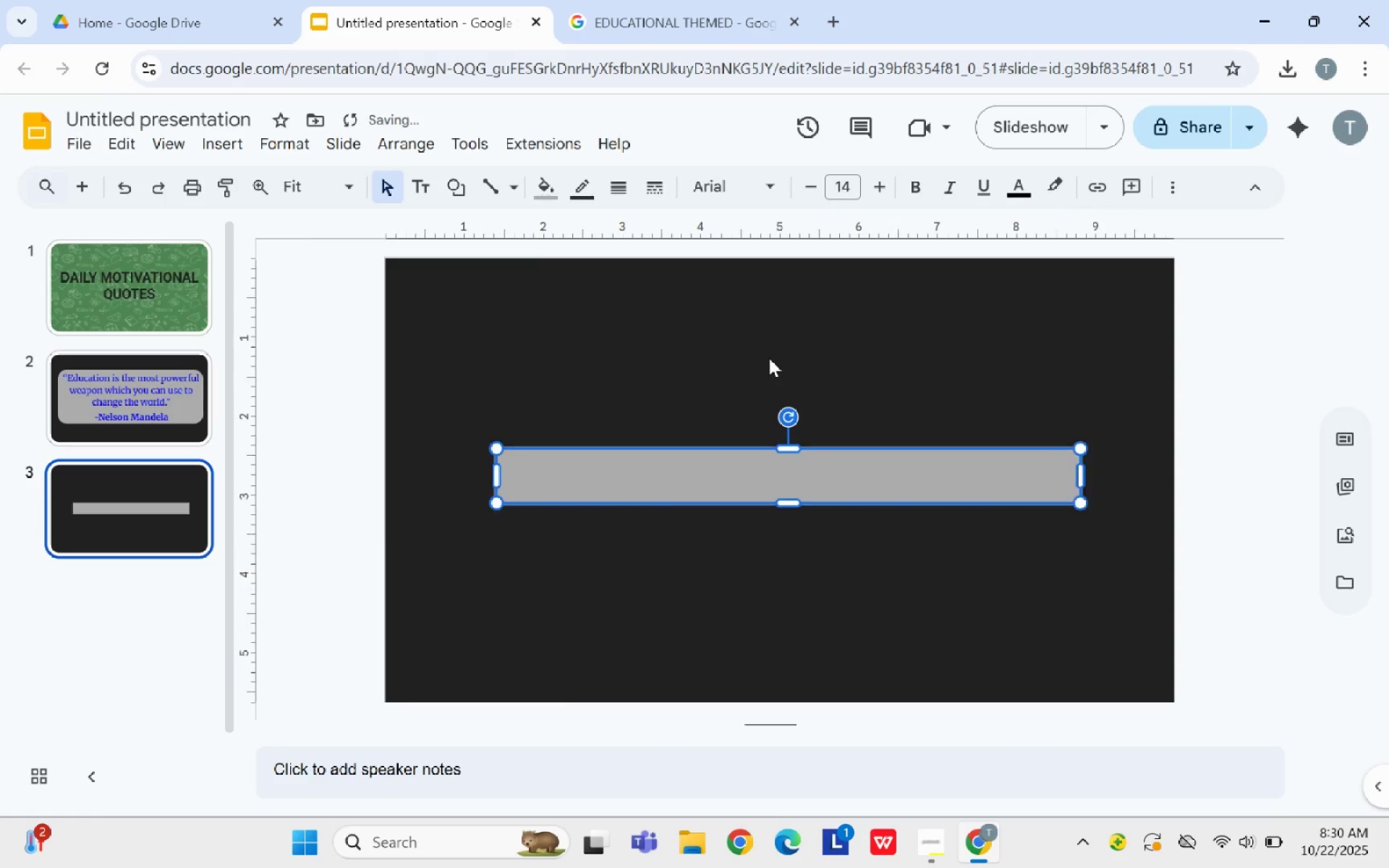 
key(Control+Z)
 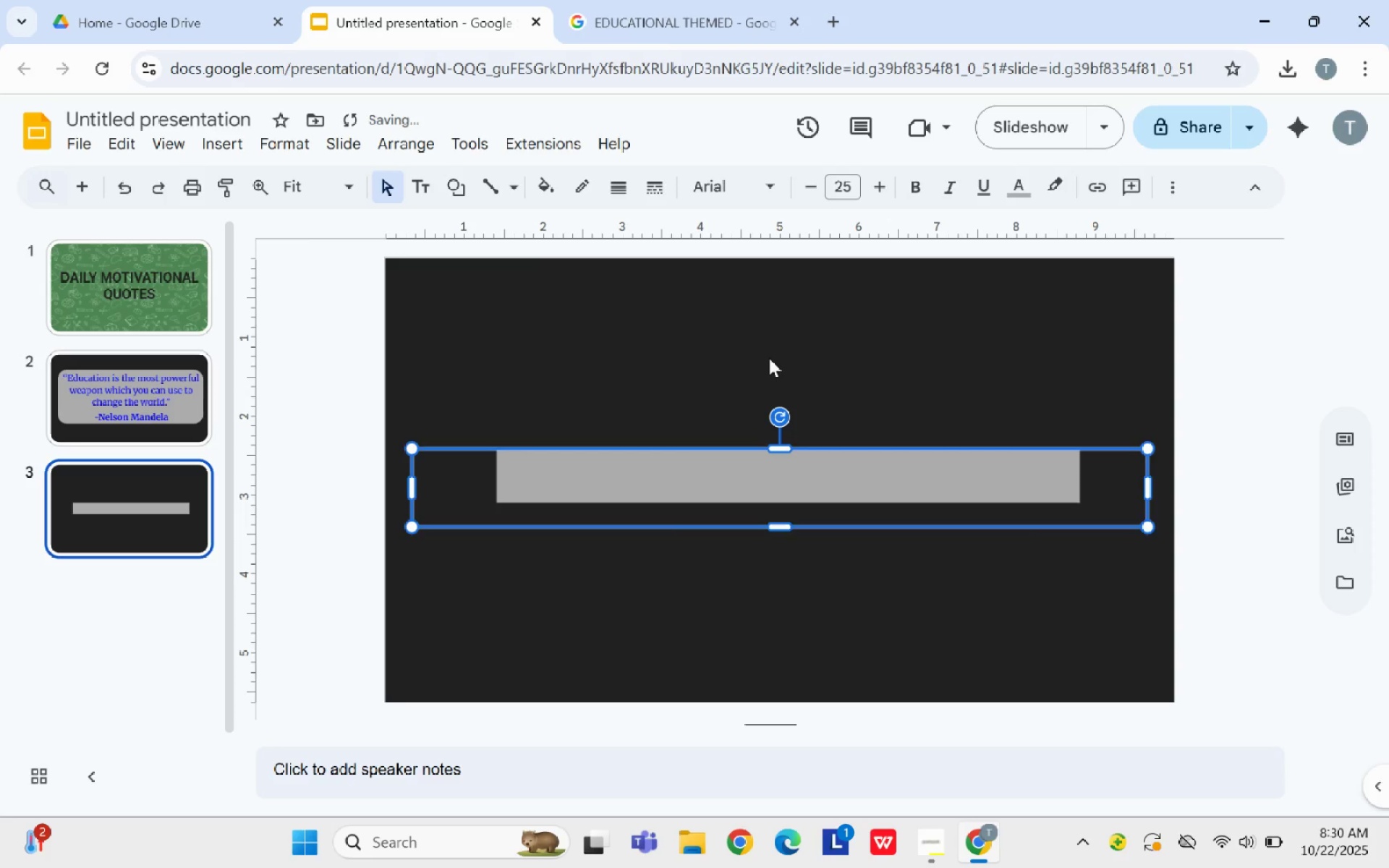 
key(Control+Z)
 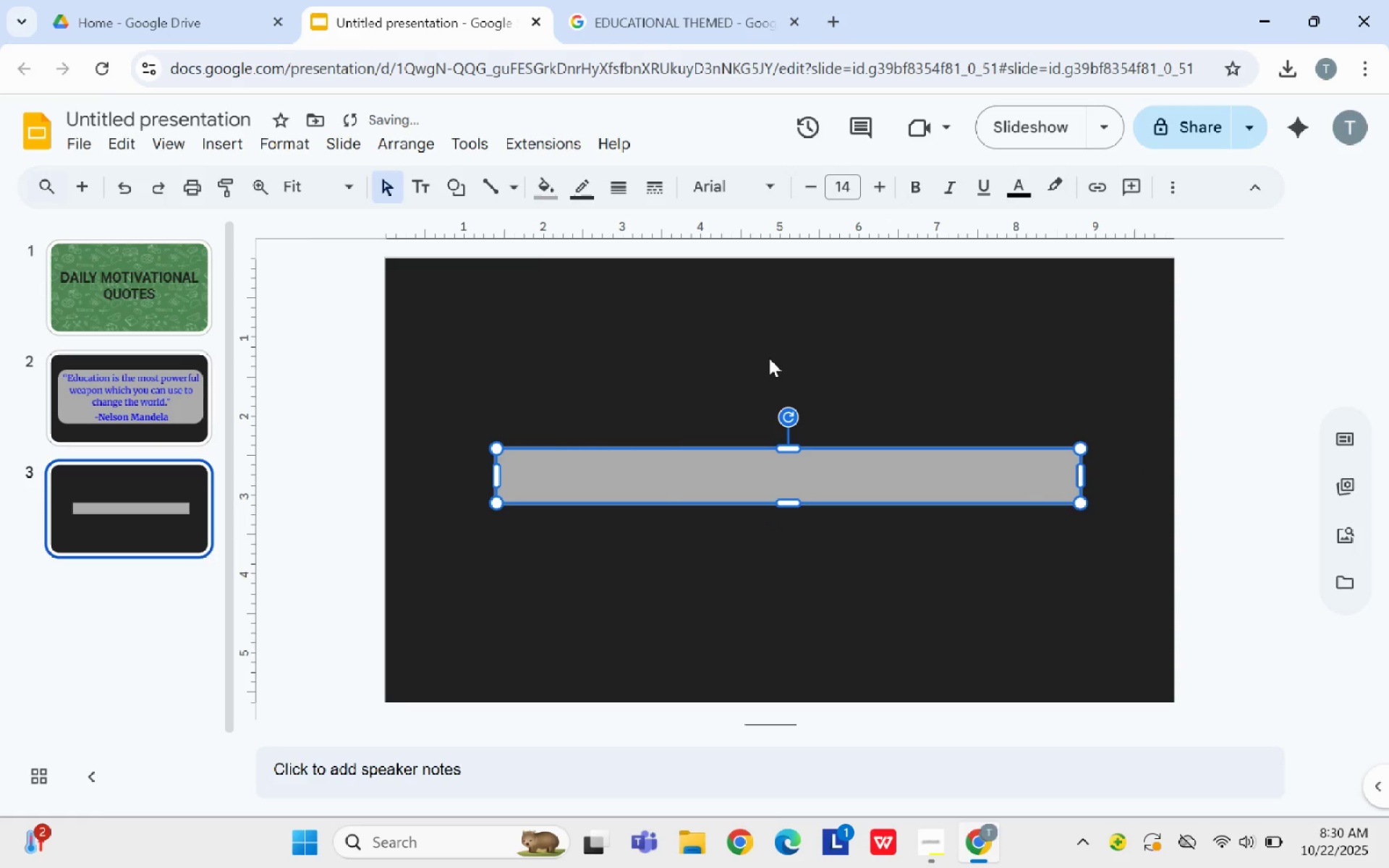 
key(Control+Z)
 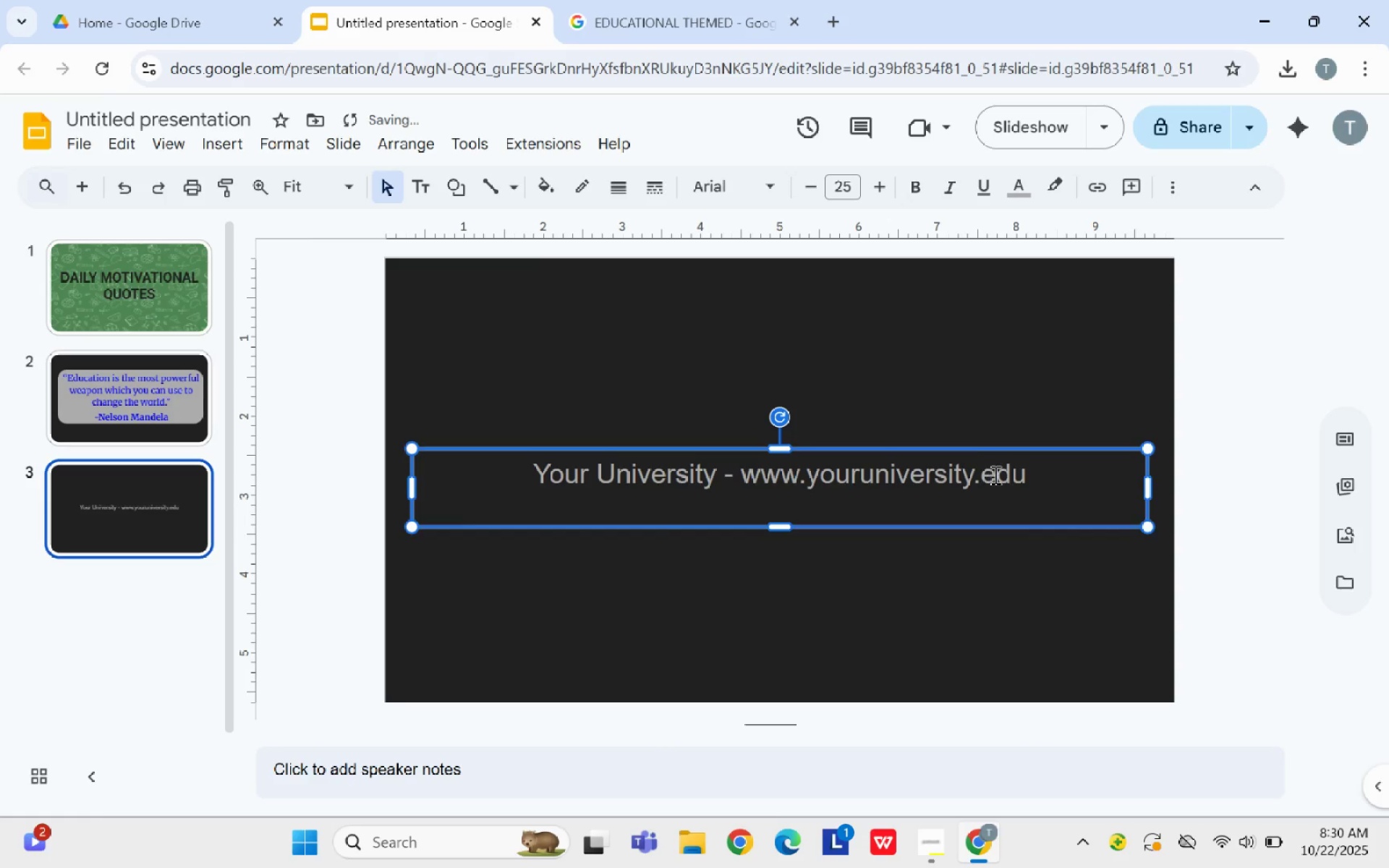 
left_click([1033, 475])
 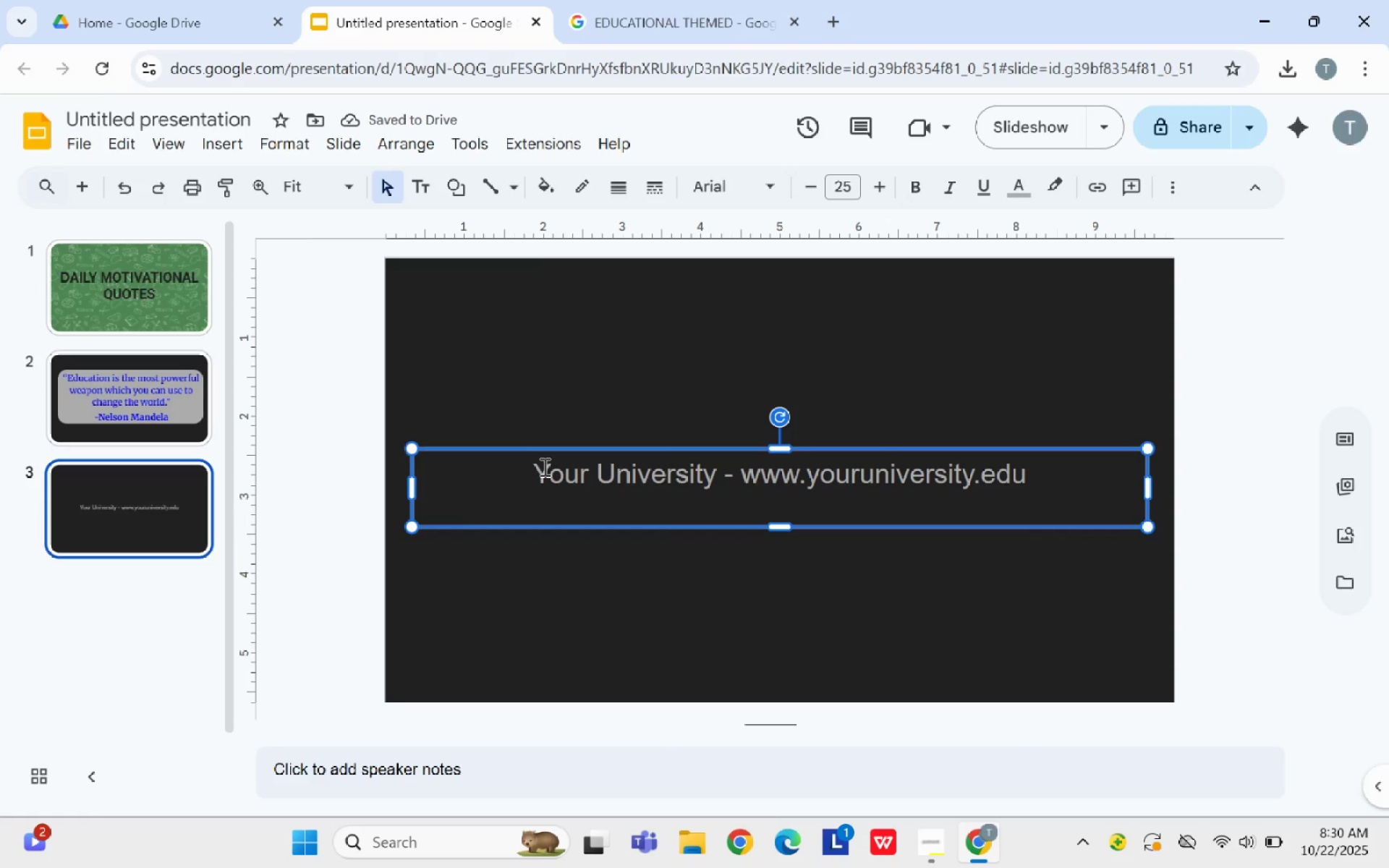 
left_click_drag(start_coordinate=[541, 469], to_coordinate=[1034, 503])
 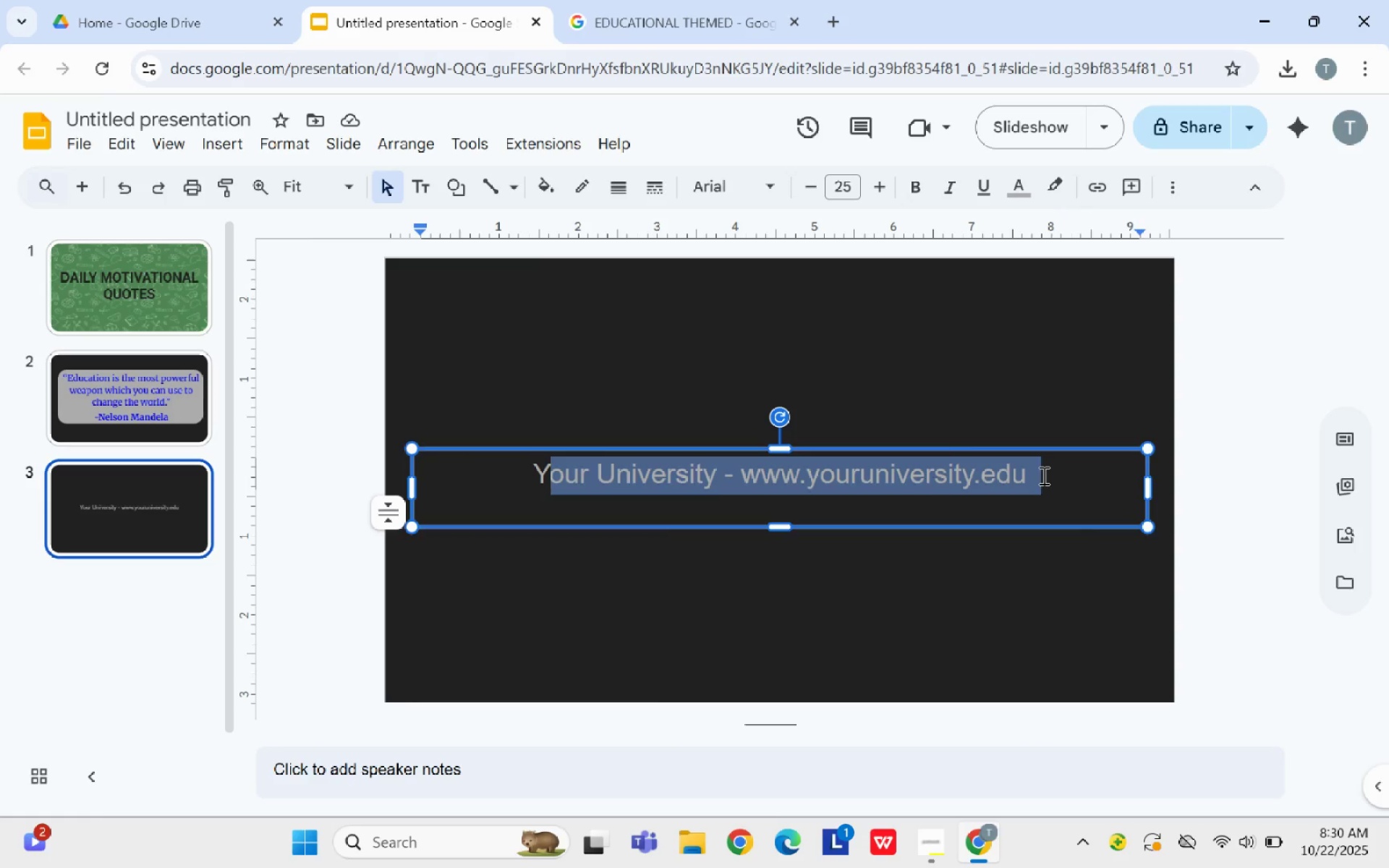 
left_click([1042, 475])
 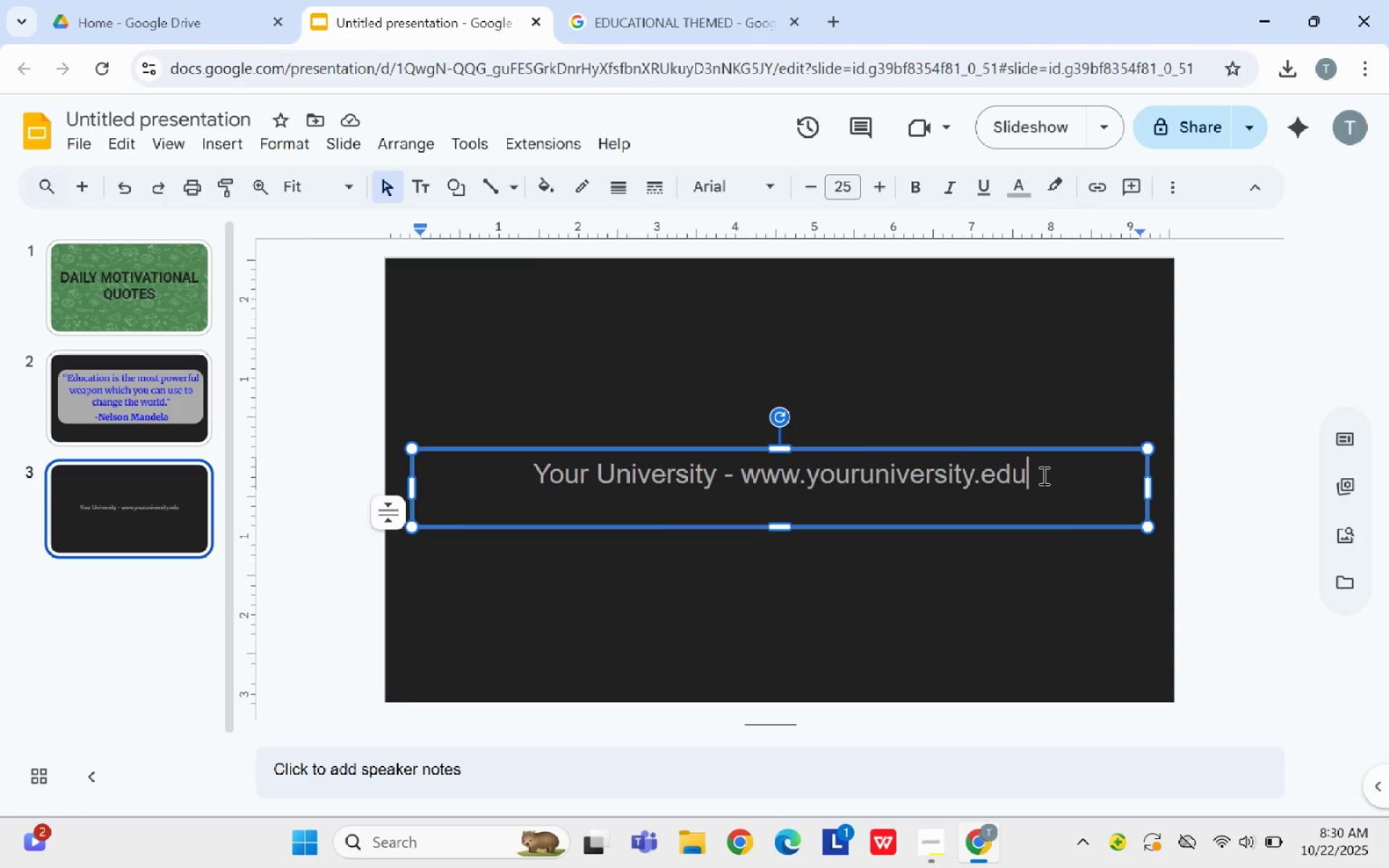 
left_click_drag(start_coordinate=[1042, 475], to_coordinate=[511, 468])
 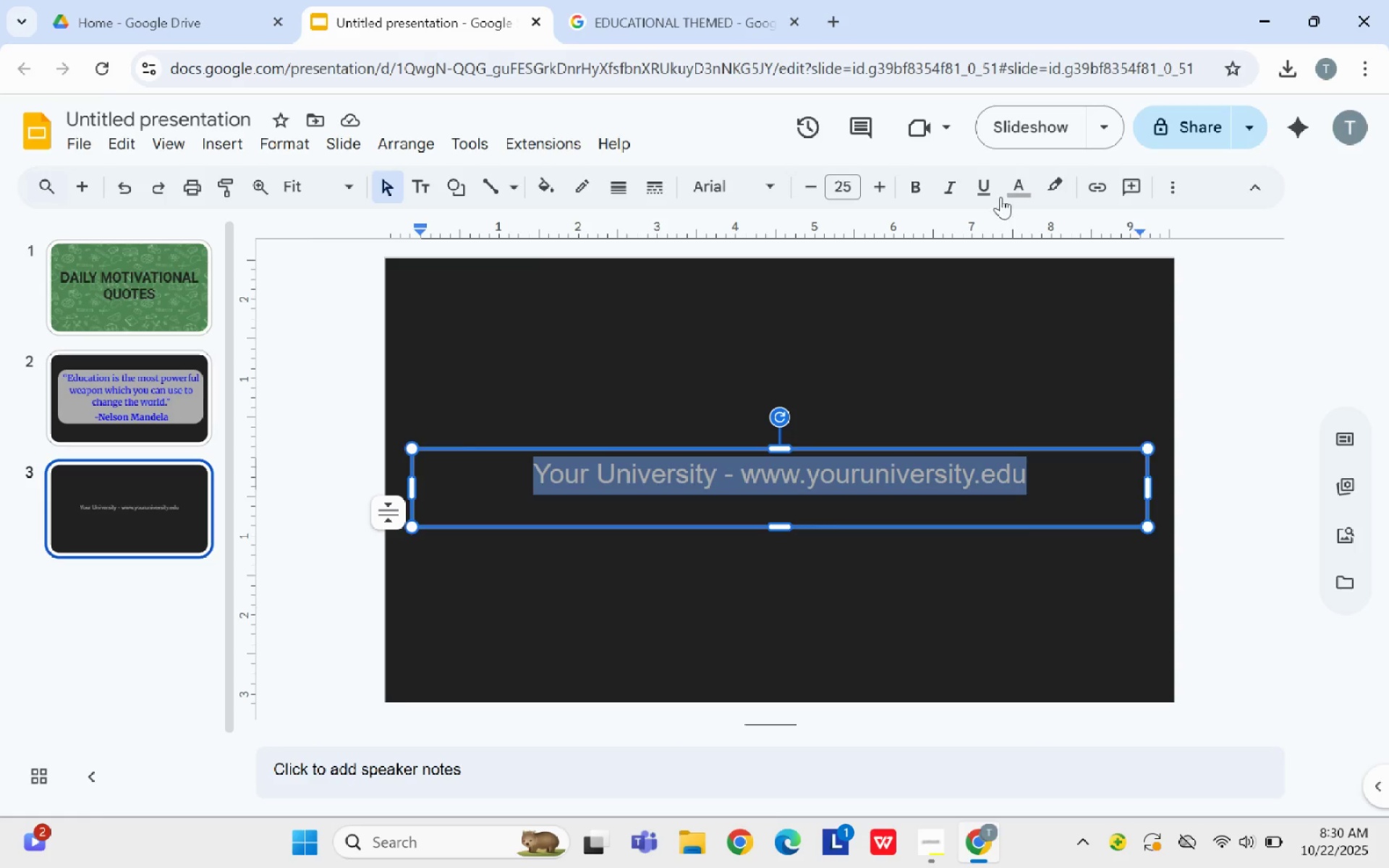 
left_click([1015, 190])
 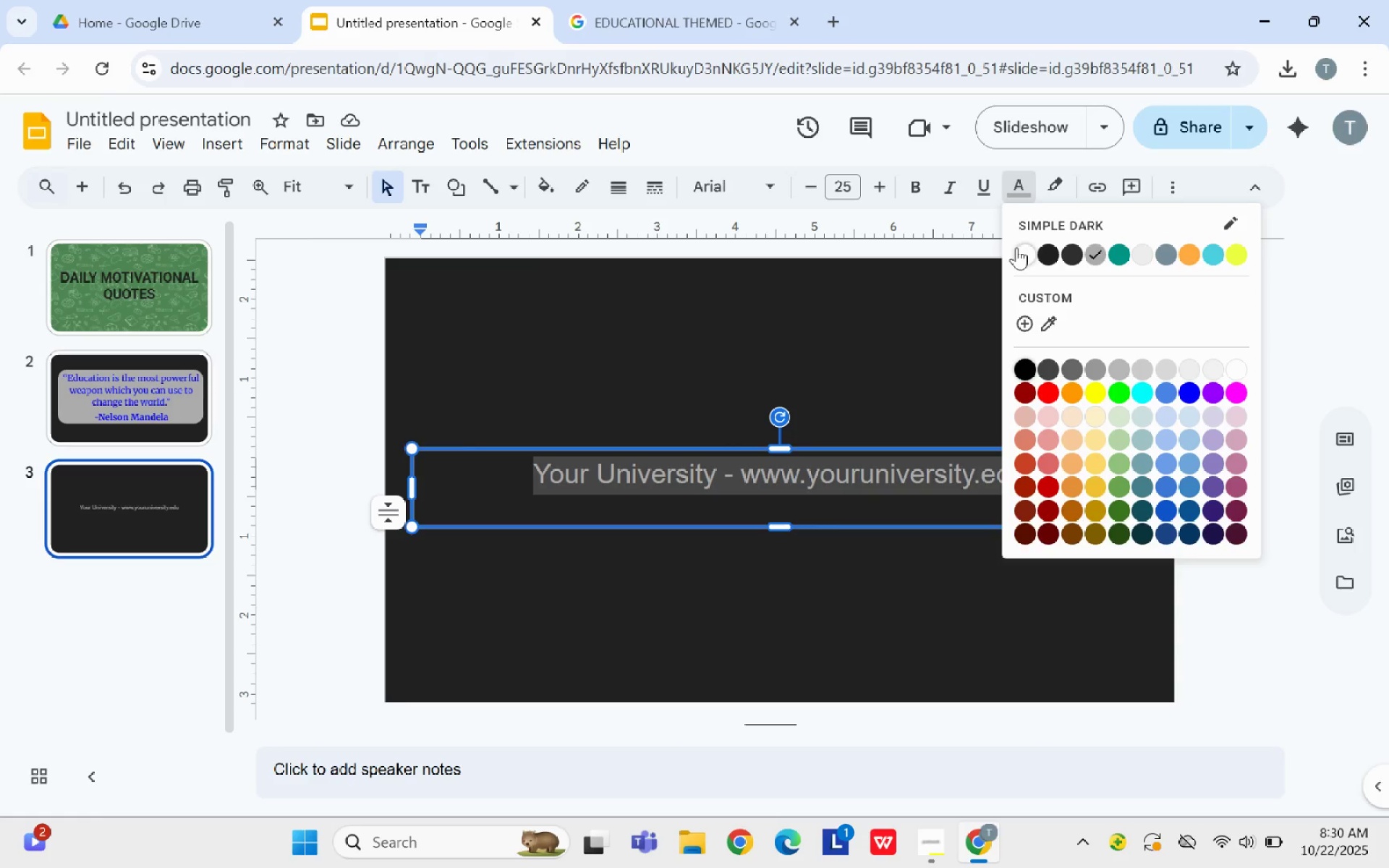 
left_click([1016, 247])
 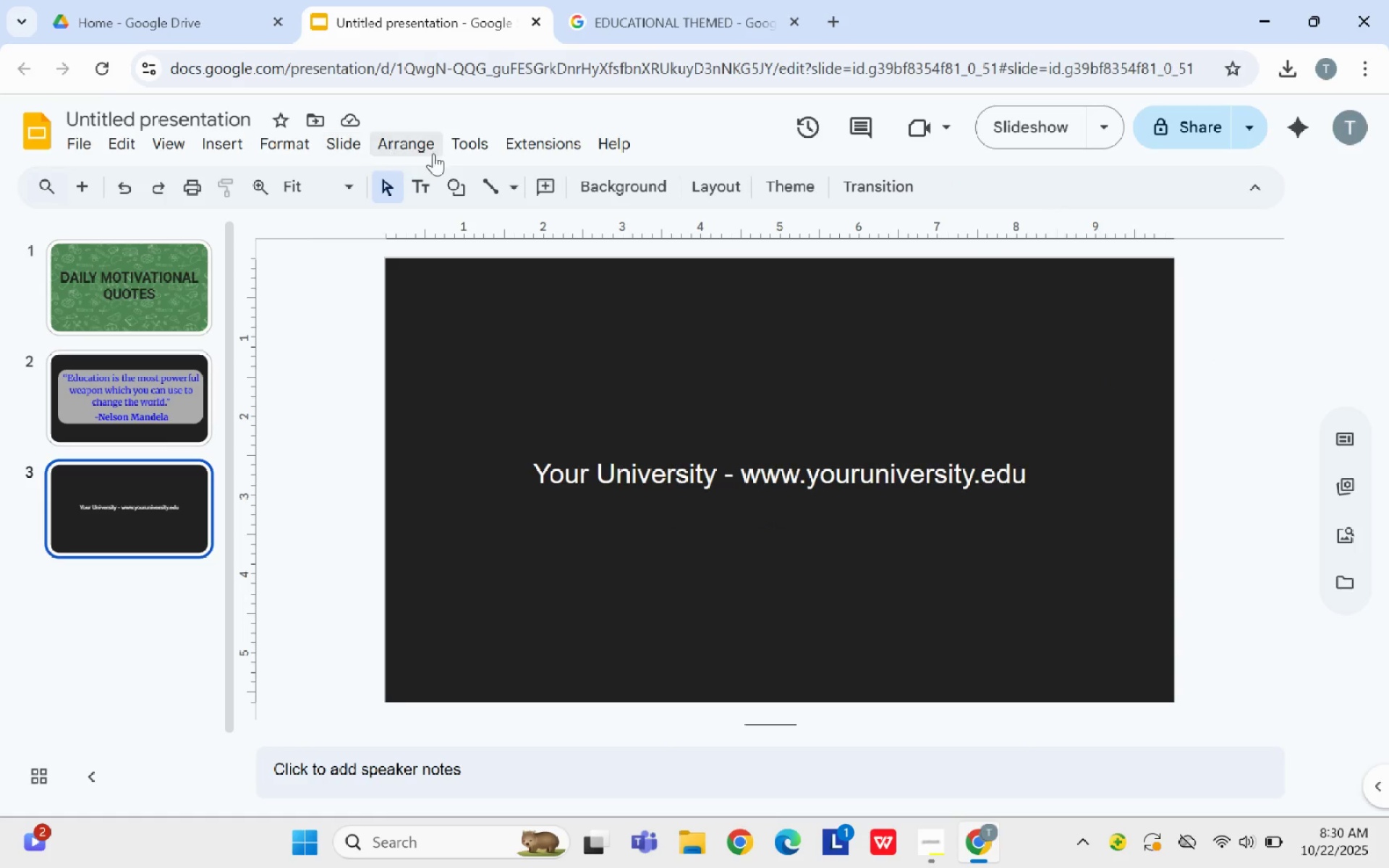 
wait(7.01)
 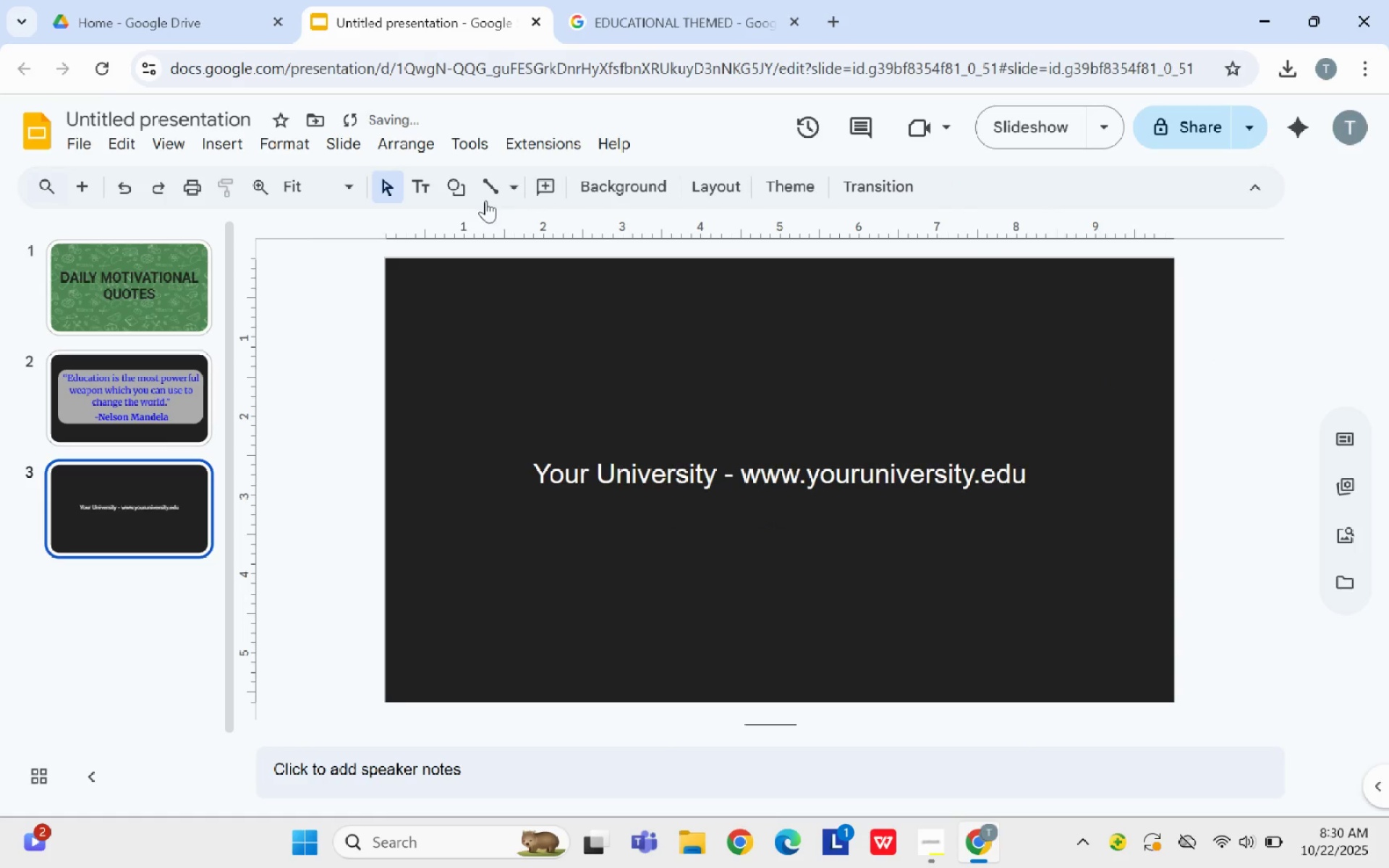 
left_click([234, 137])
 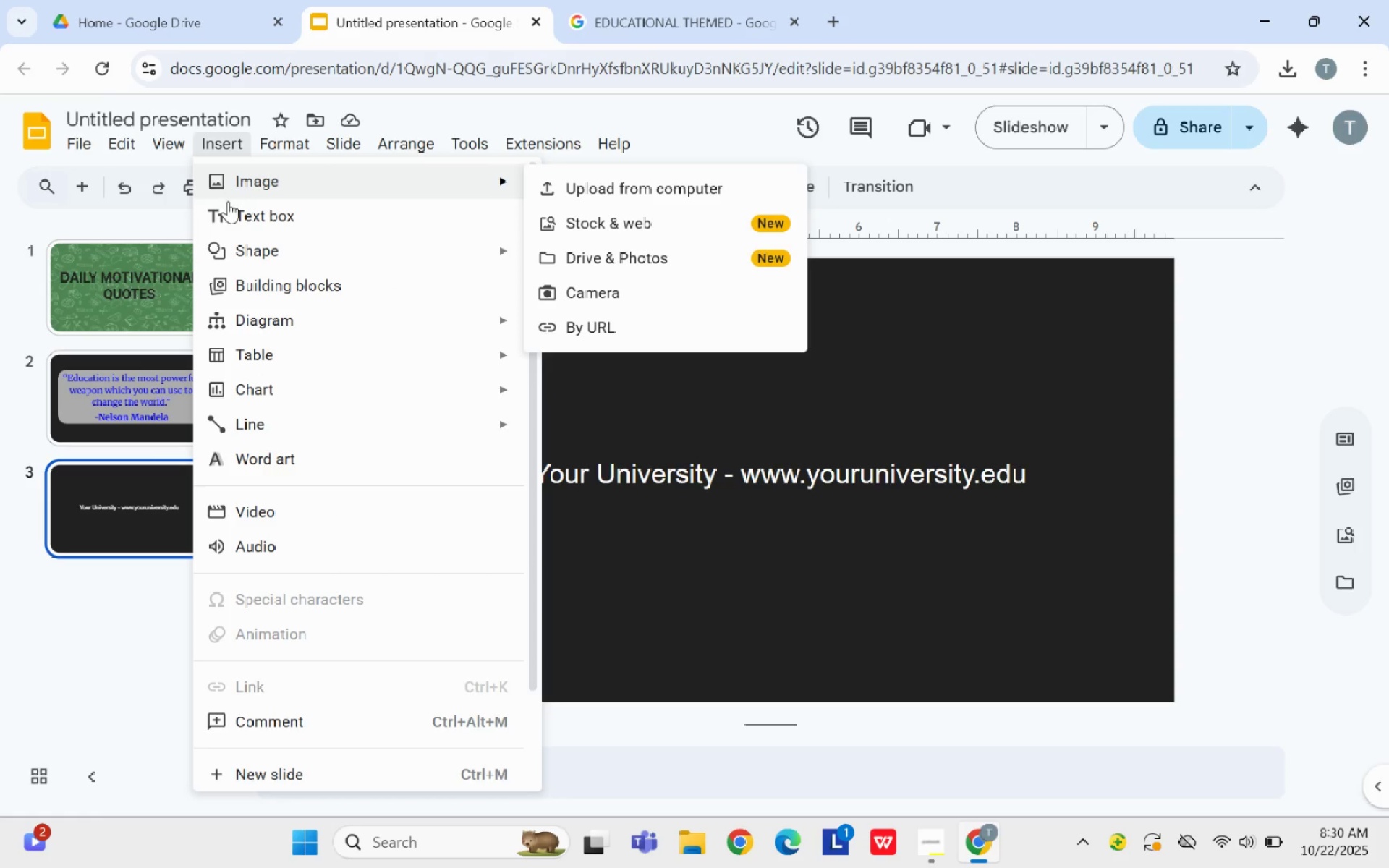 
left_click([232, 216])
 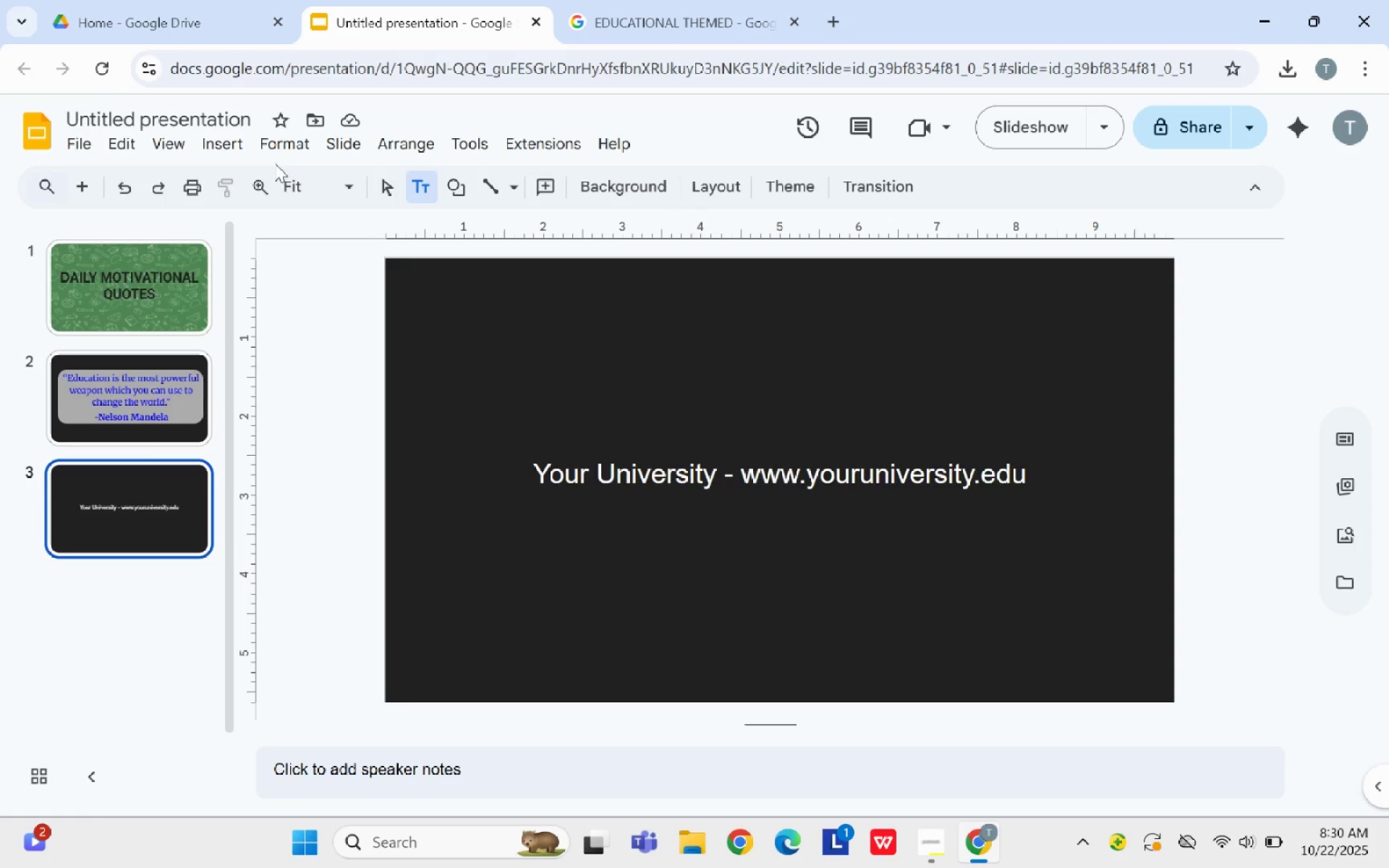 
left_click([229, 148])
 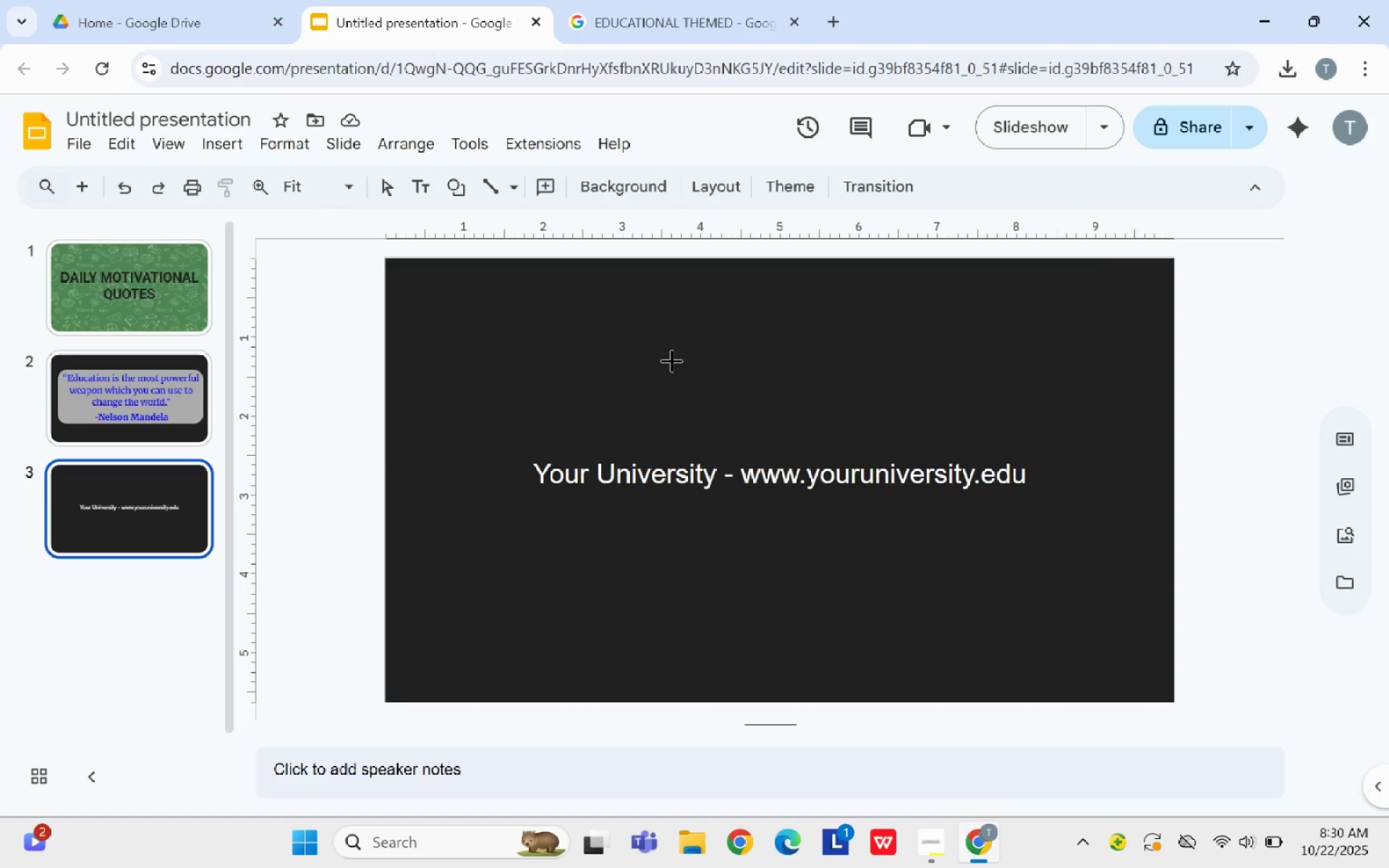 
wait(5.17)
 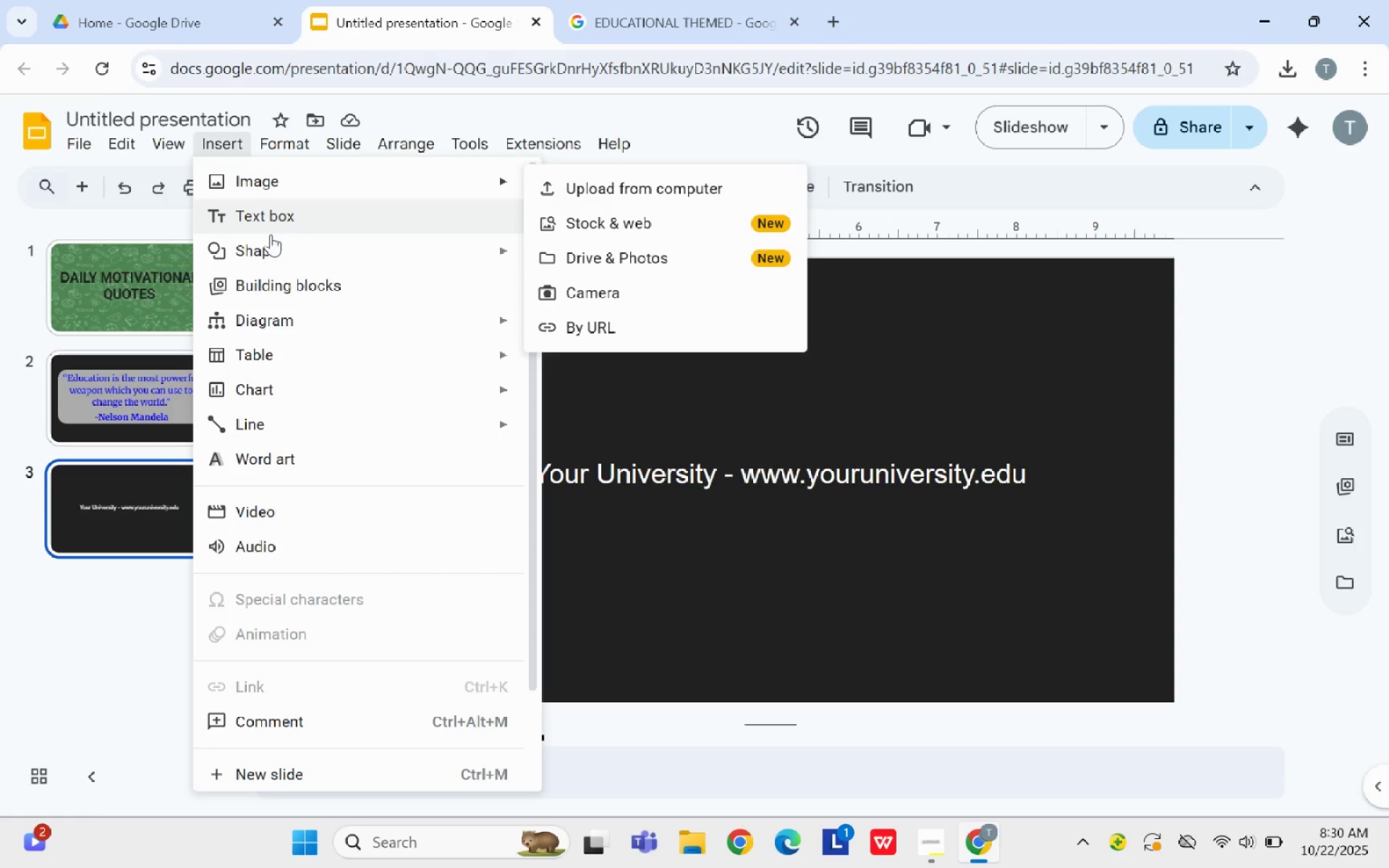 
left_click_drag(start_coordinate=[517, 449], to_coordinate=[1048, 506])
 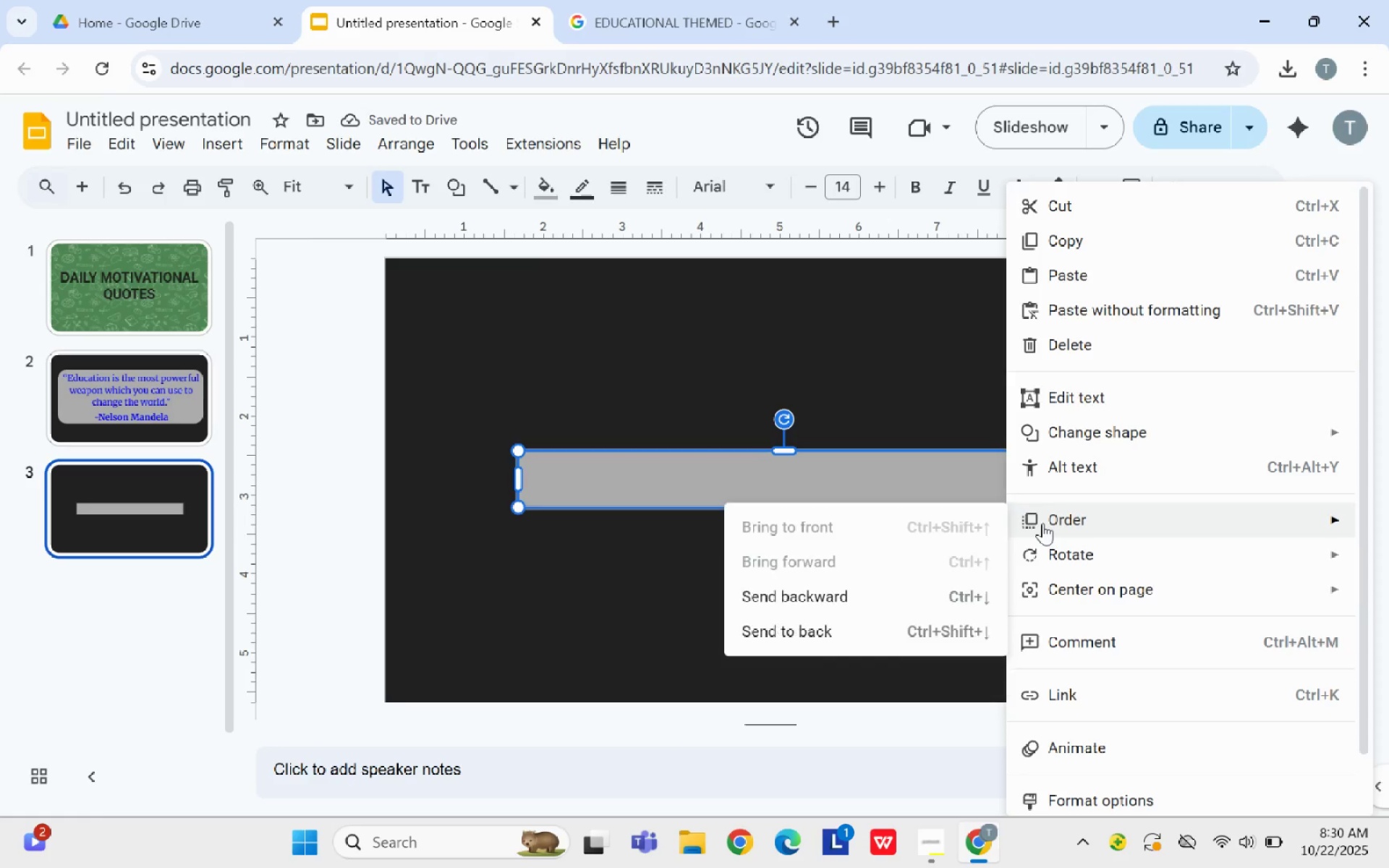 
left_click([880, 619])
 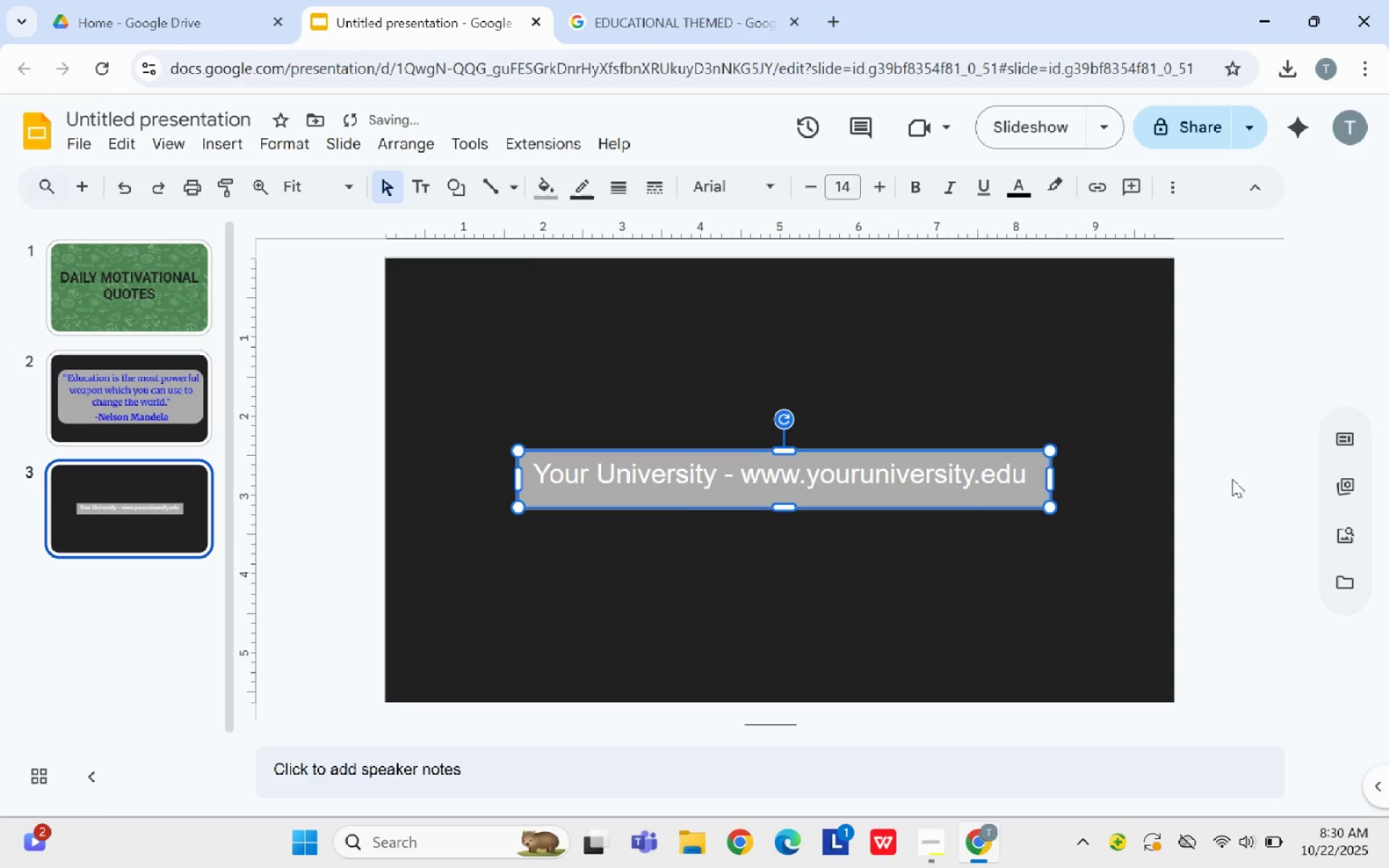 
left_click([1233, 479])
 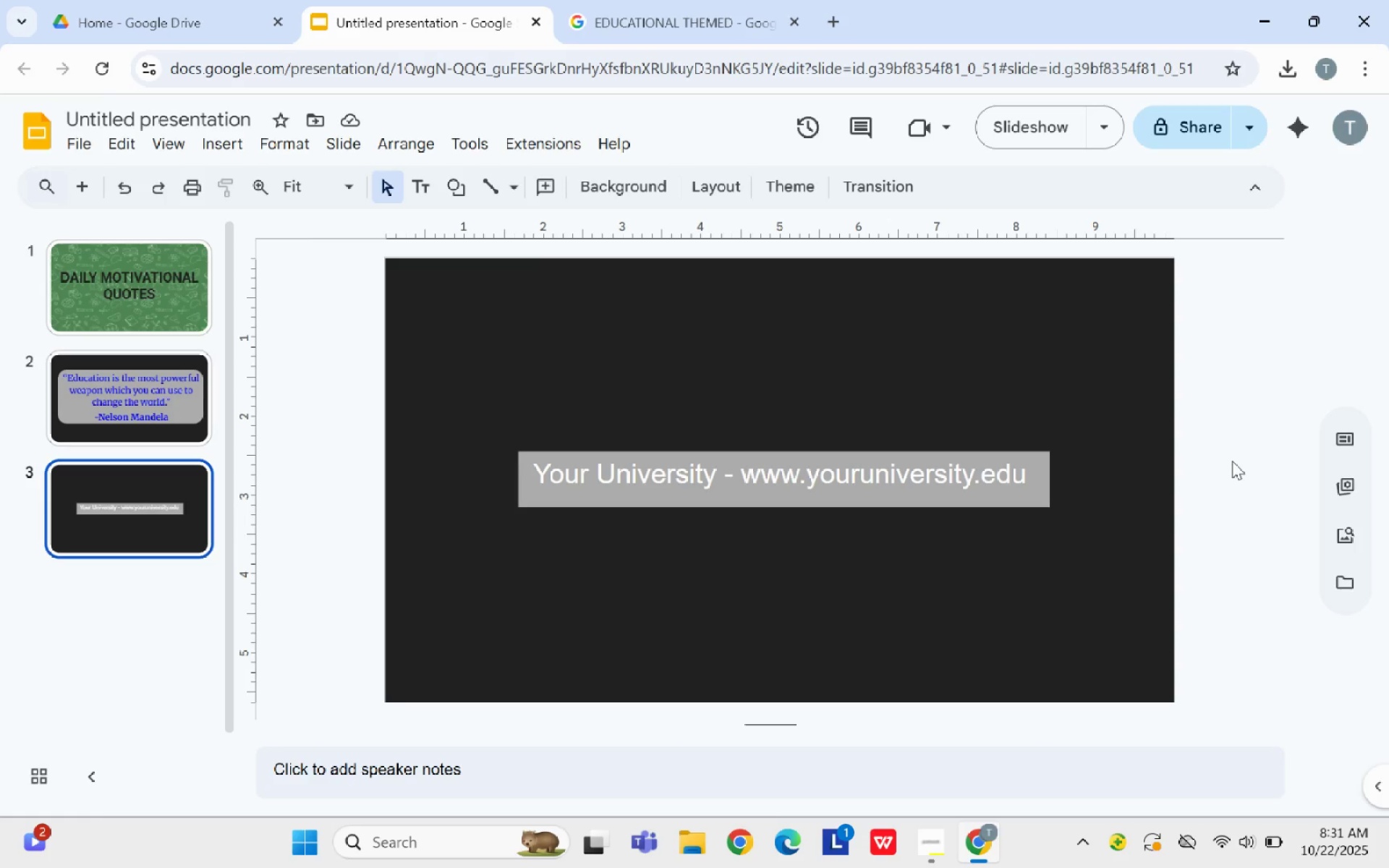 
wait(13.62)
 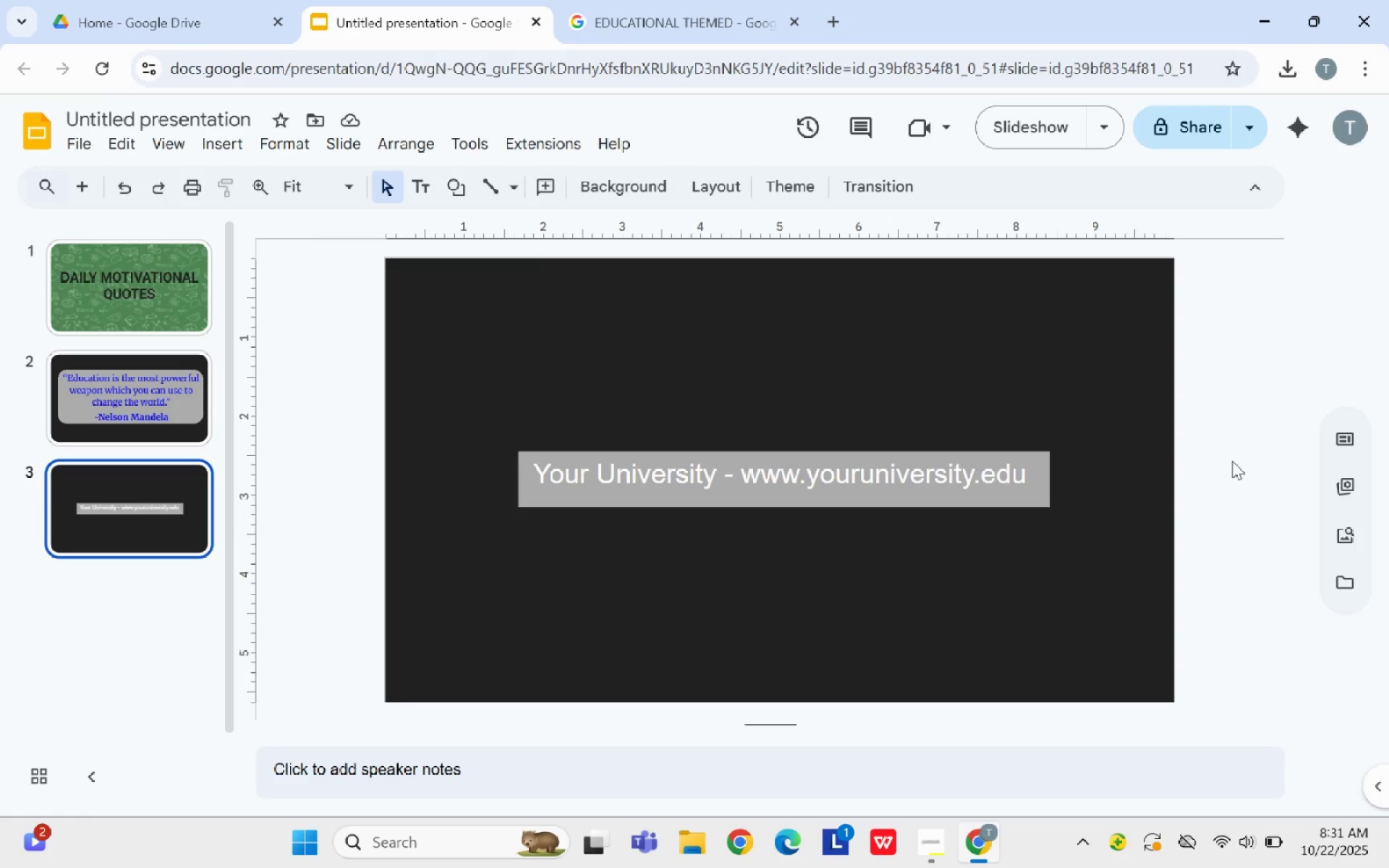 
left_click([164, 359])
 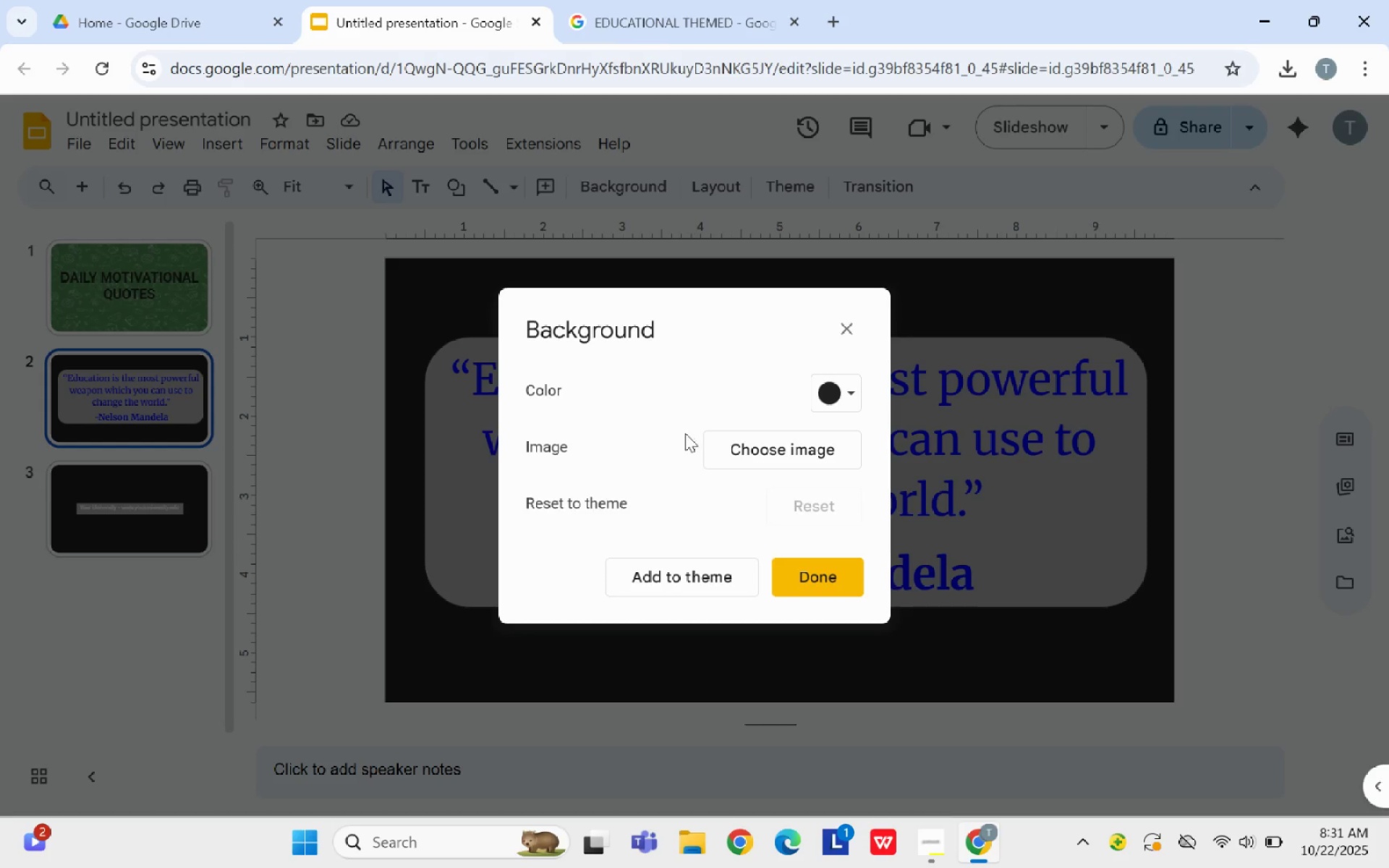 
left_click([805, 453])
 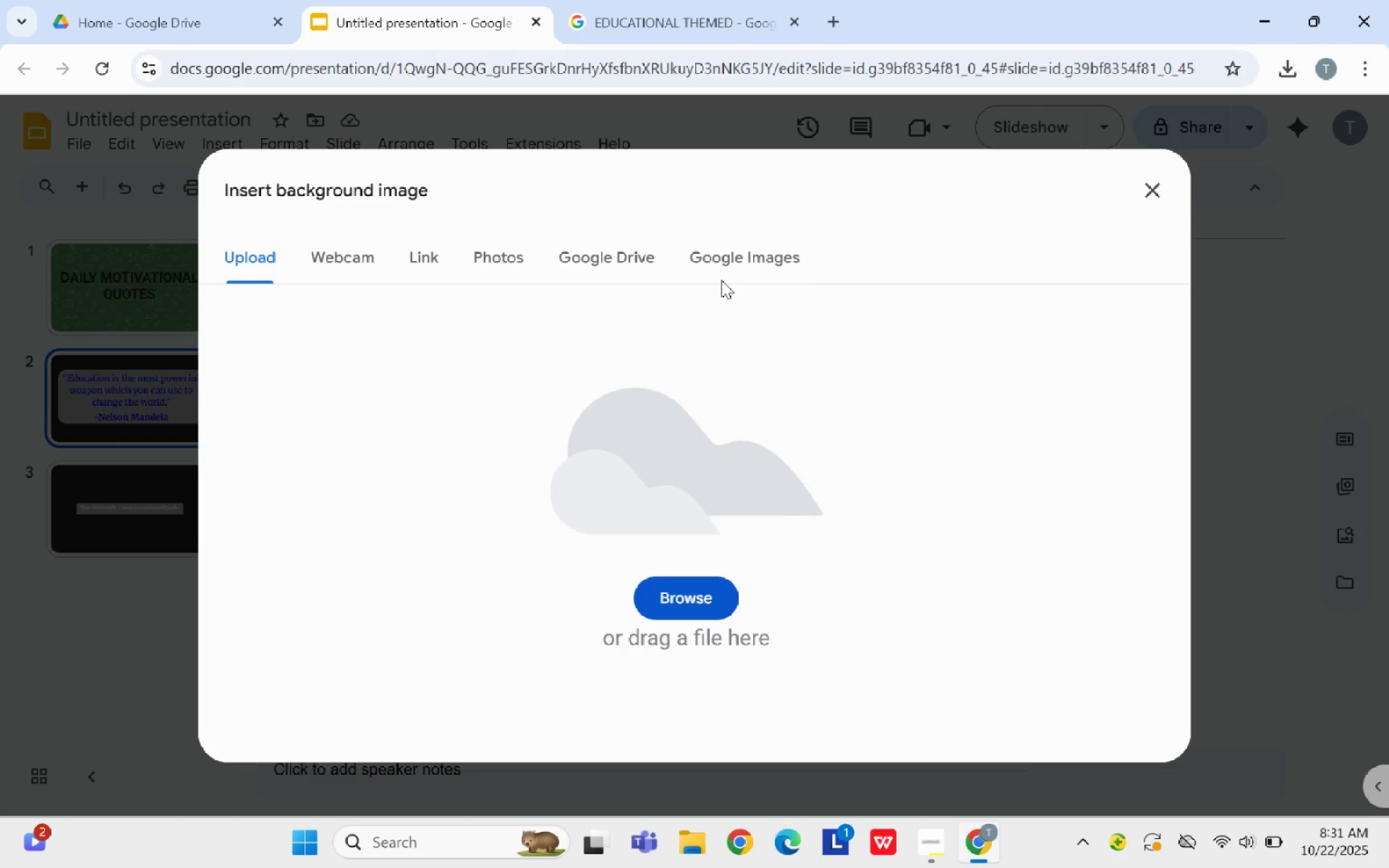 
left_click([776, 266])
 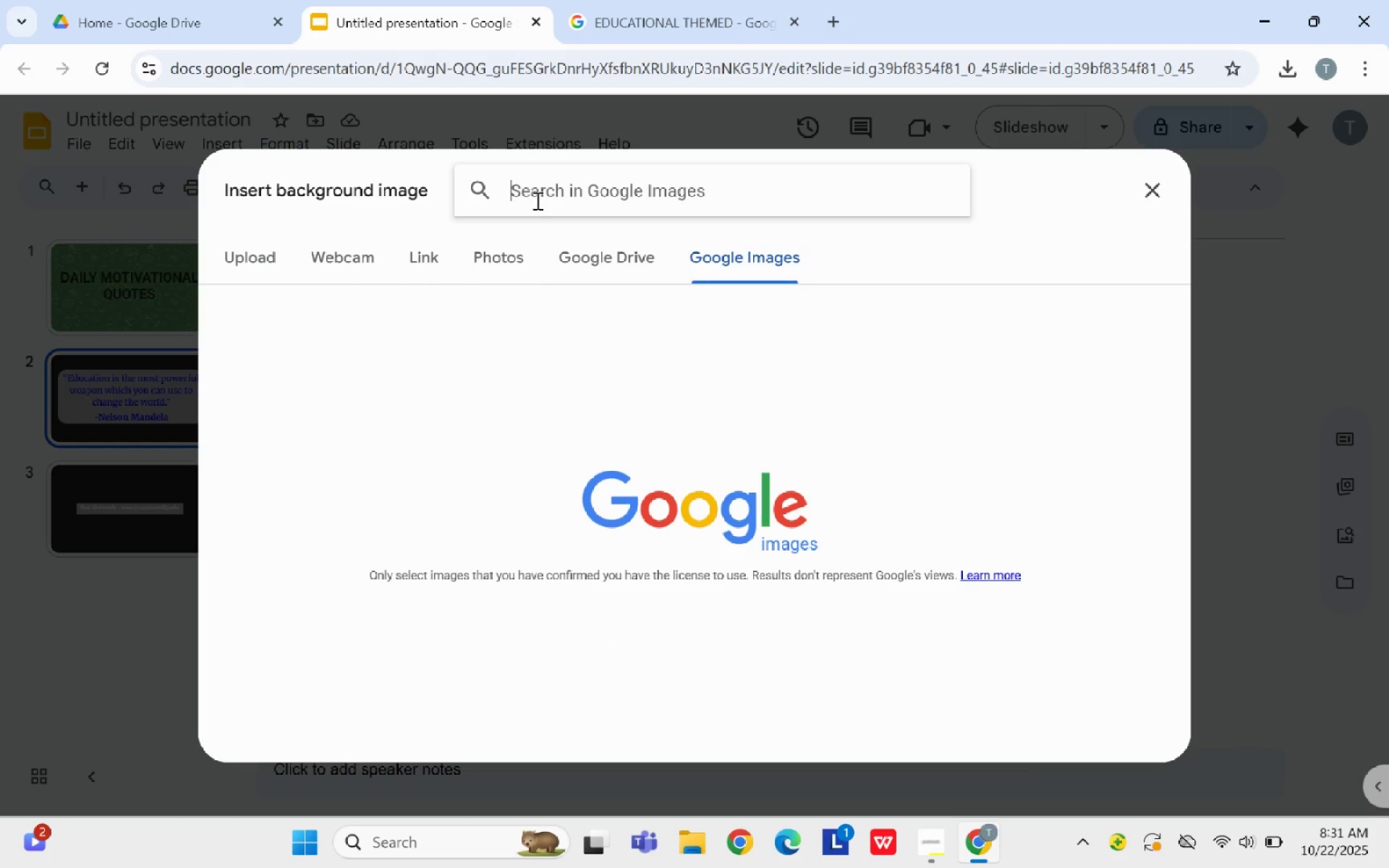 
left_click([536, 200])
 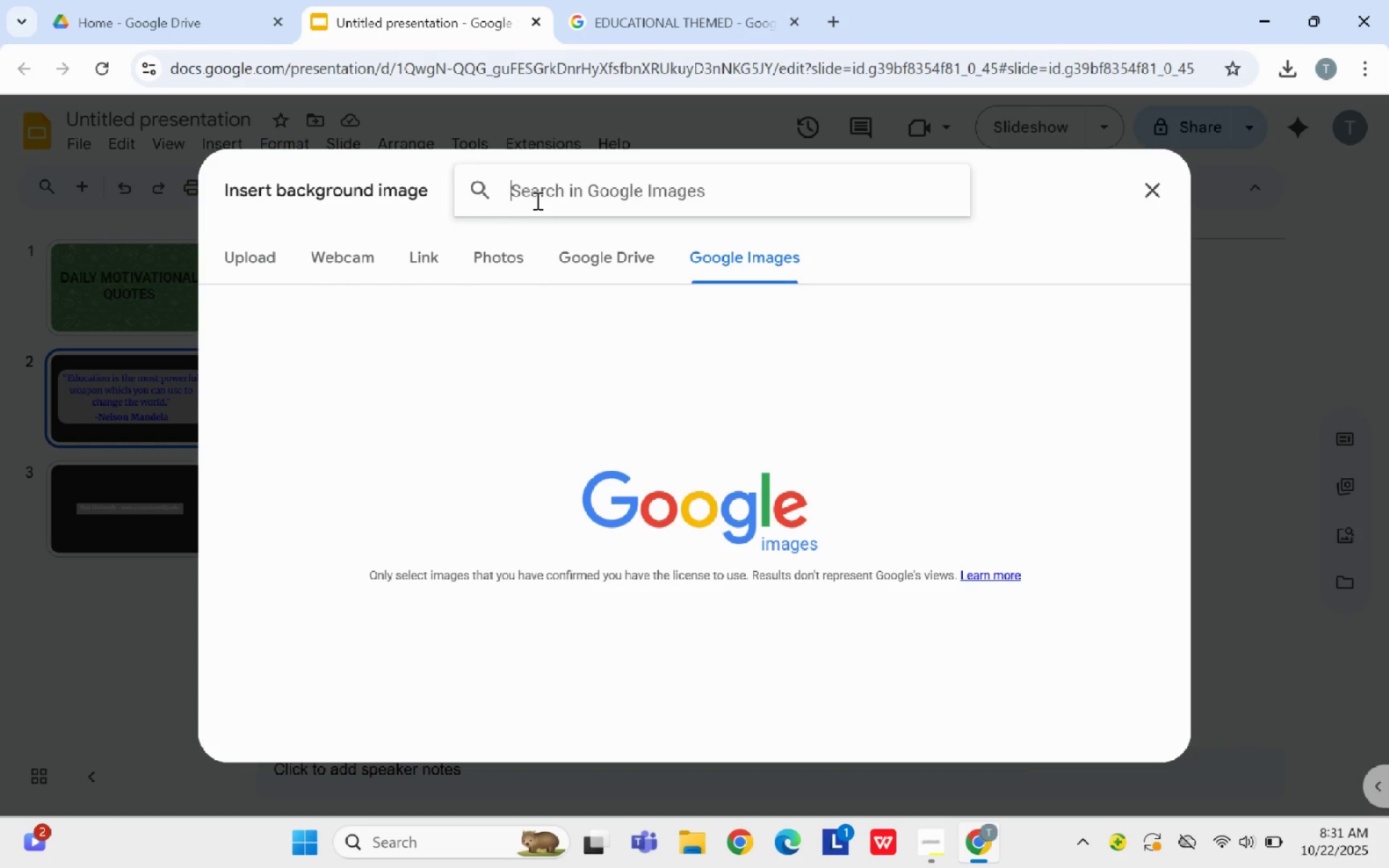 
type(educational themed)
 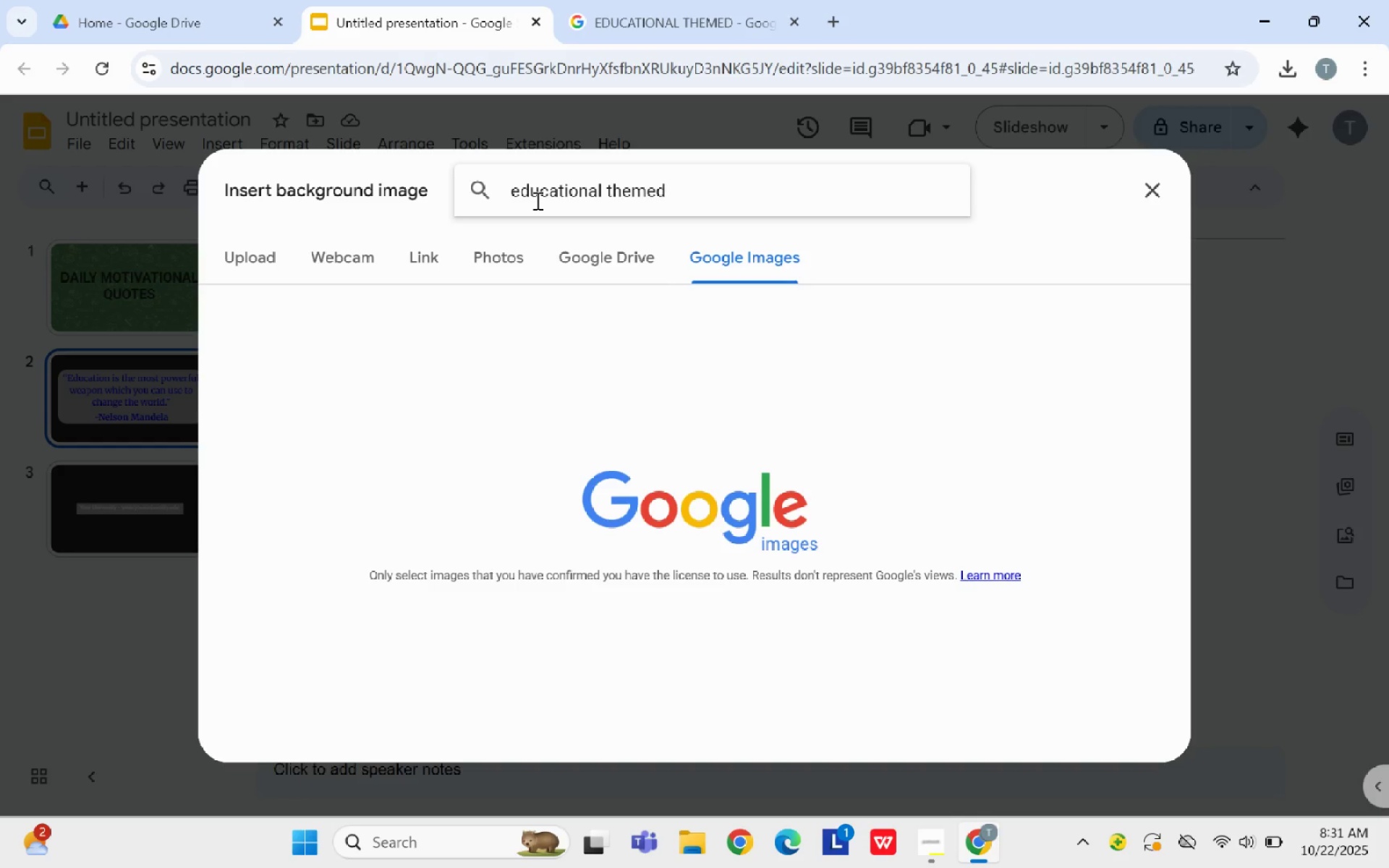 
key(Enter)
 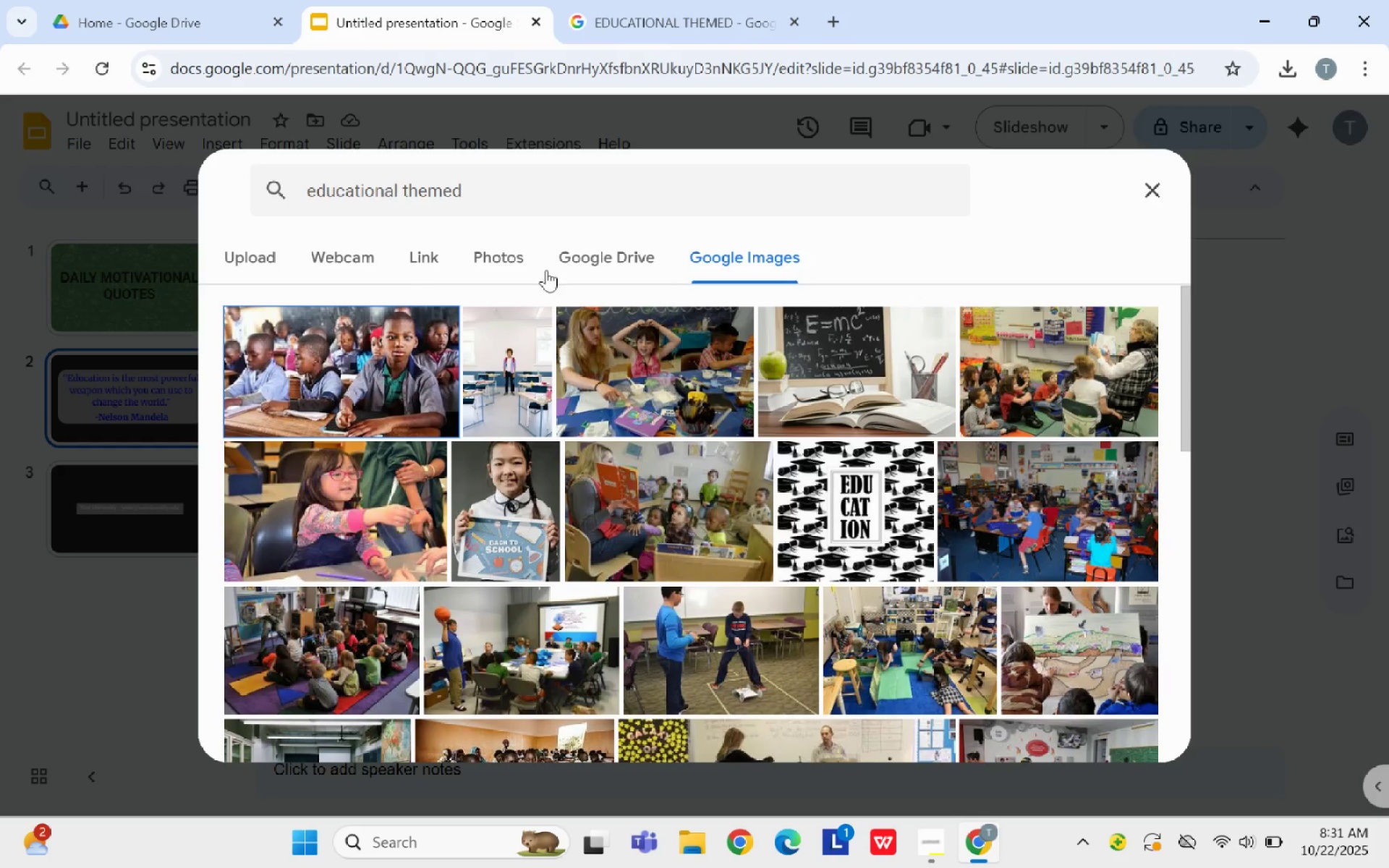 
scroll: coordinate [859, 598], scroll_direction: down, amount: 15.0
 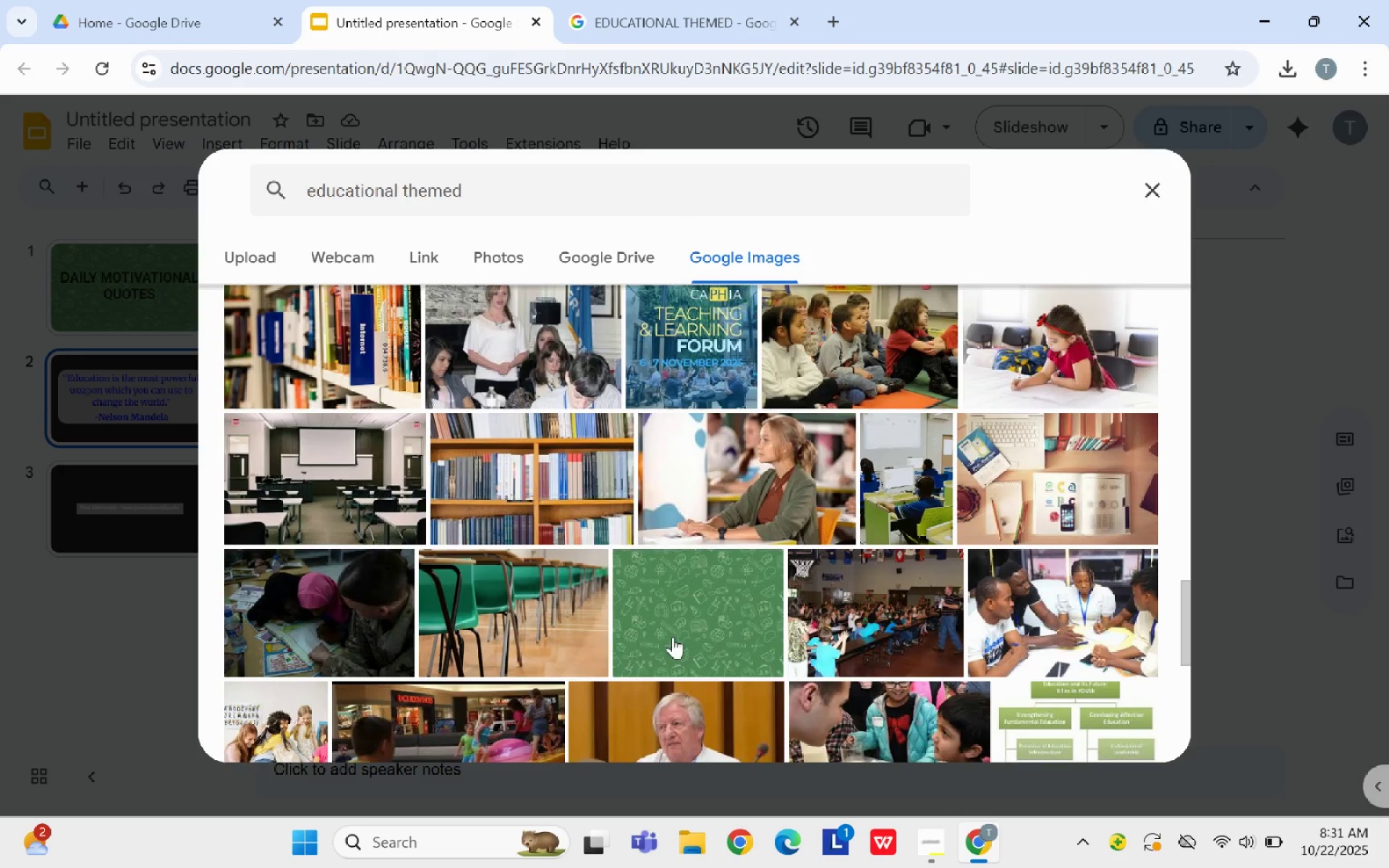 
left_click([673, 637])
 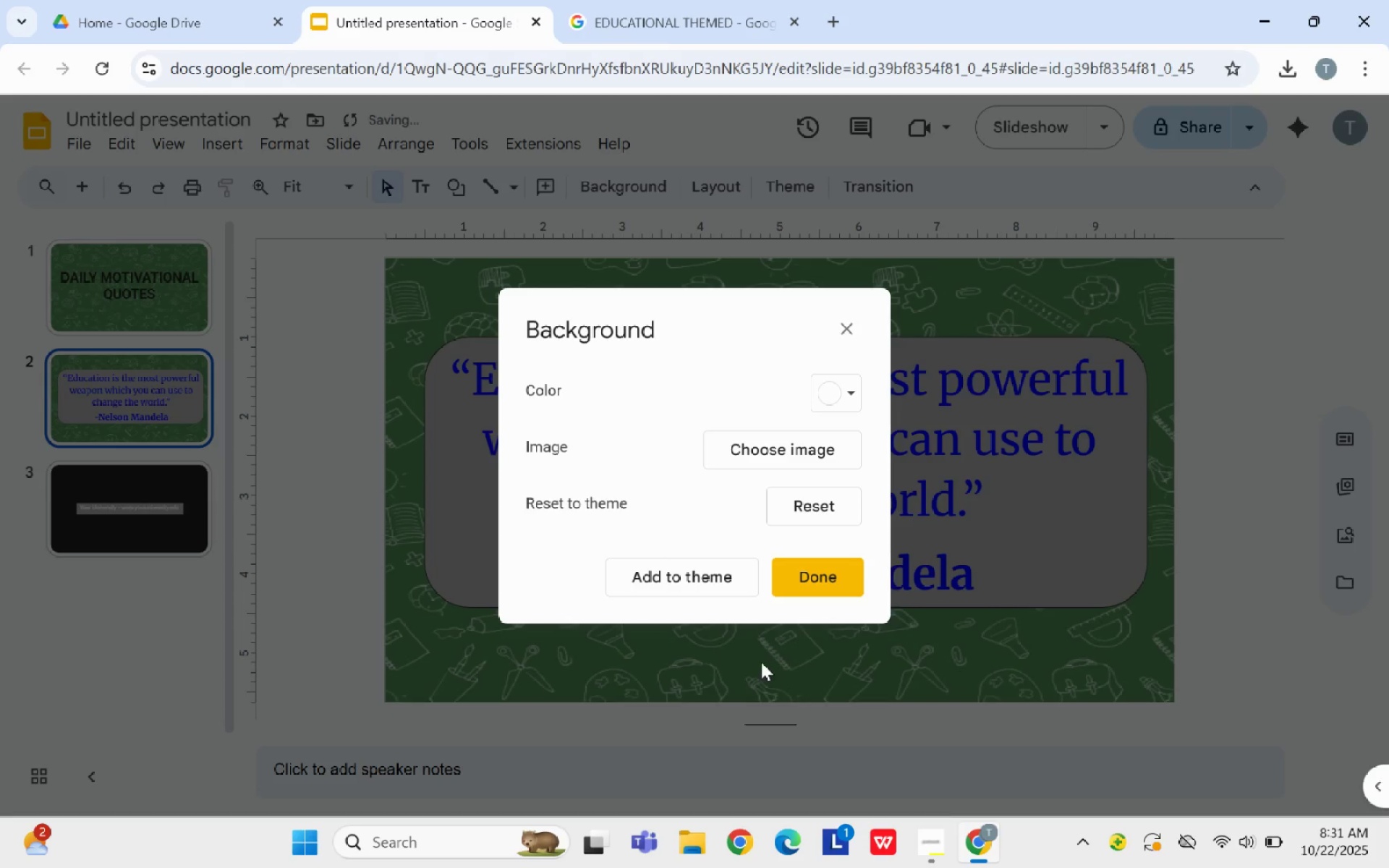 
left_click([818, 581])
 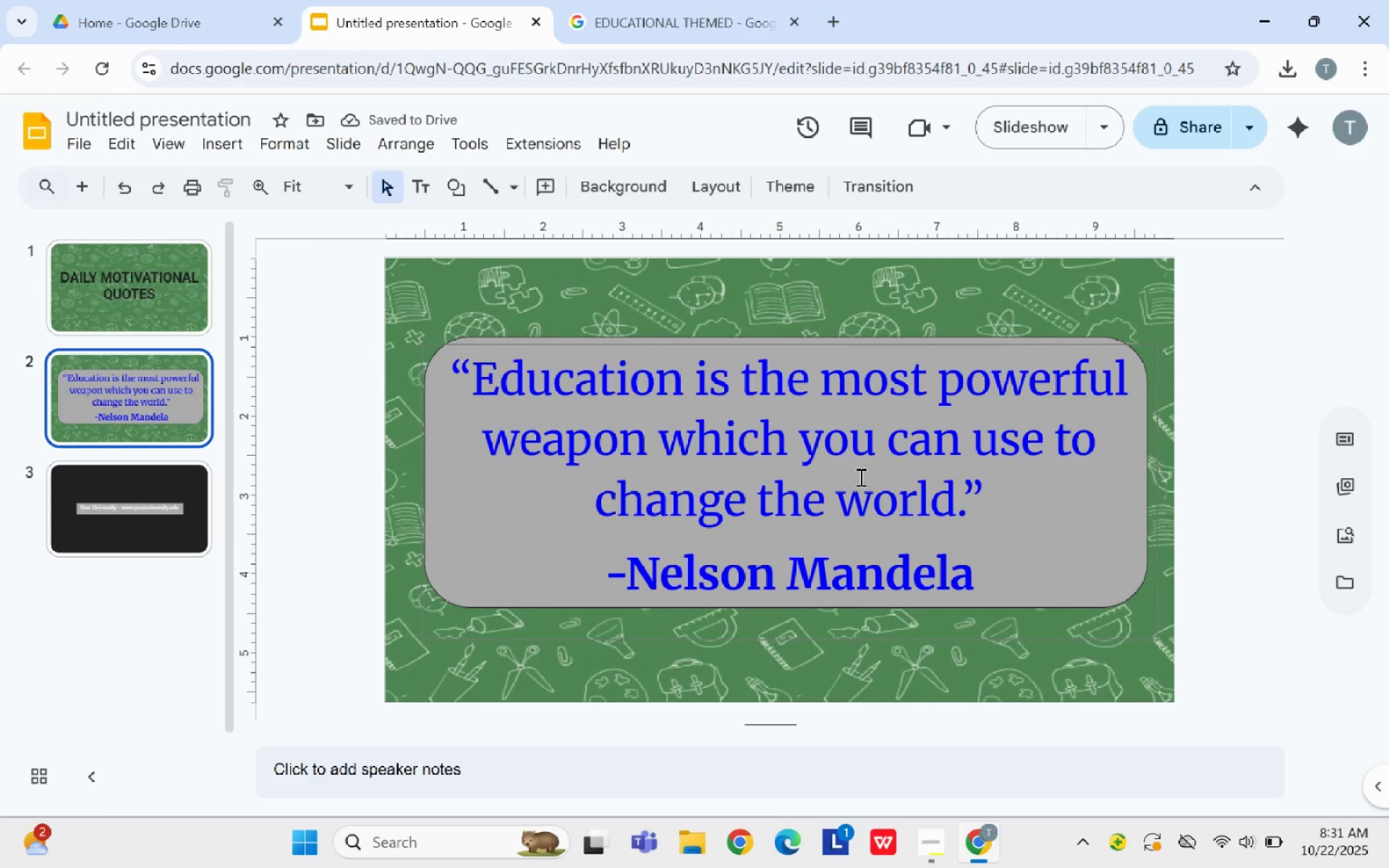 
left_click([859, 476])
 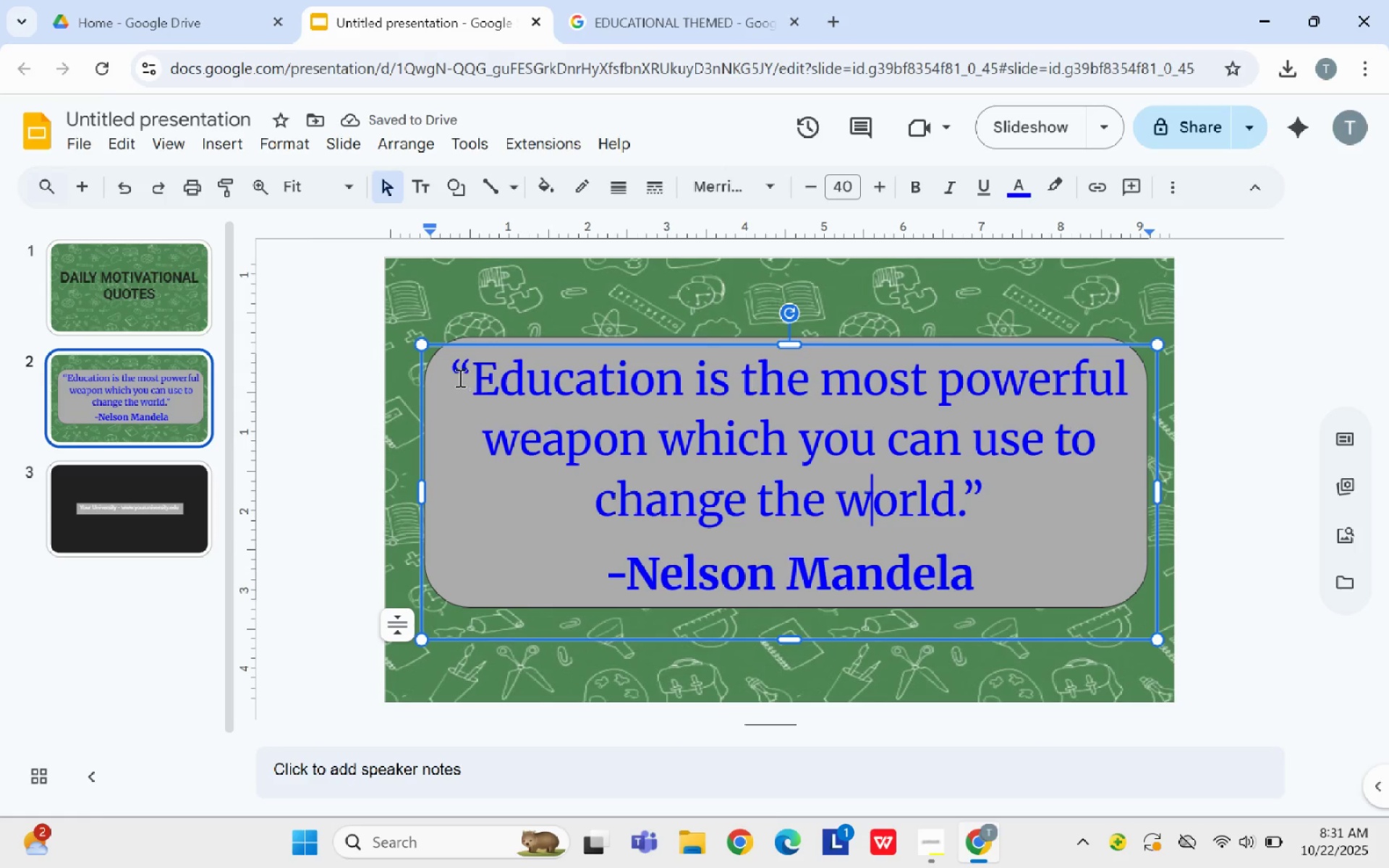 
left_click_drag(start_coordinate=[455, 369], to_coordinate=[1045, 582])
 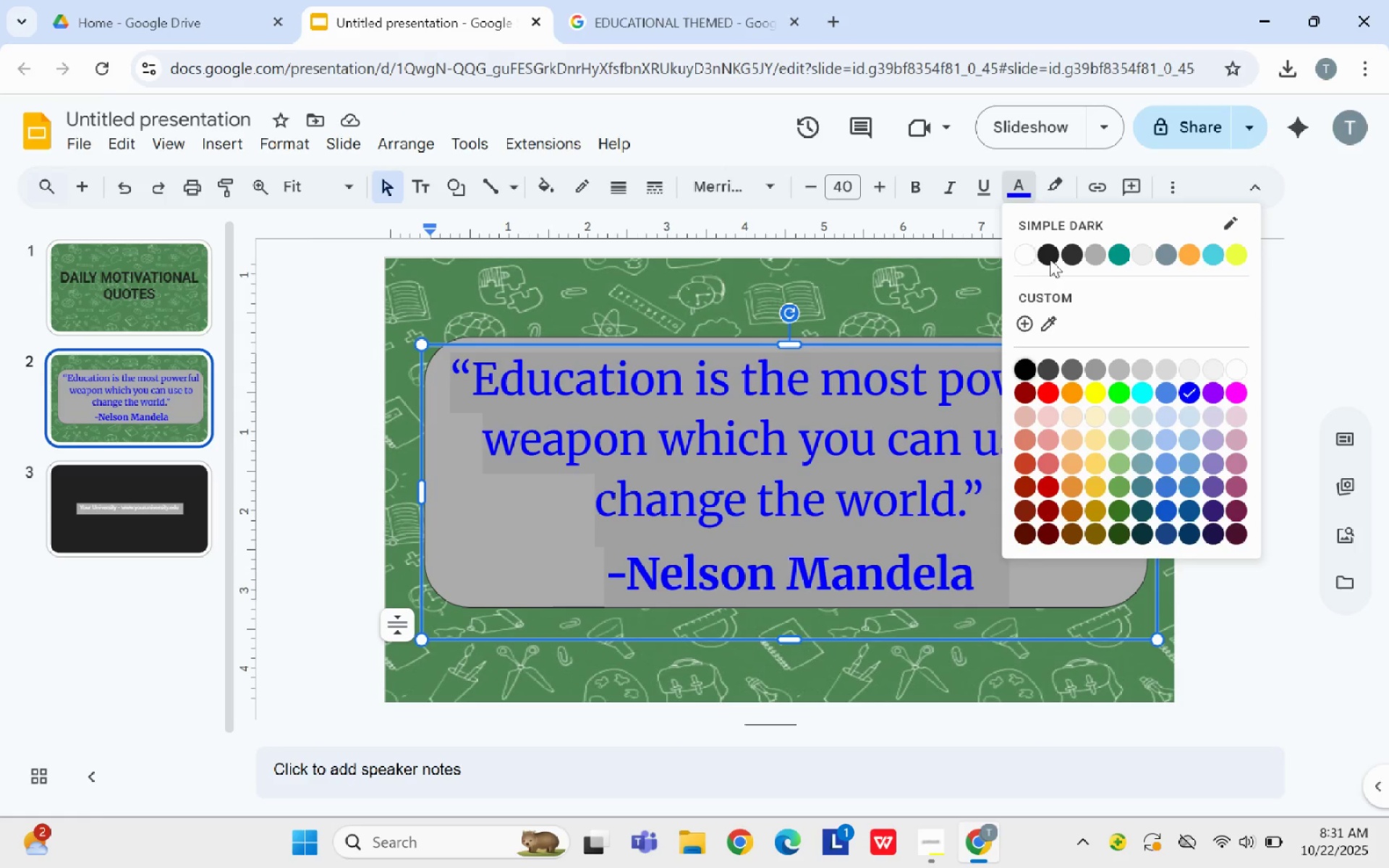 
left_click([1050, 258])
 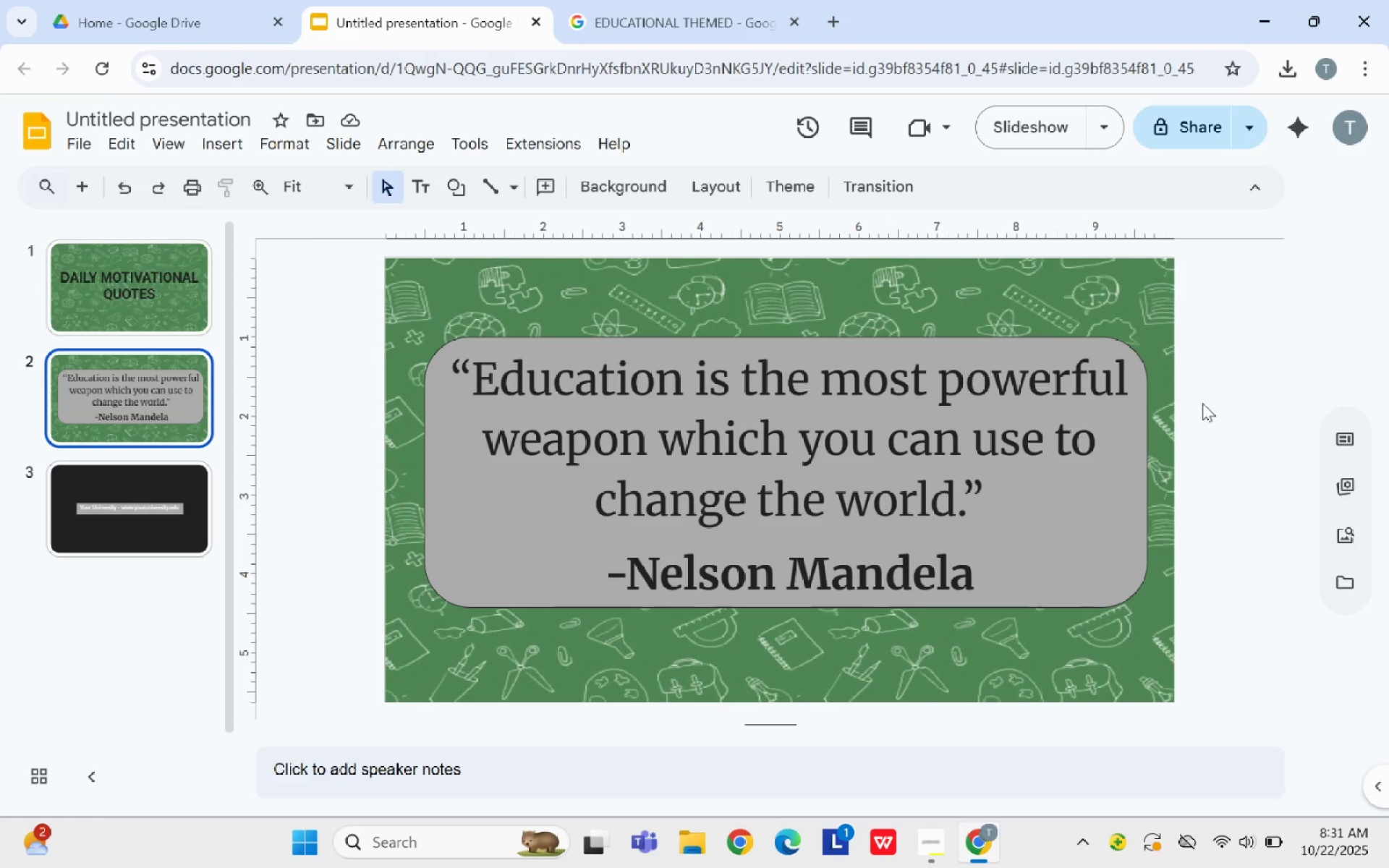 
wait(13.73)
 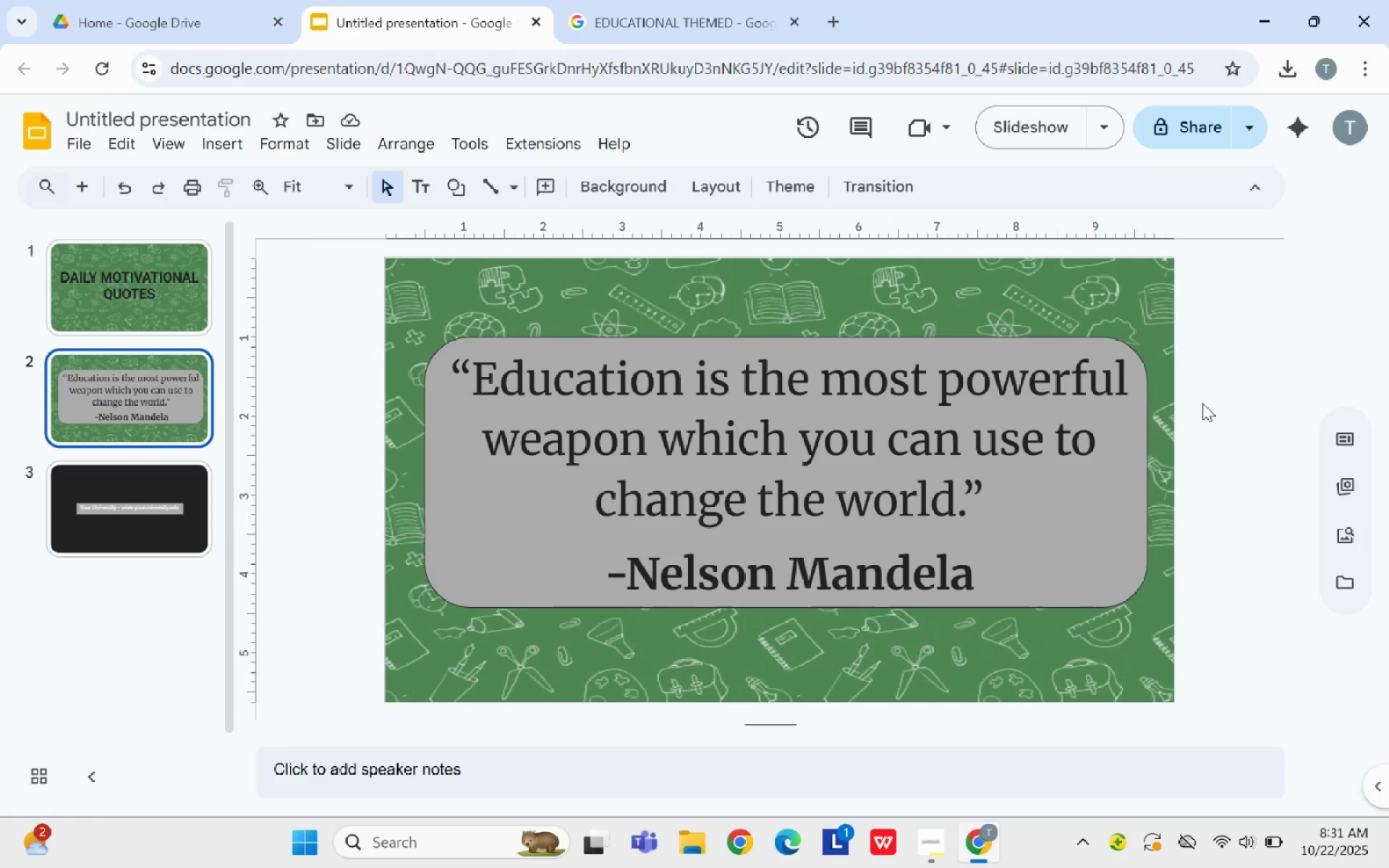 
left_click([143, 519])
 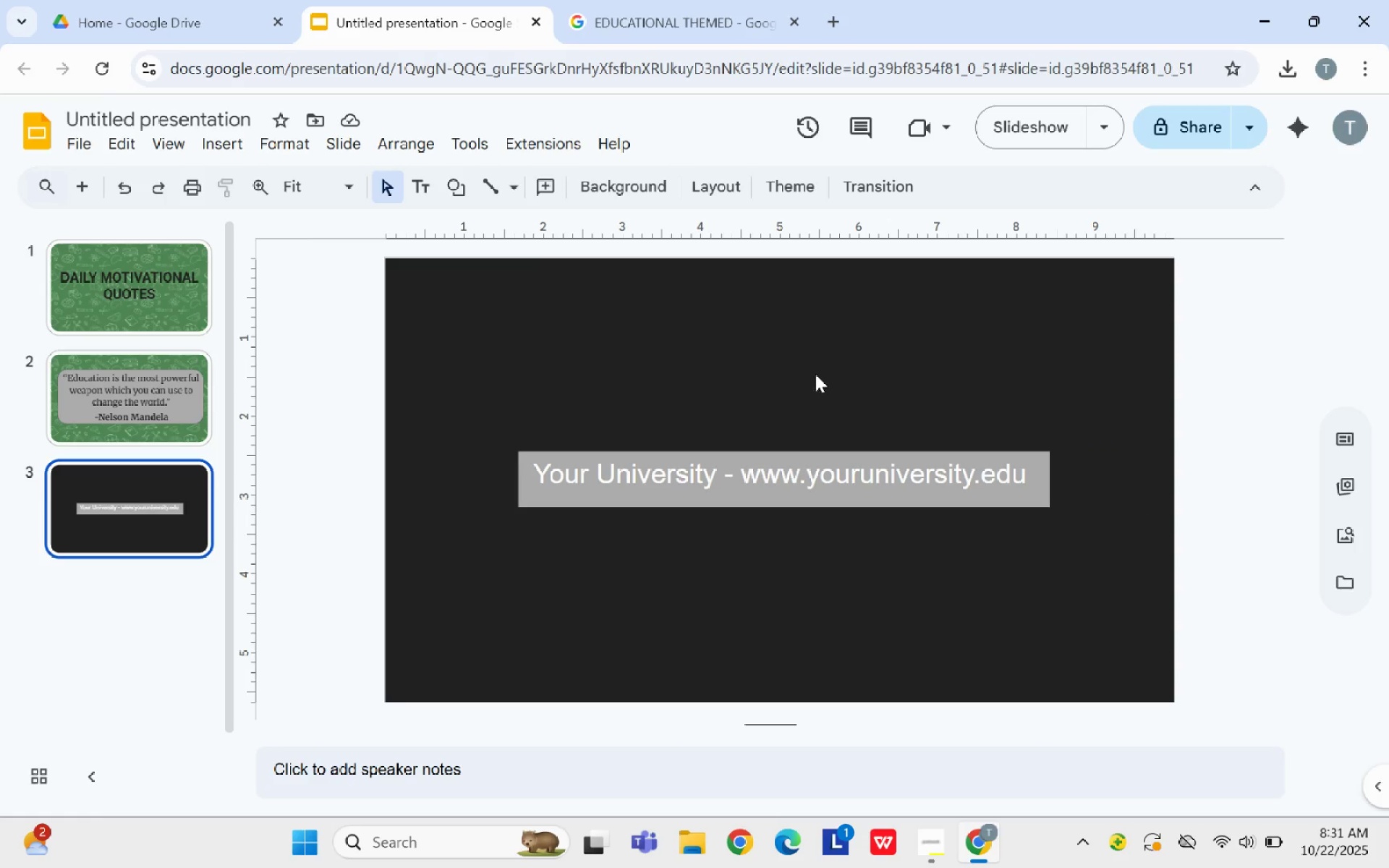 
left_click([832, 358])
 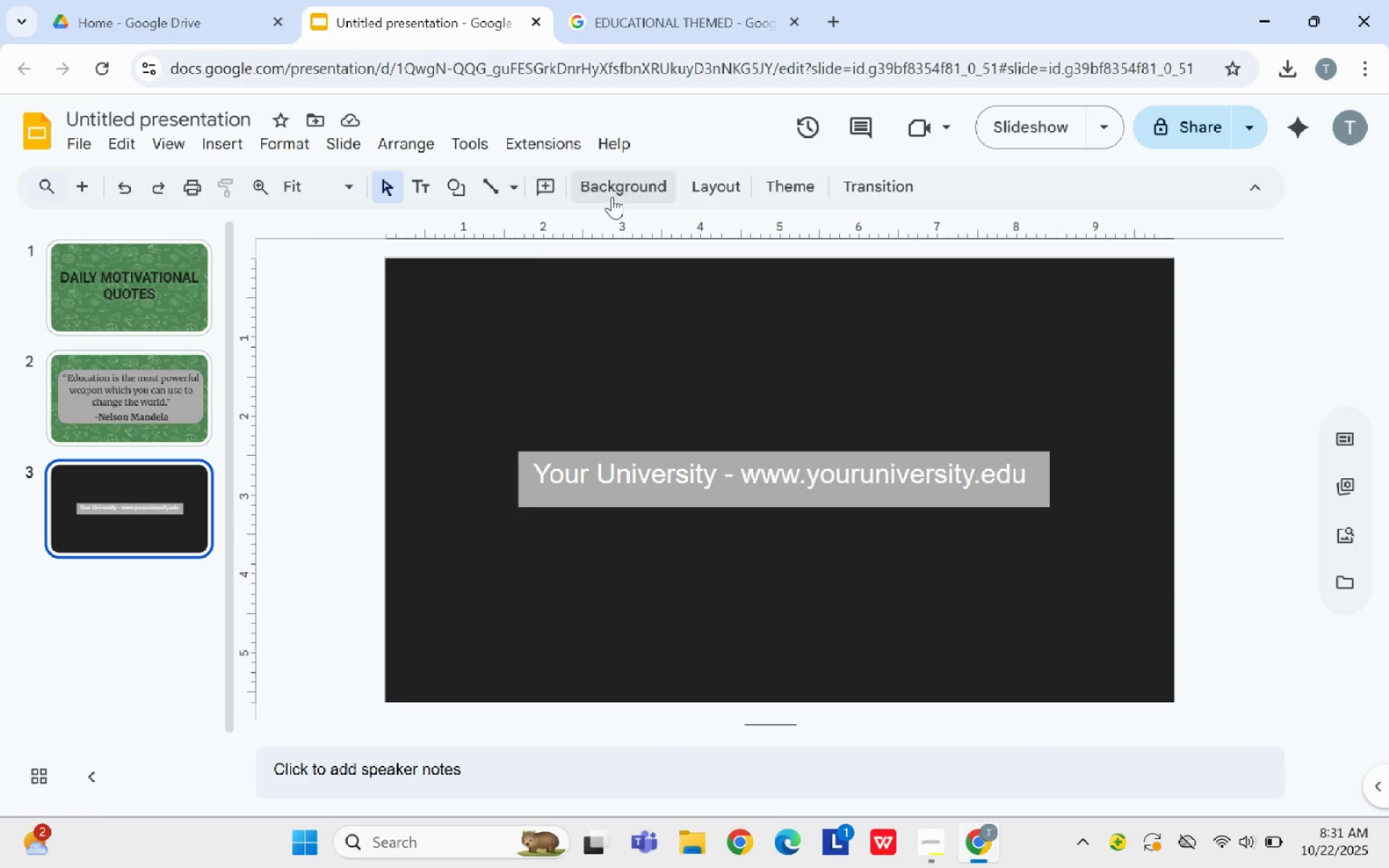 
left_click([612, 197])
 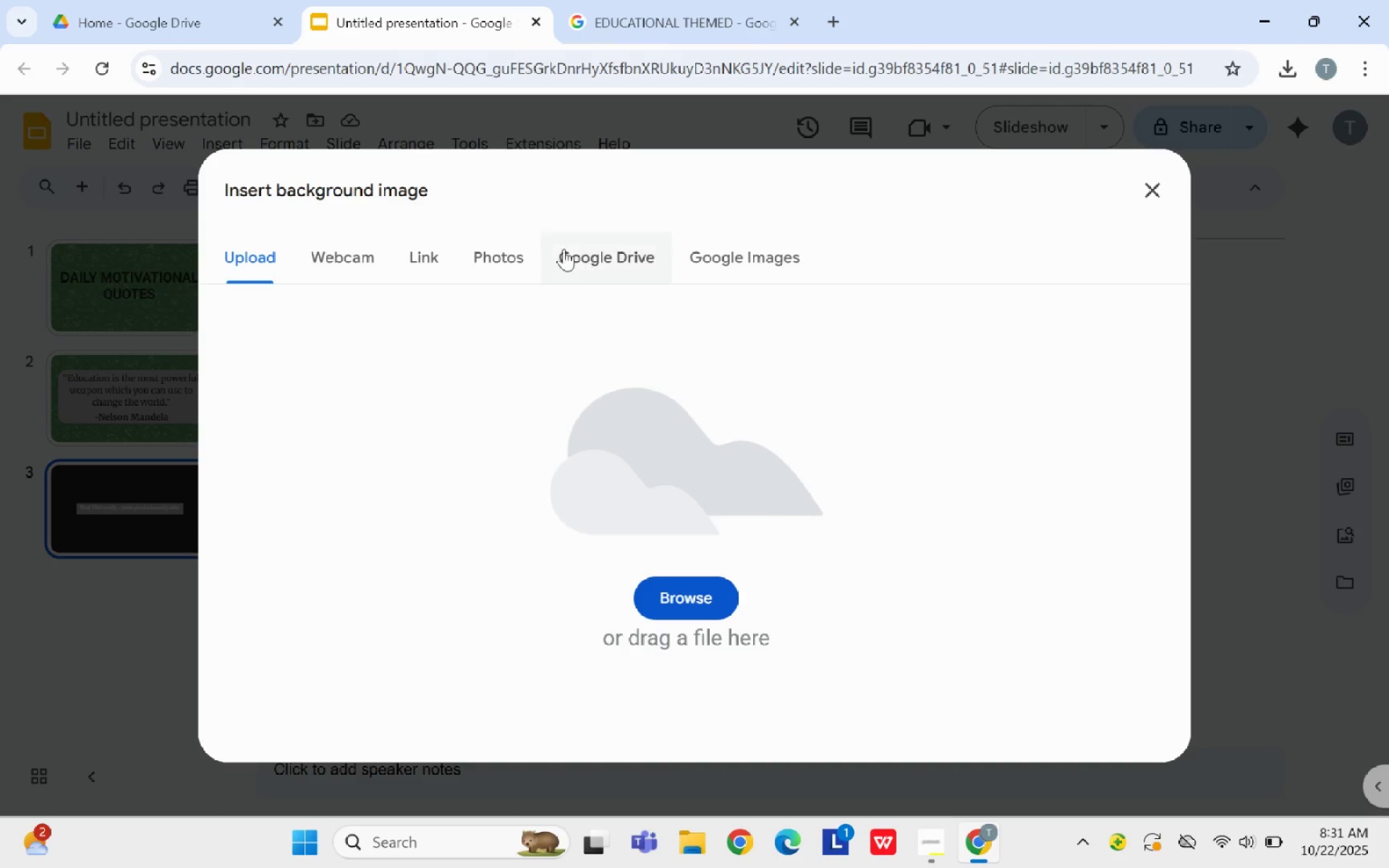 
left_click([747, 241])
 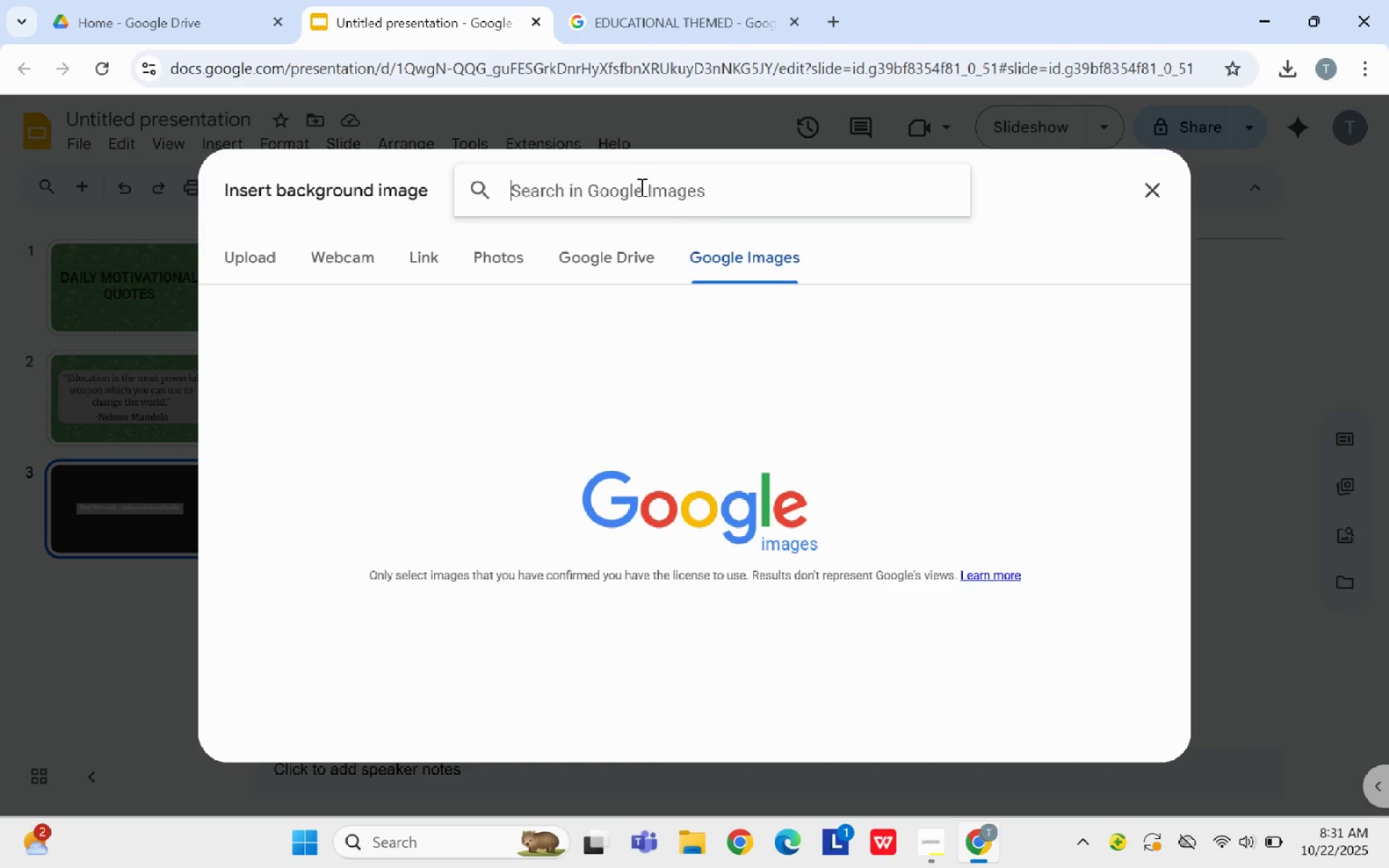 
left_click([640, 186])
 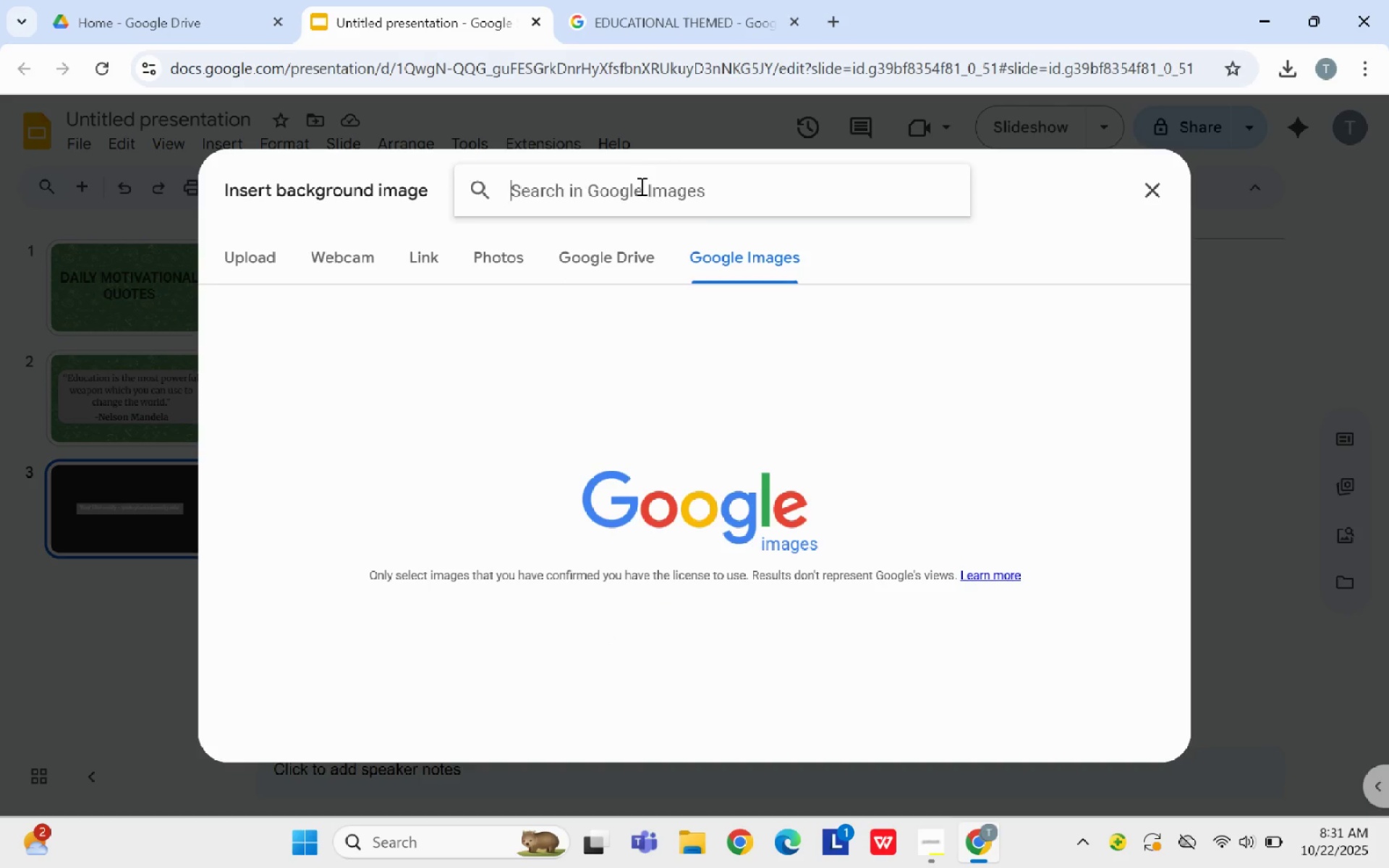 
type(educational te)
key(Backspace)
type(hemed)
 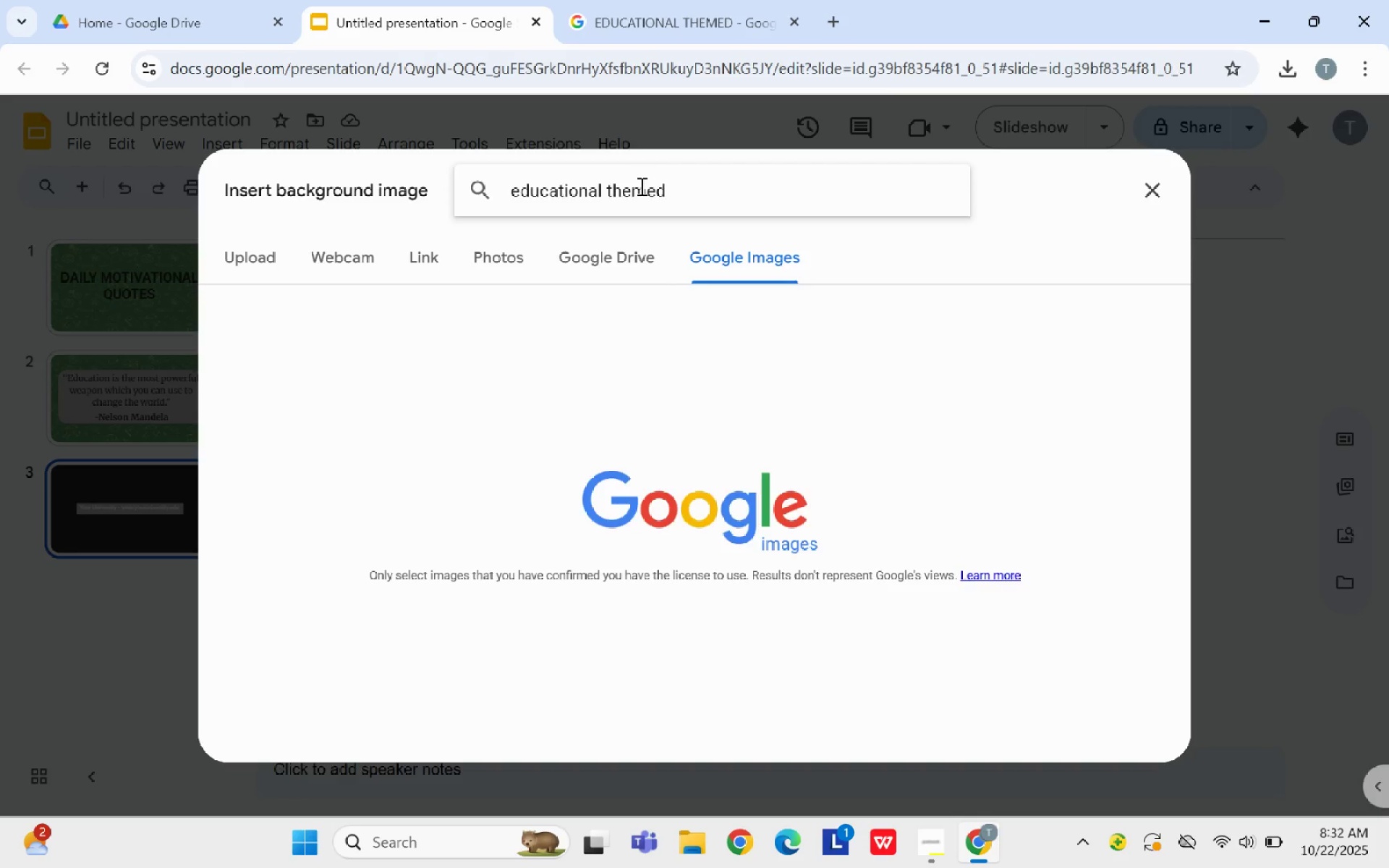 
key(Enter)
 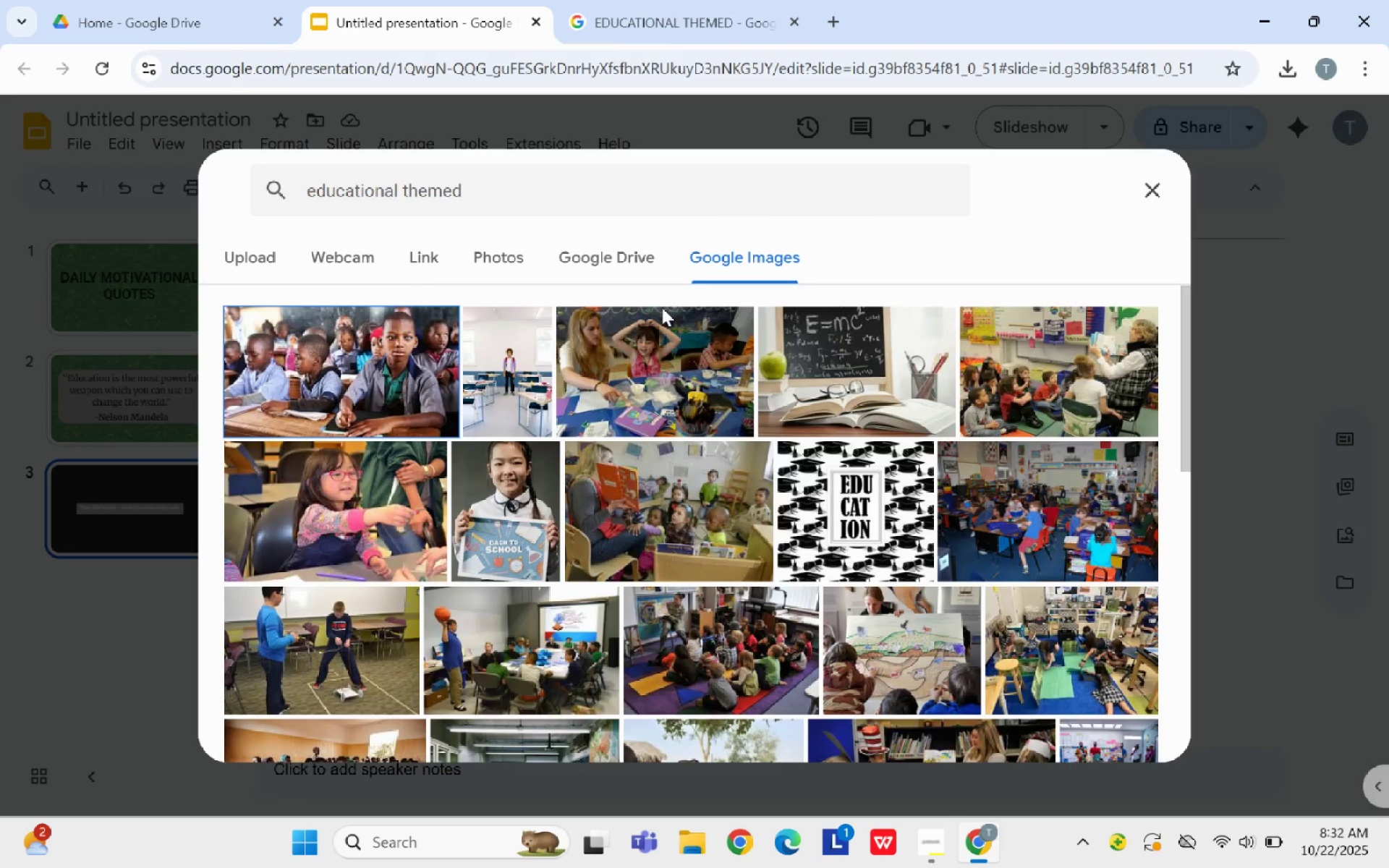 
scroll: coordinate [815, 528], scroll_direction: down, amount: 16.0